 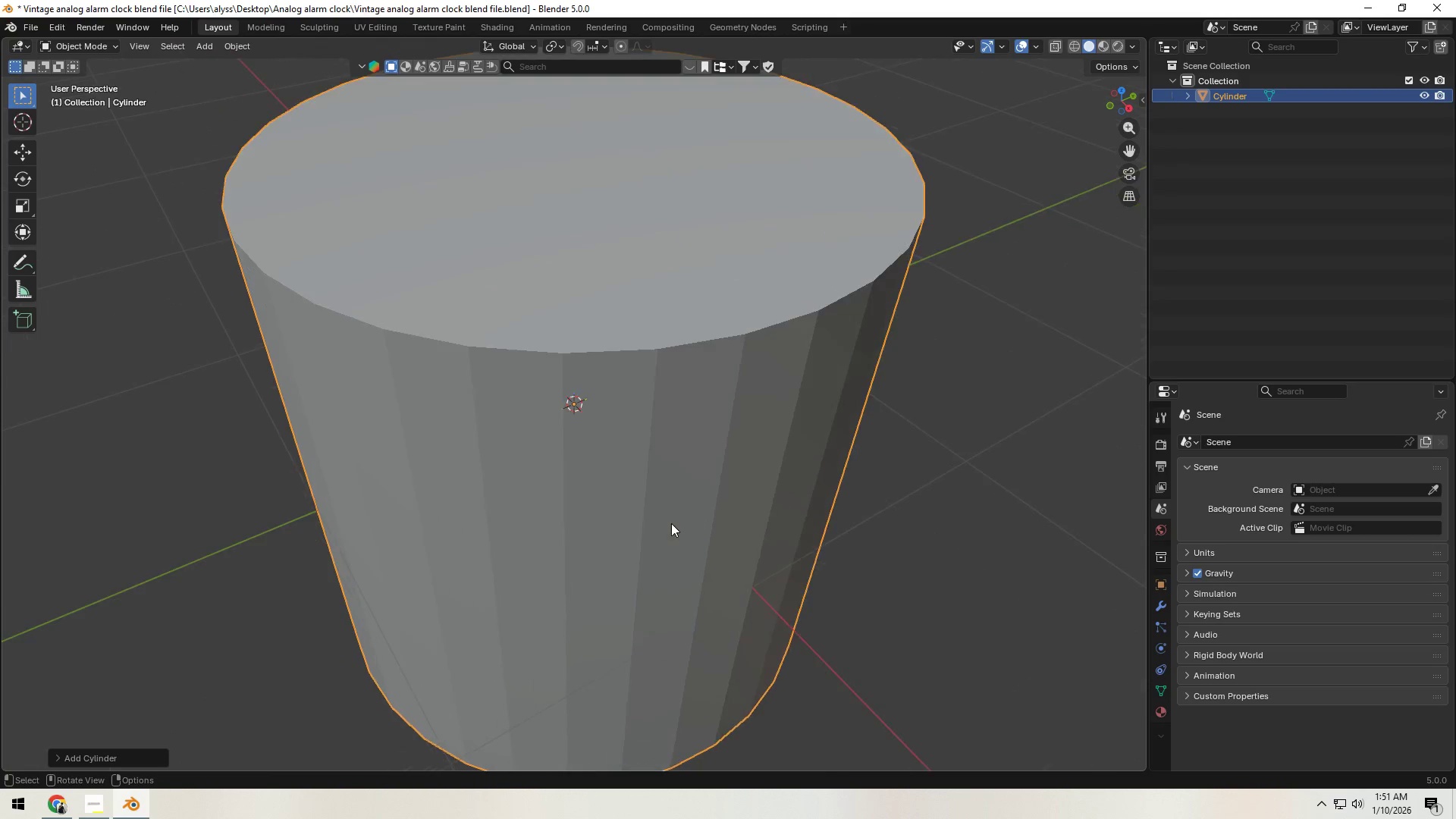 
scroll: coordinate [806, 510], scroll_direction: down, amount: 5.0
 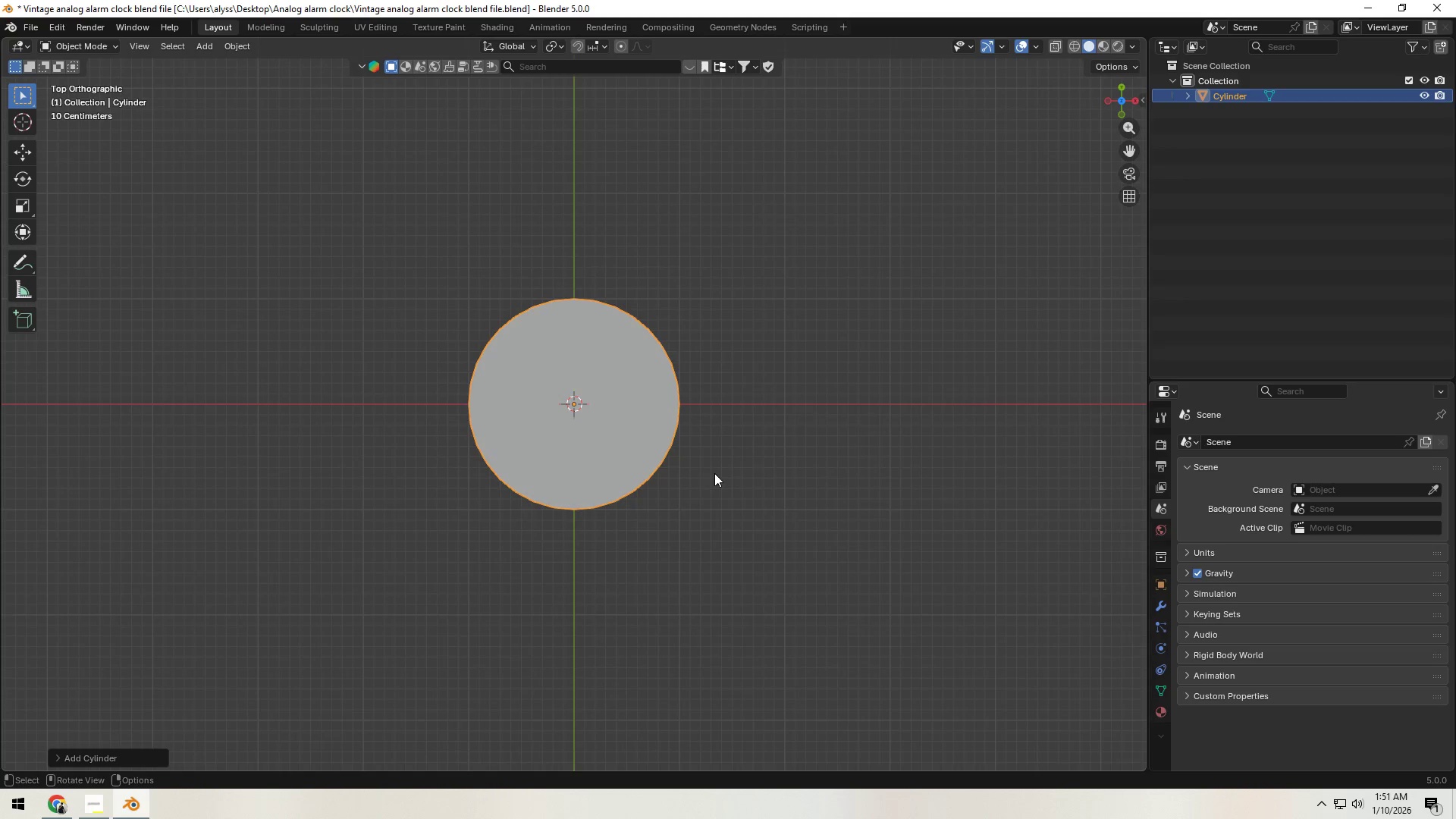 
scroll: coordinate [714, 476], scroll_direction: up, amount: 5.0
 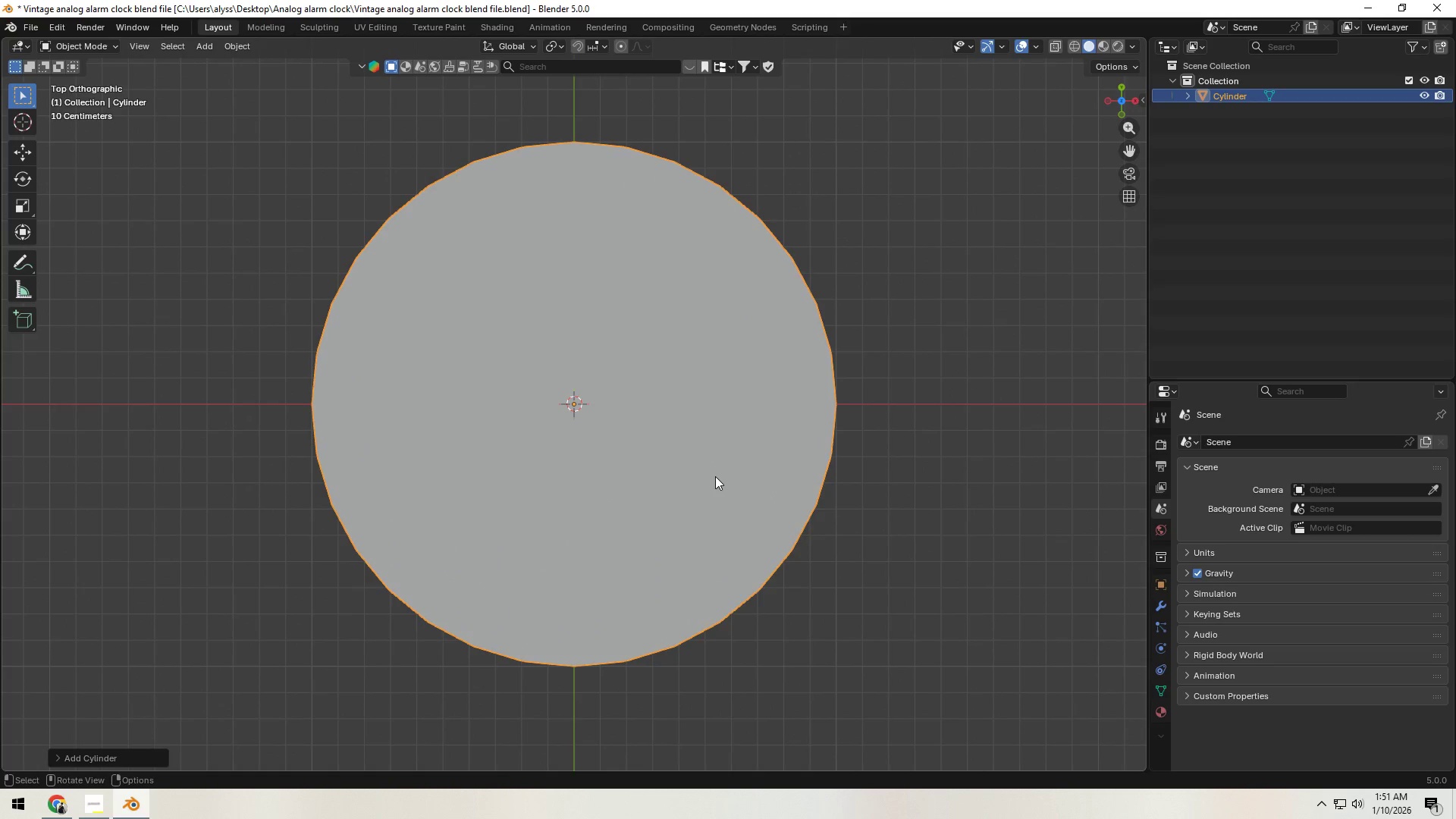 
key(Z)
 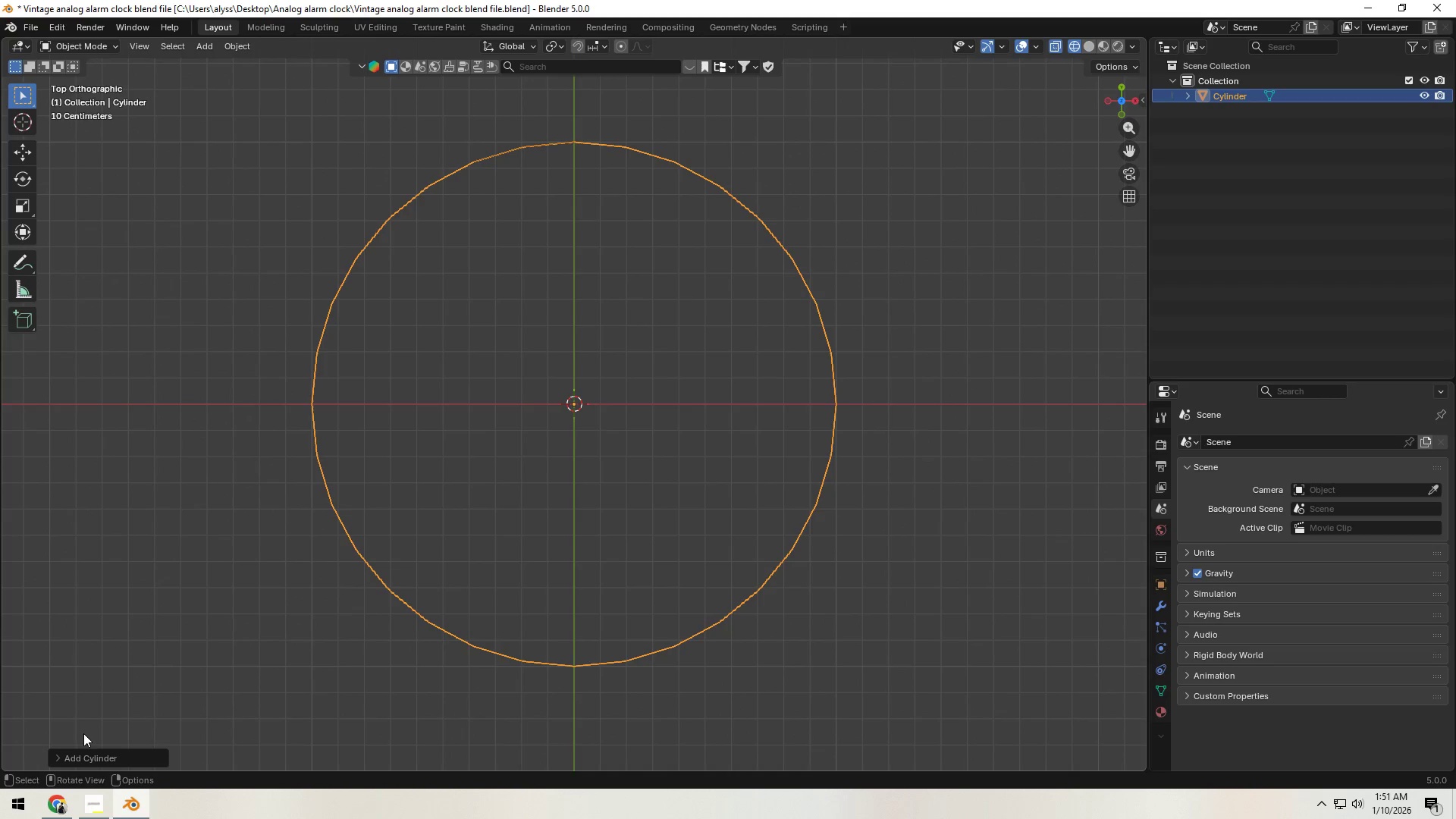 
left_click([55, 757])
 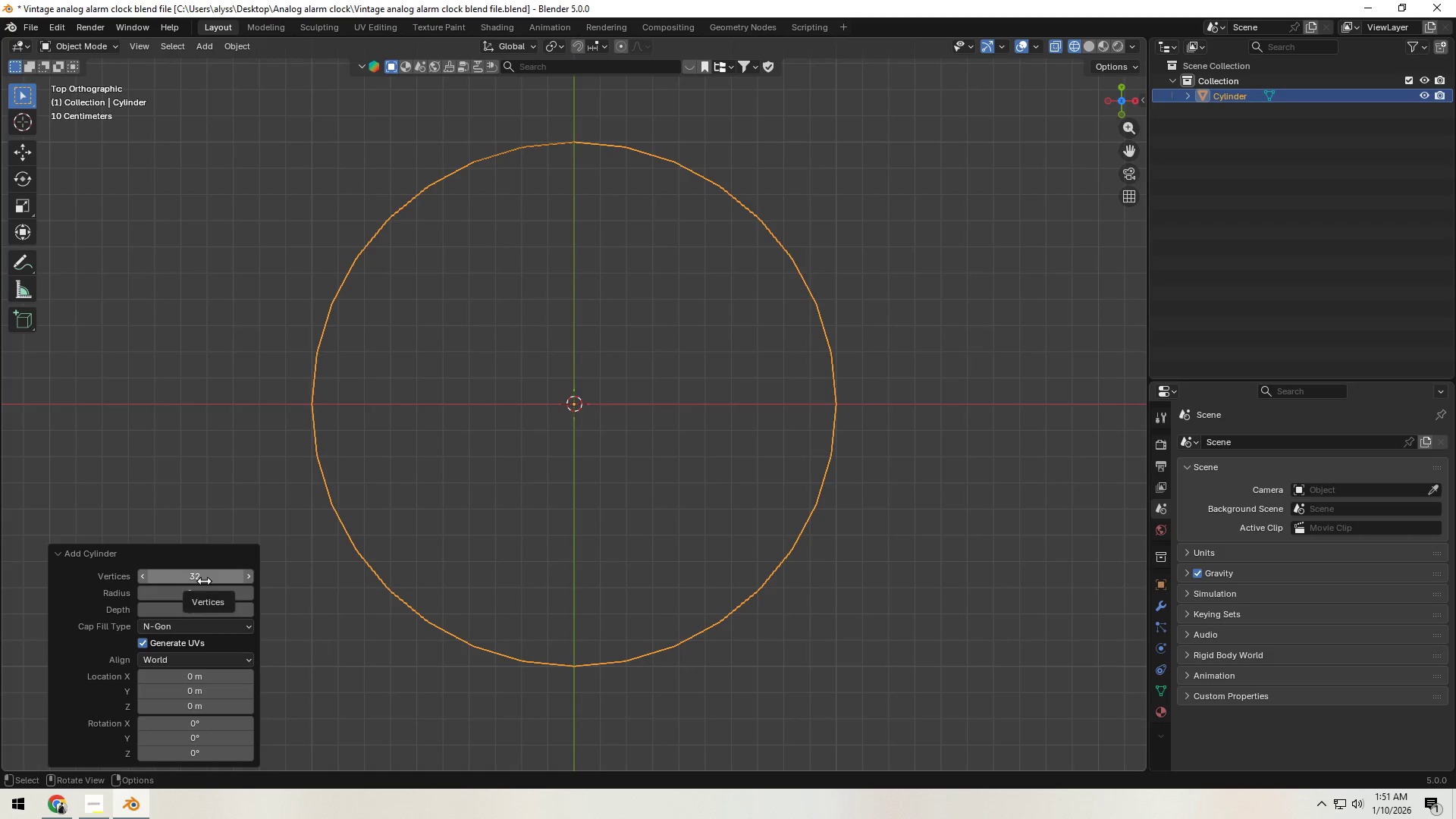 
left_click([204, 581])
 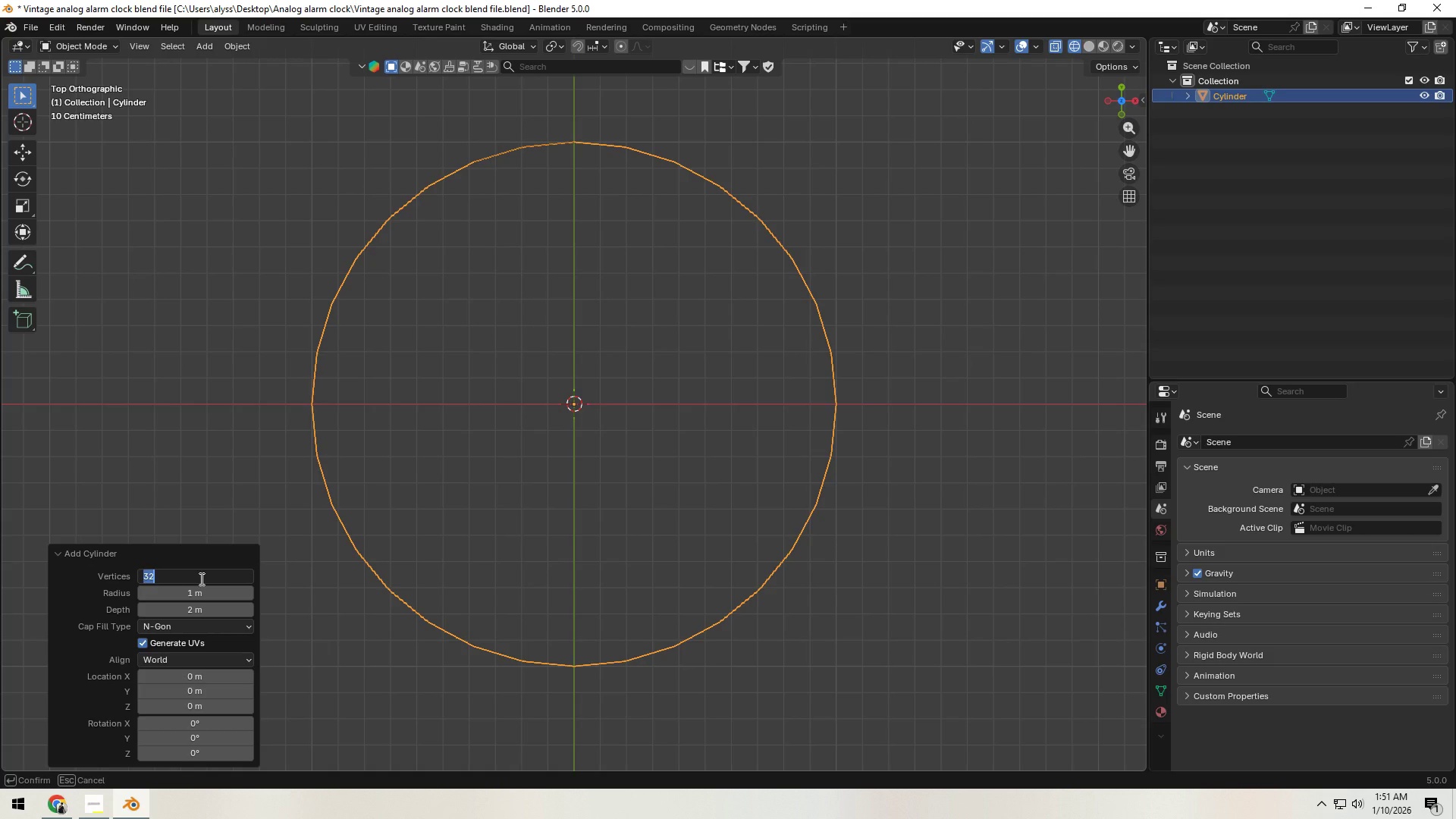 
key(Numpad1)
 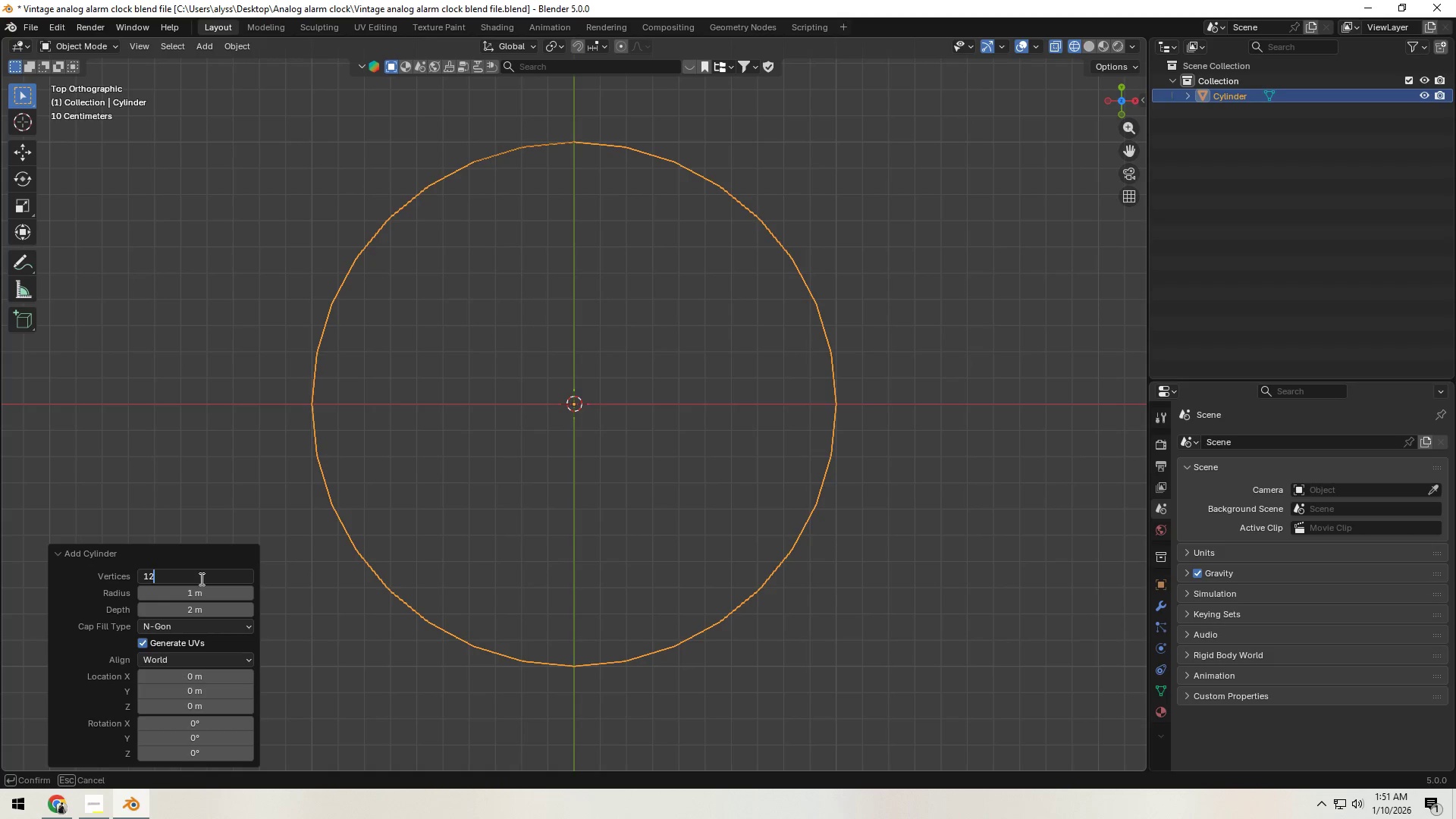 
key(Numpad2)
 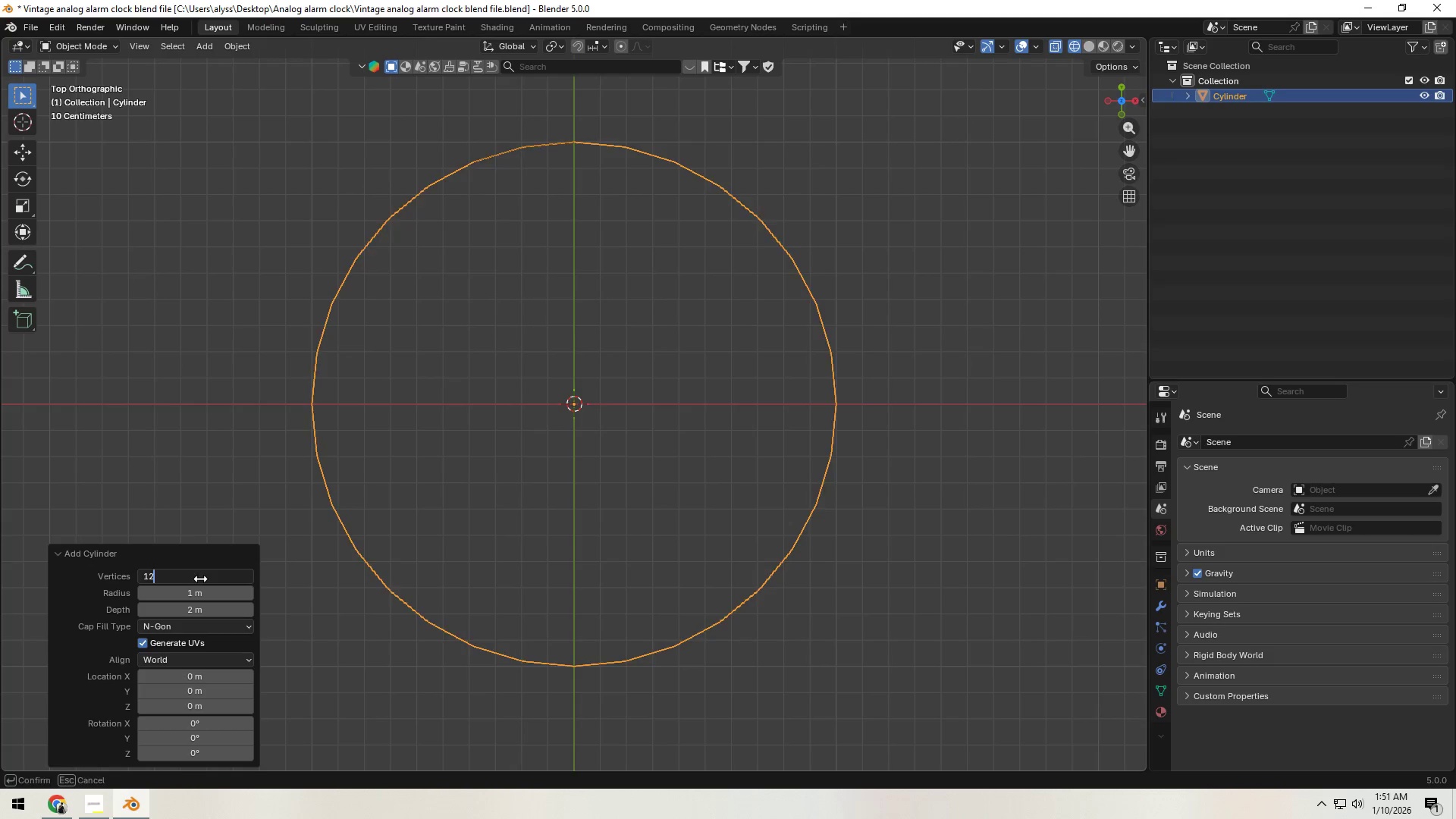 
key(NumpadEnter)
 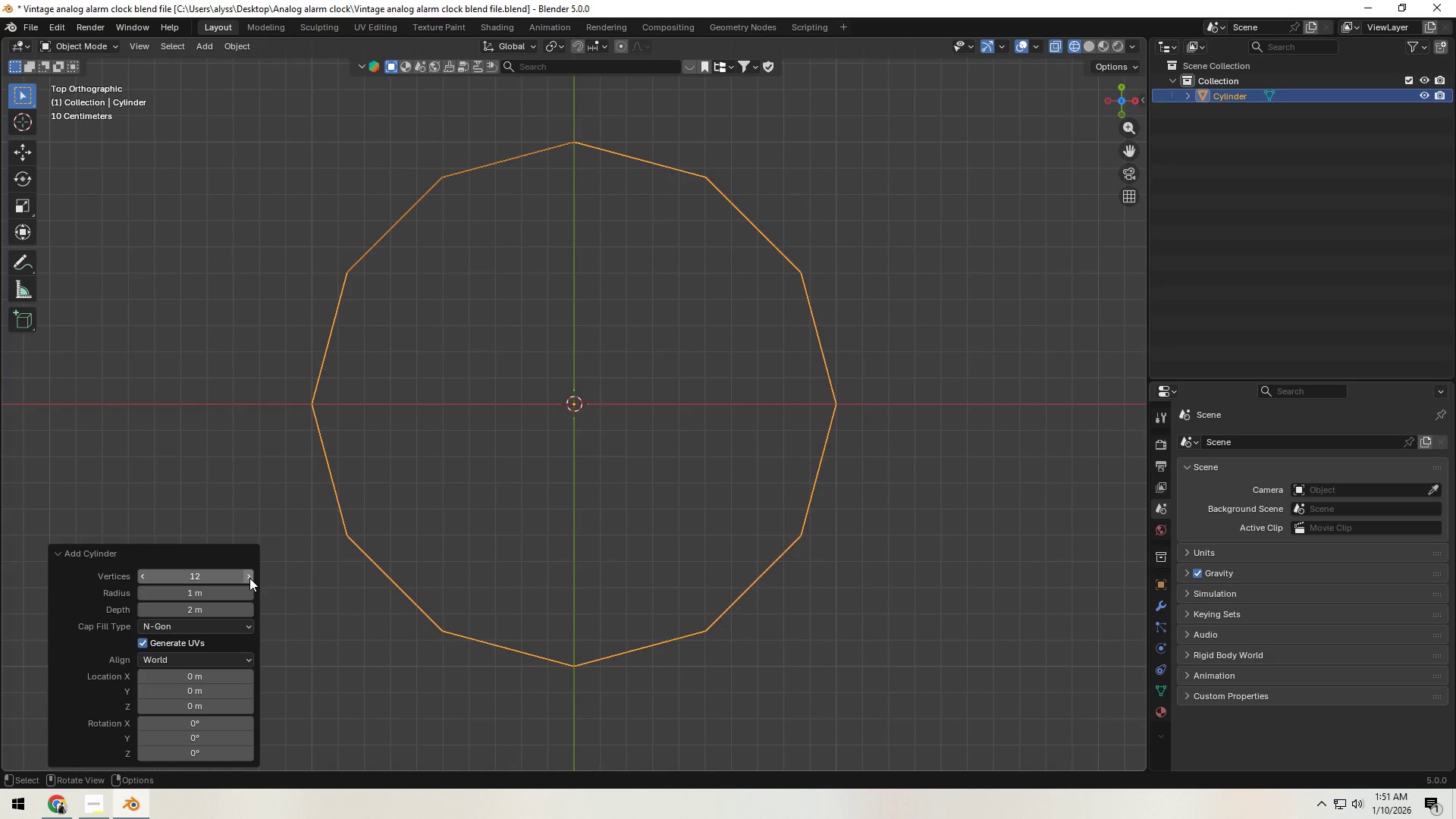 
double_click([248, 578])
 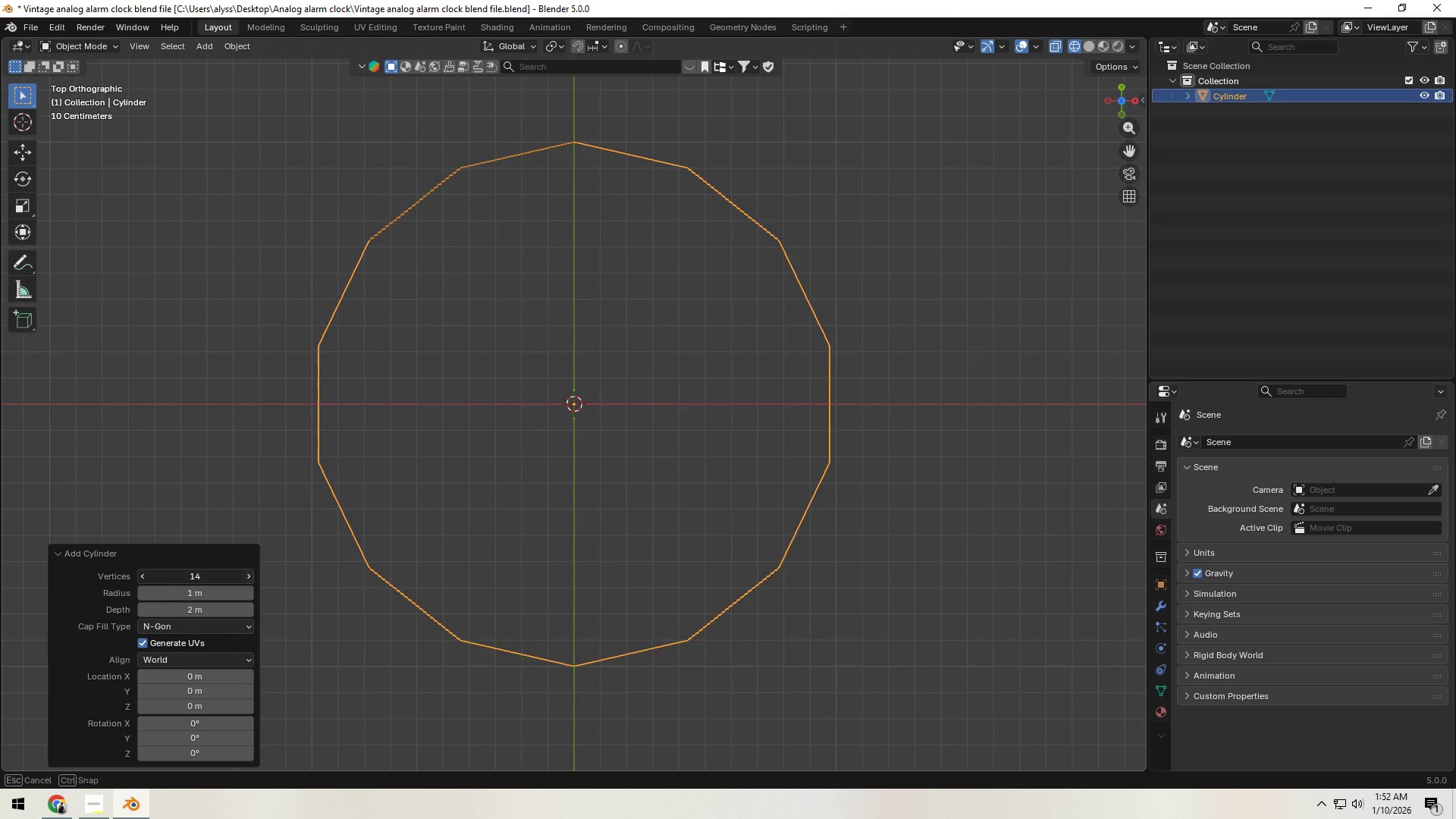 
triple_click([248, 578])
 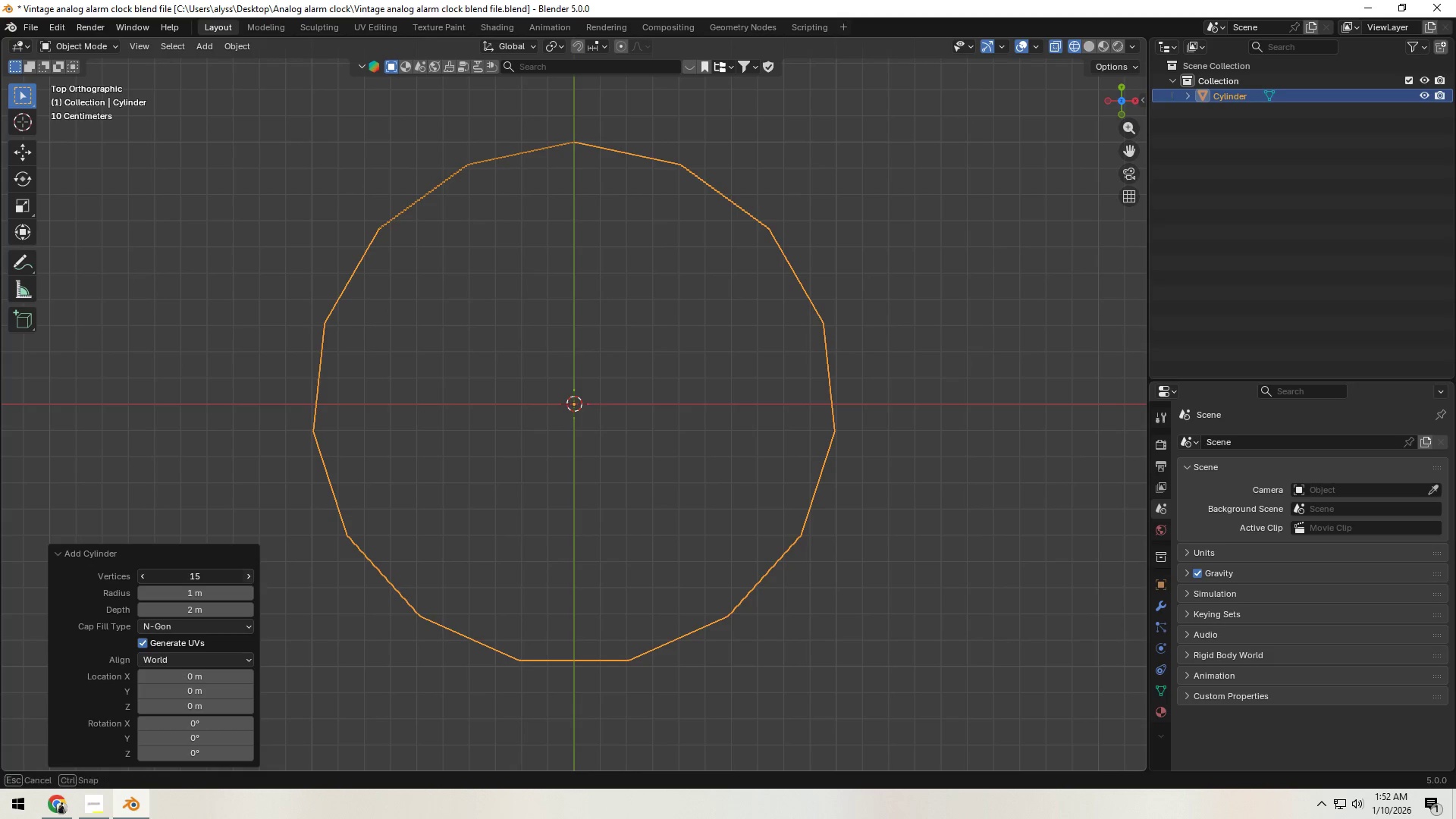 
triple_click([248, 578])
 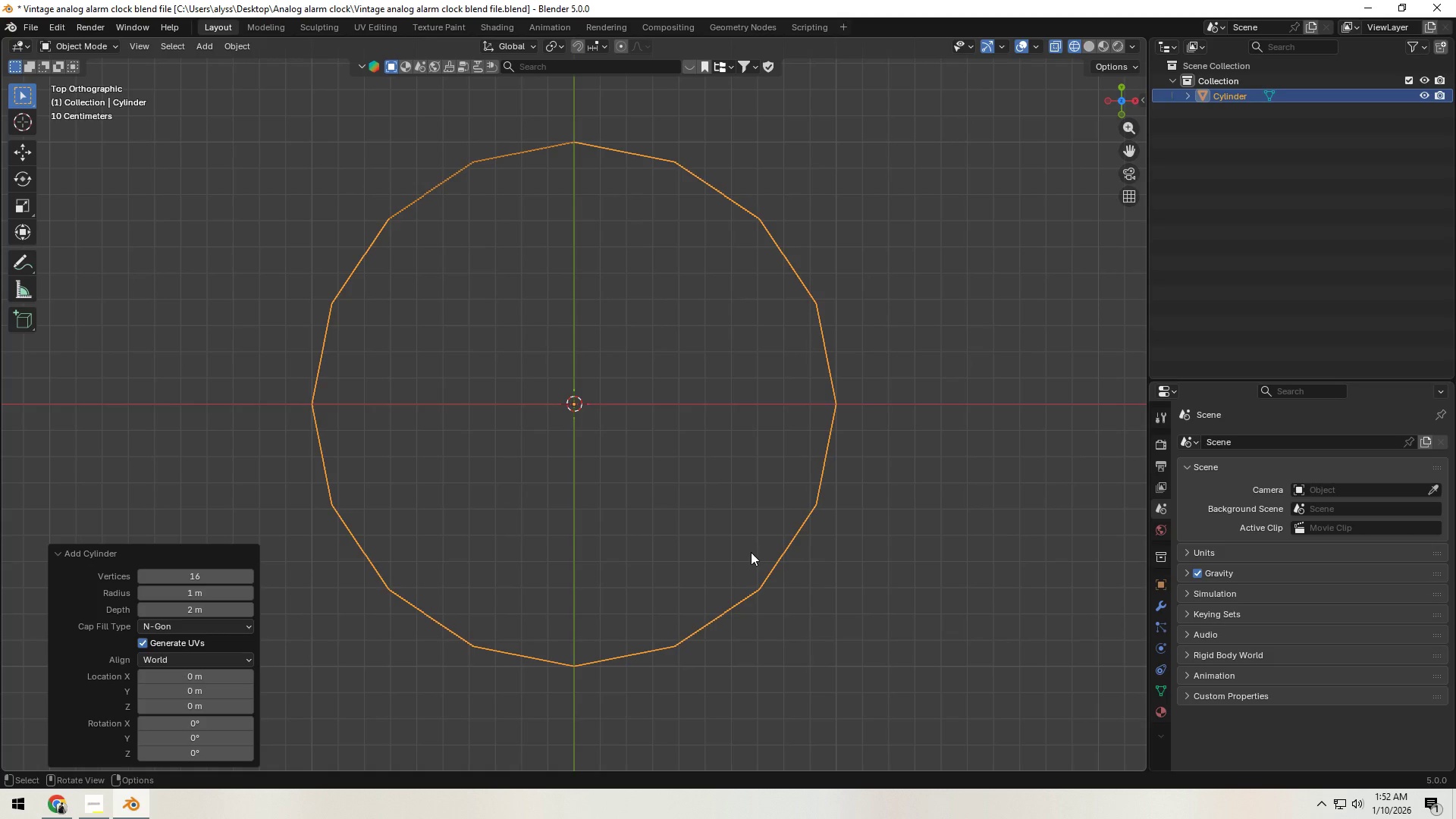 
wait(5.52)
 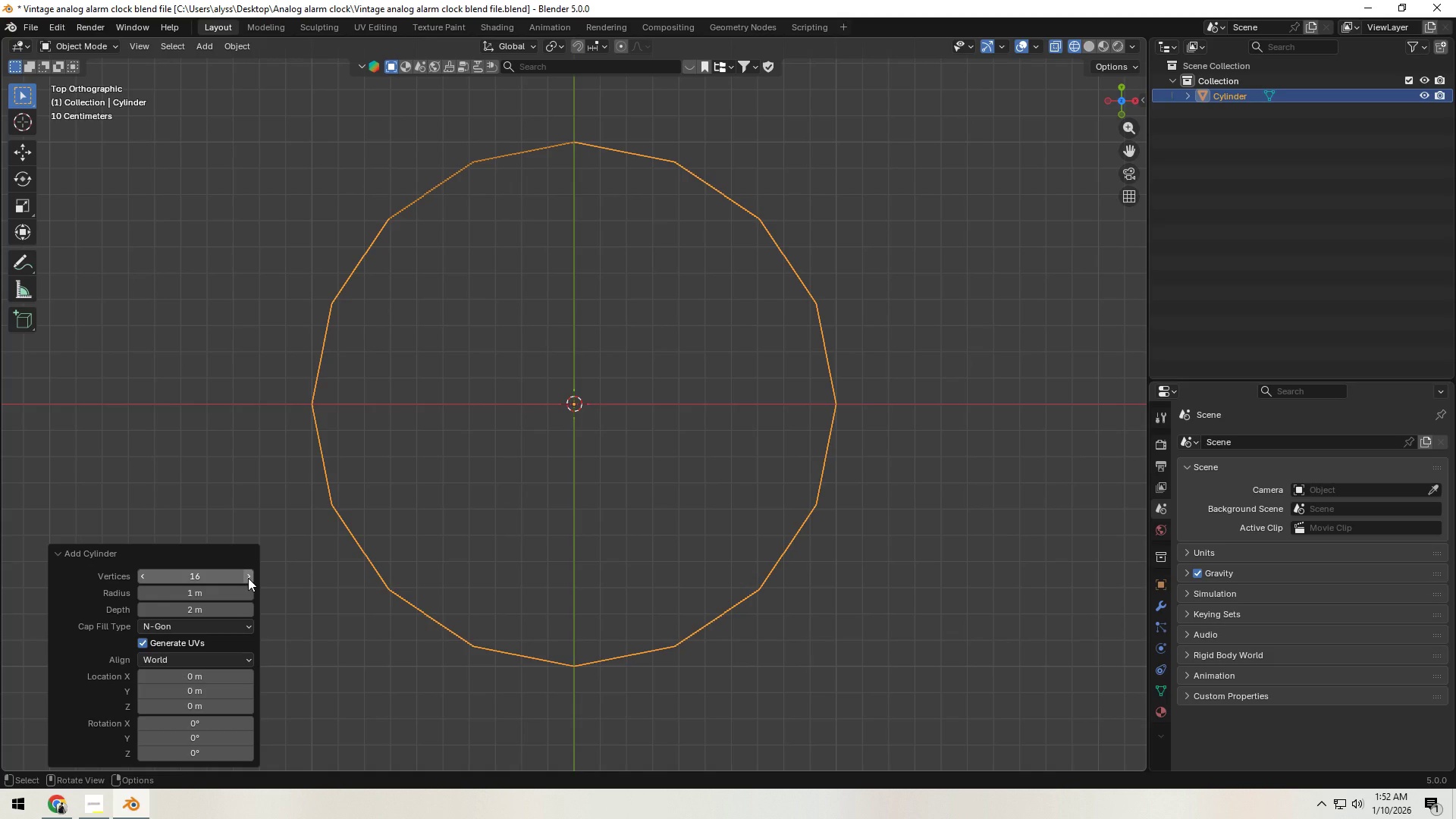 
left_click([922, 540])
 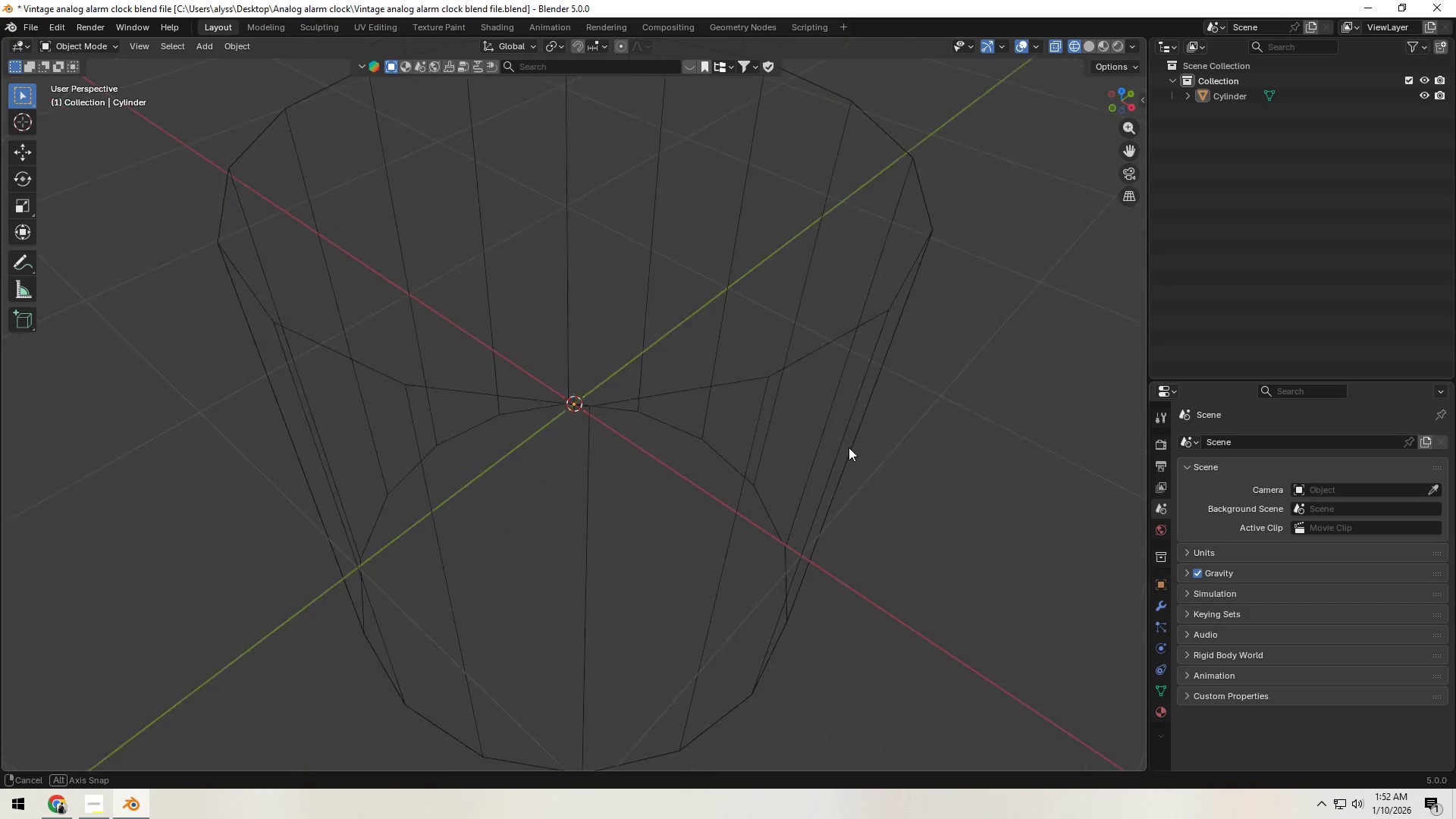 
left_click([813, 394])
 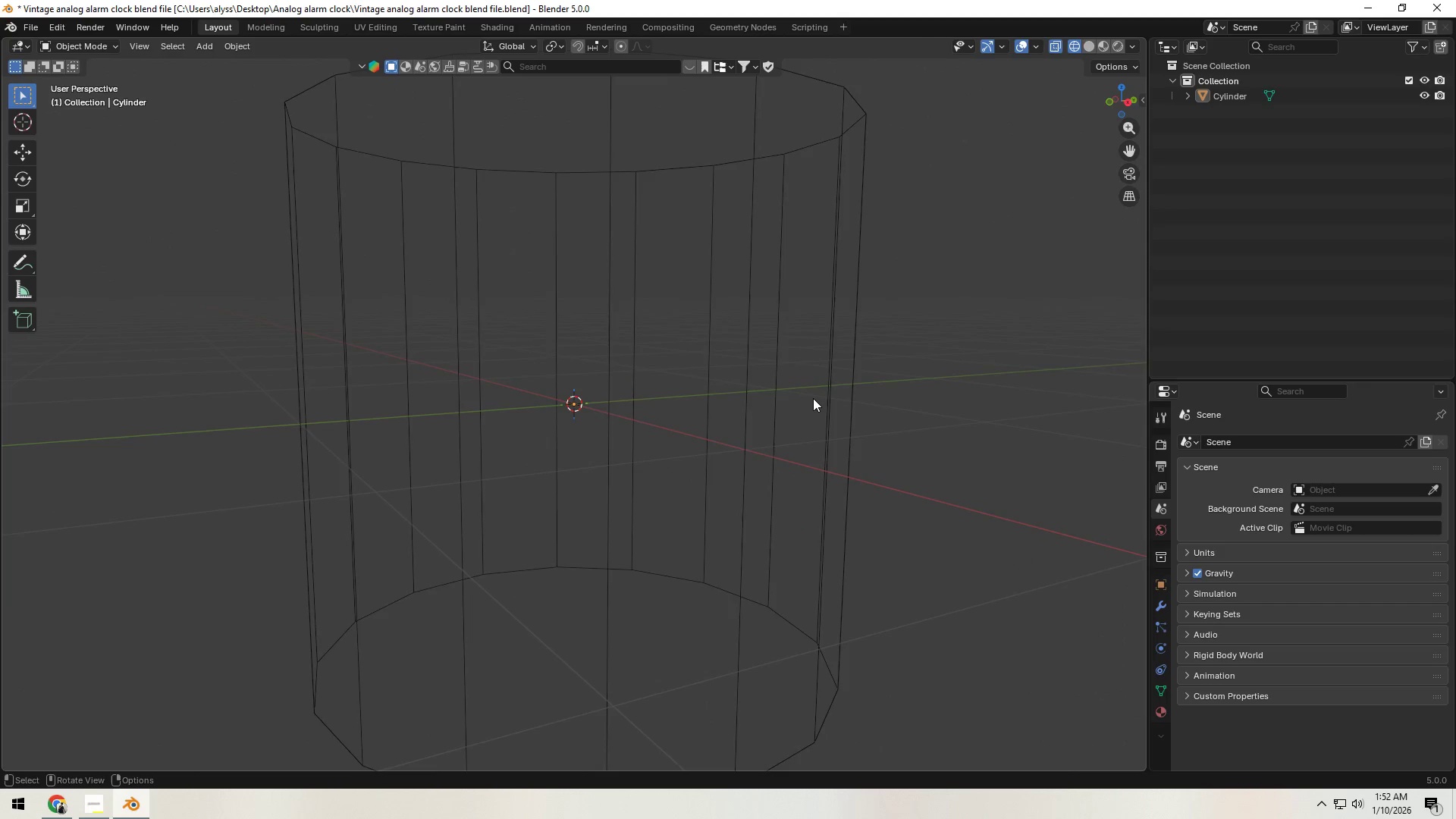 
scroll: coordinate [814, 403], scroll_direction: down, amount: 3.0
 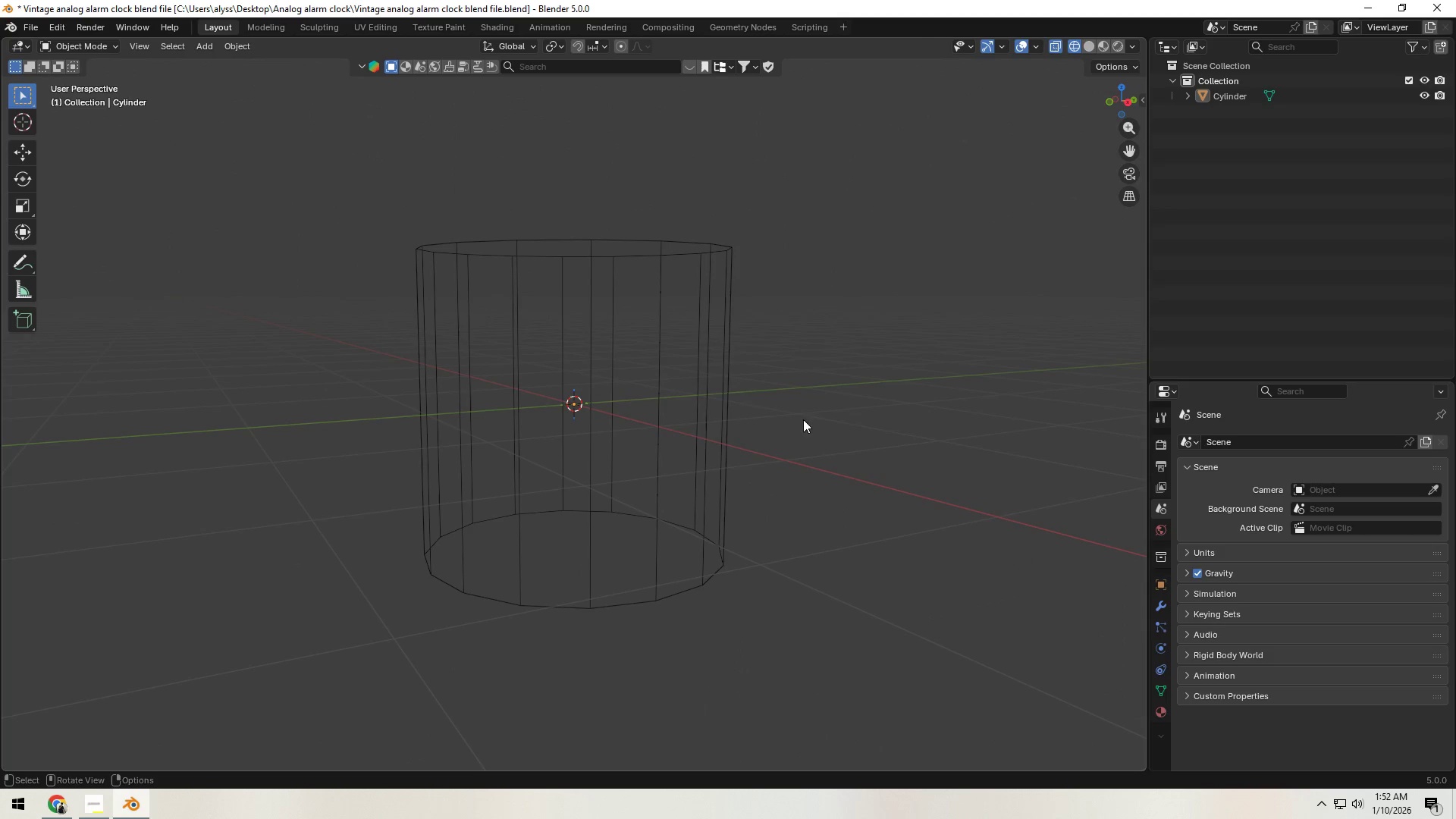 
hold_key(key=Z, duration=0.31)
 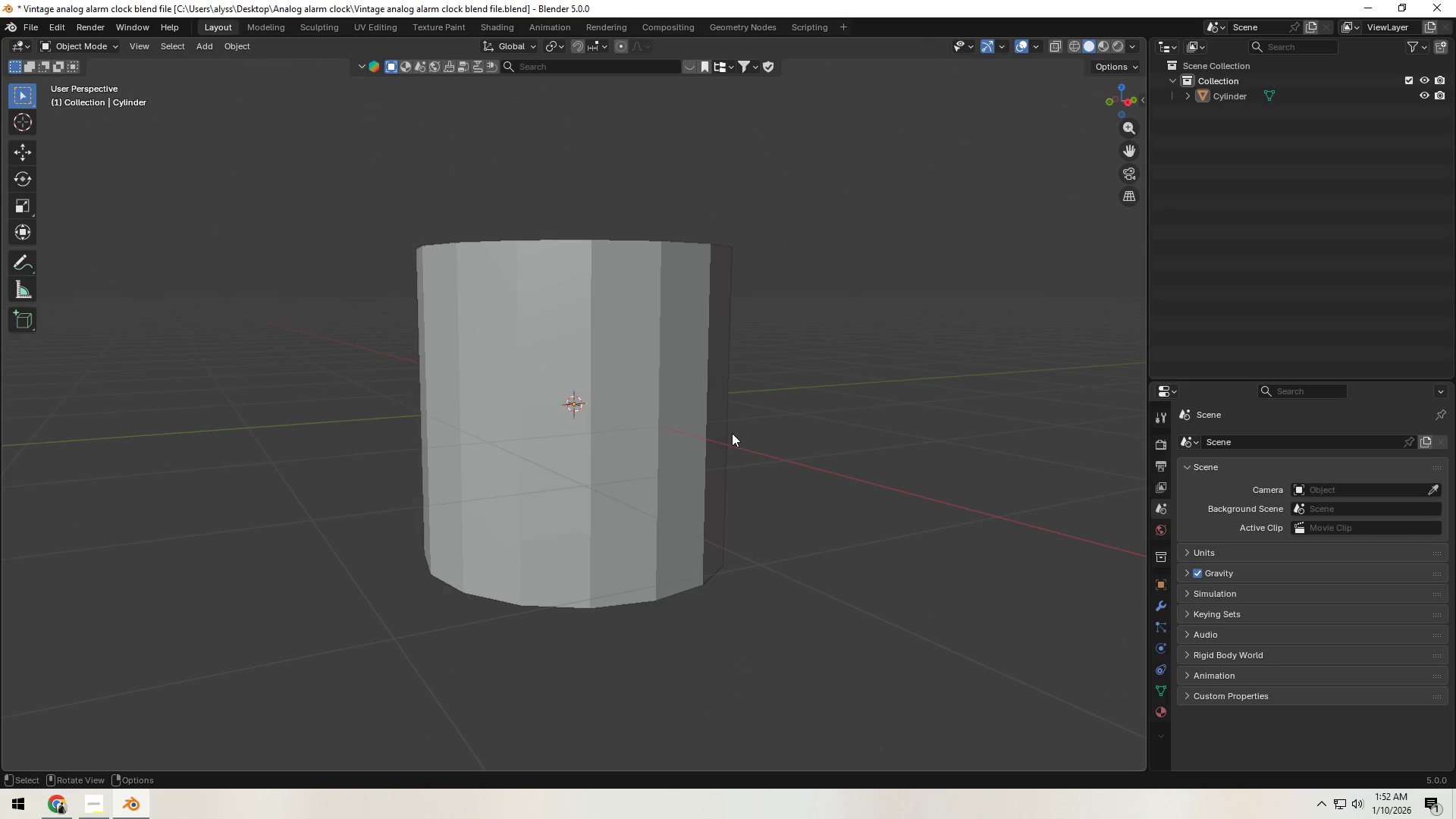 
left_click([731, 433])
 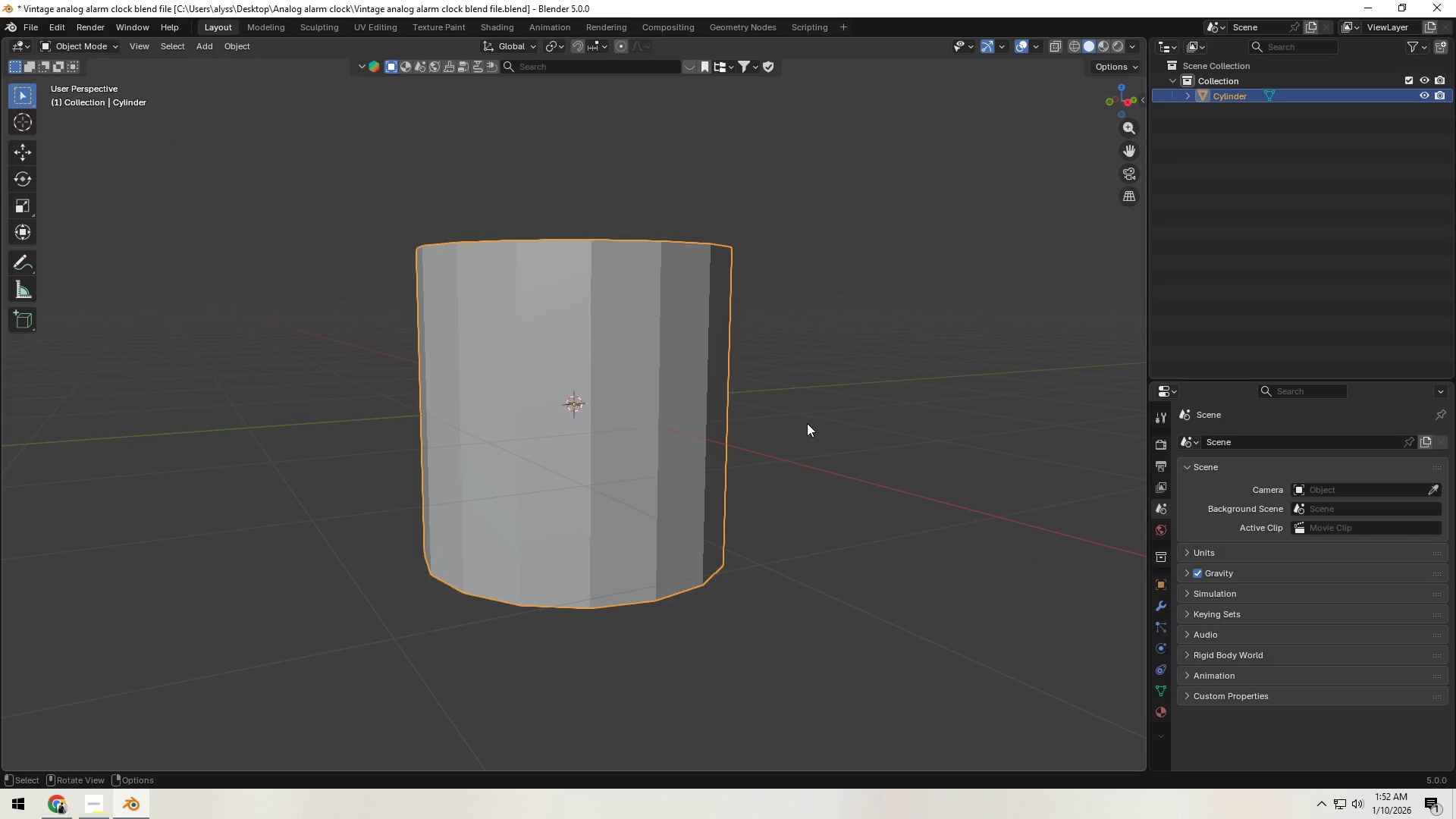 
type(rx90)
key(NumpadEnter)
 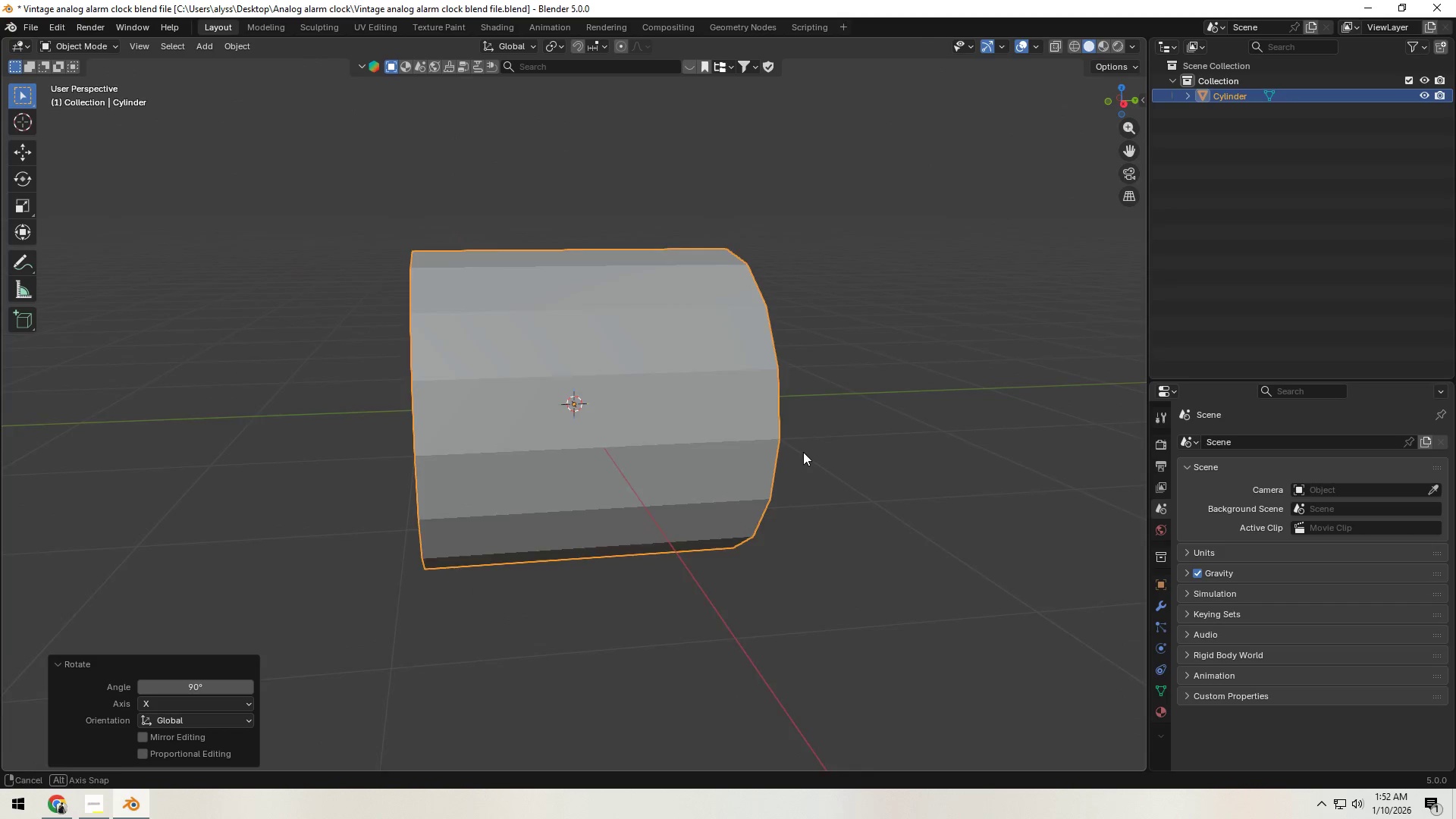 
type(sy)
 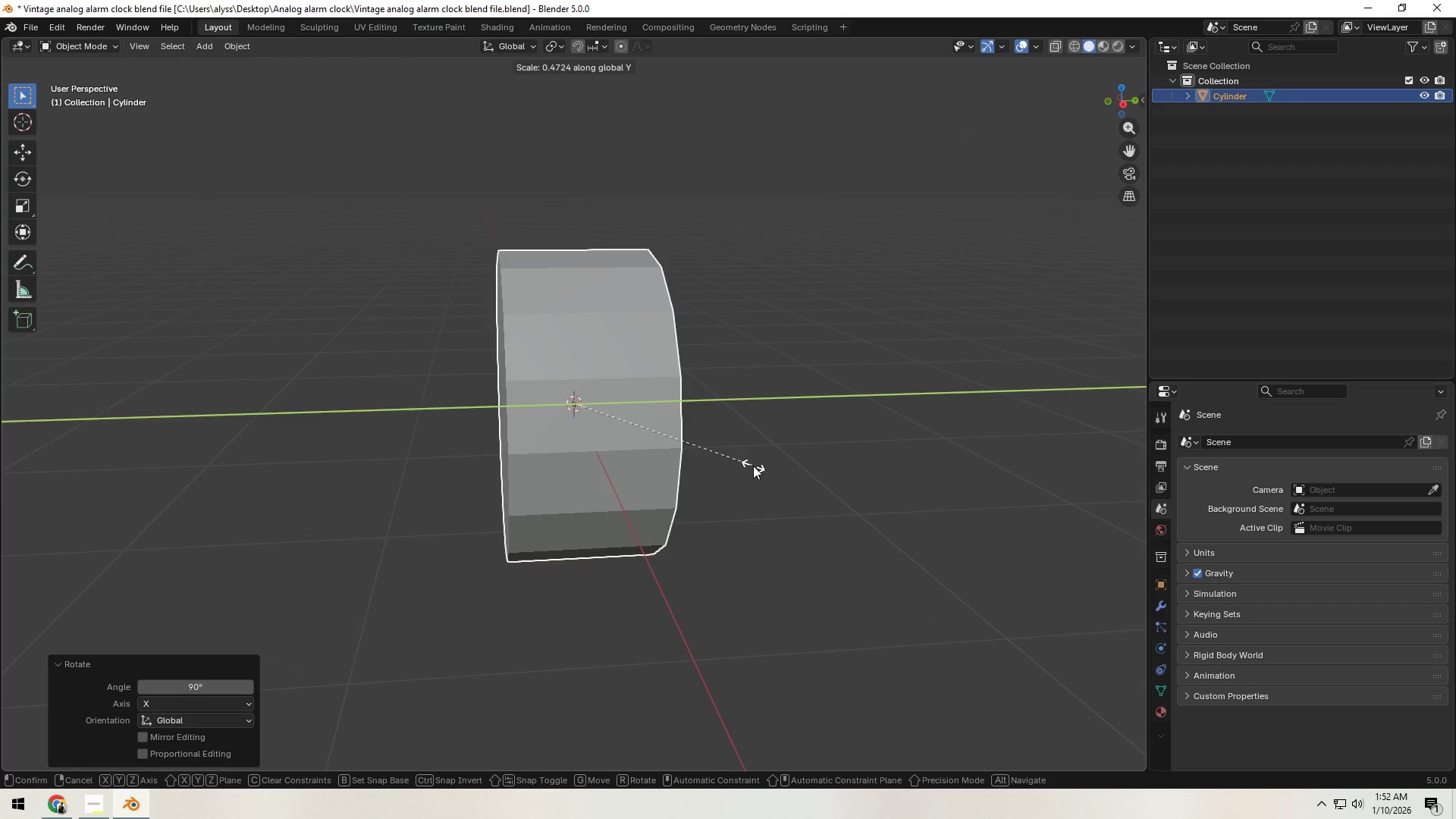 
left_click([753, 466])
 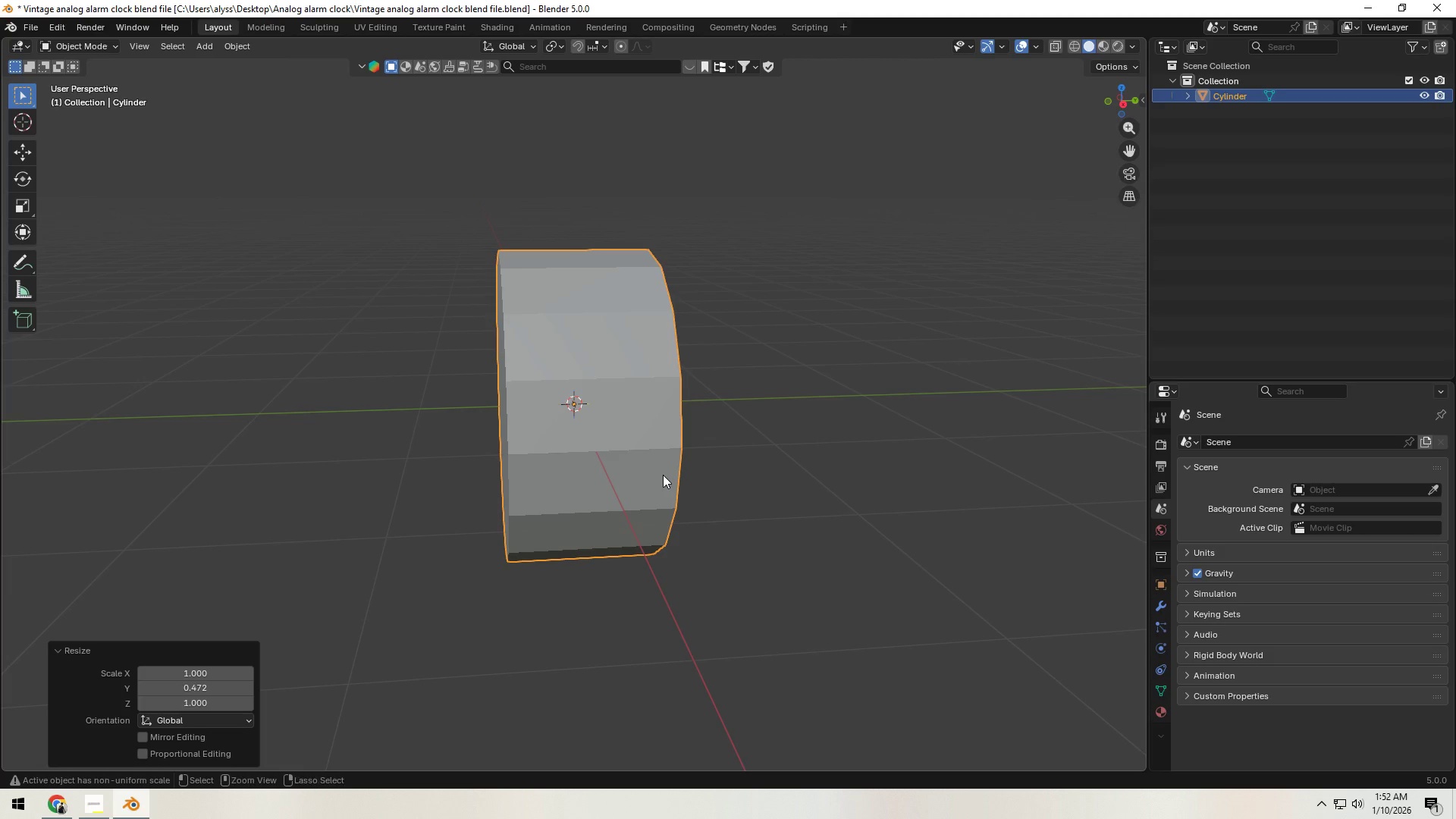 
key(Control+A)
 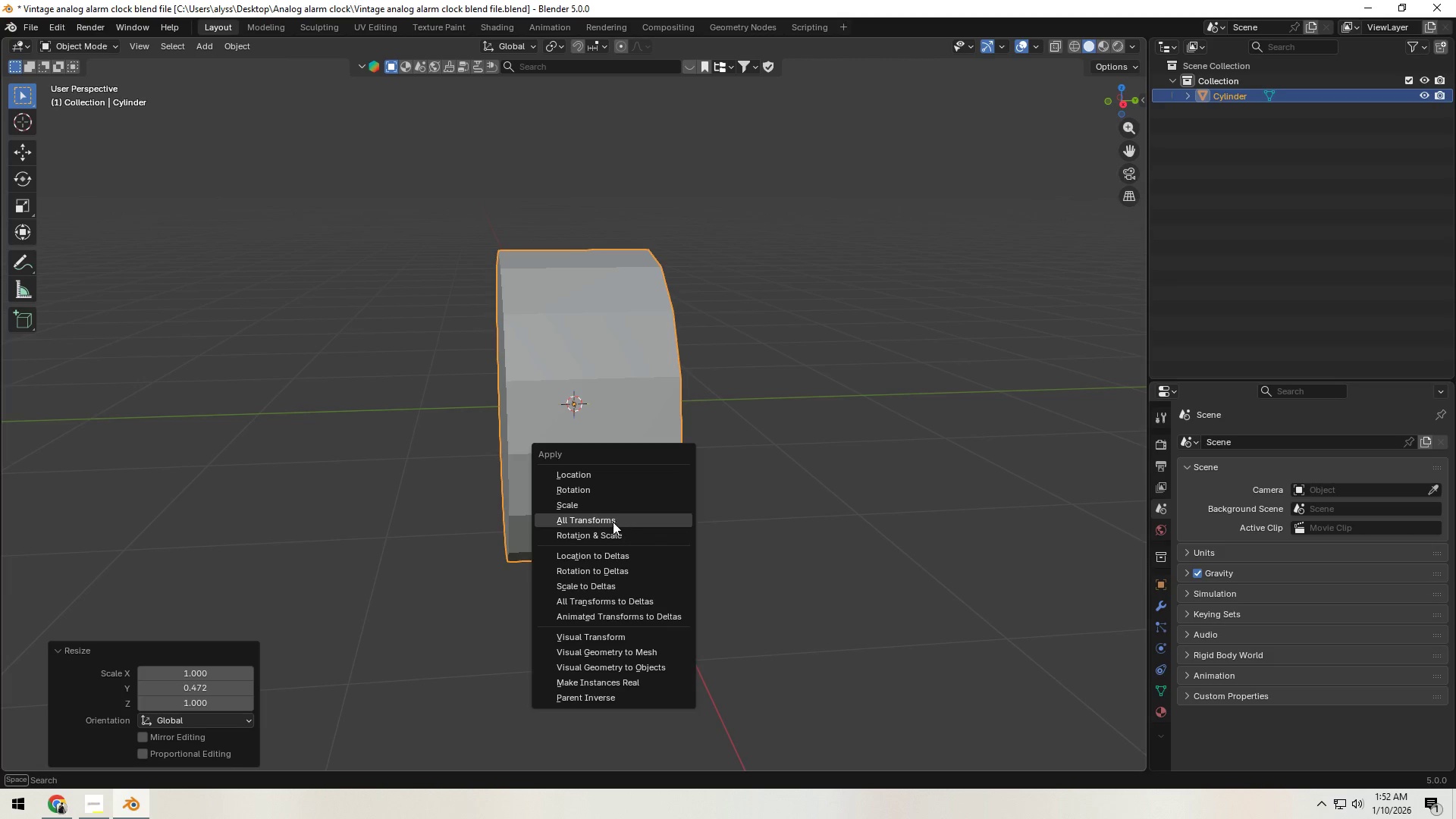 
left_click([613, 522])
 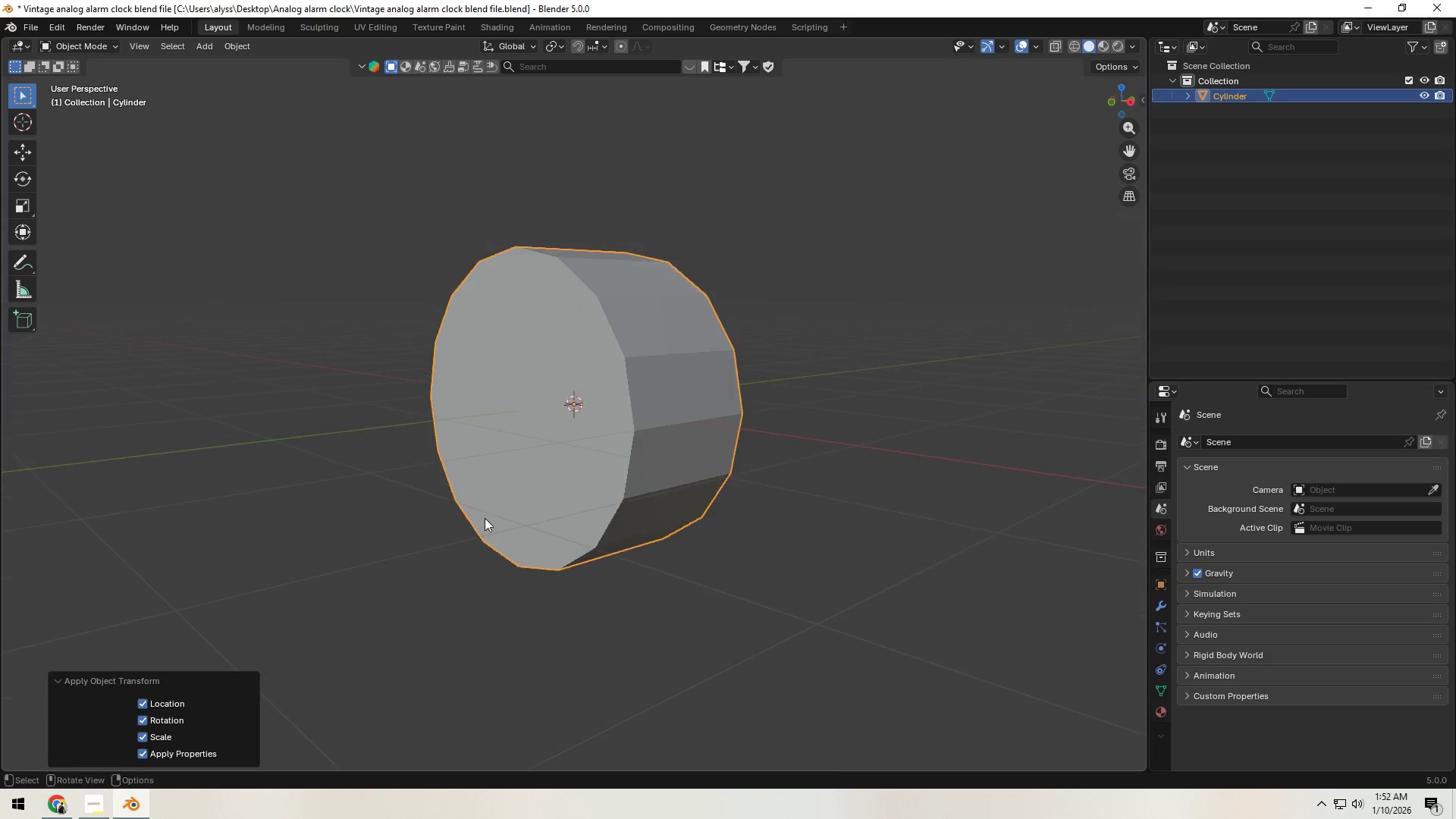 
left_click([846, 491])
 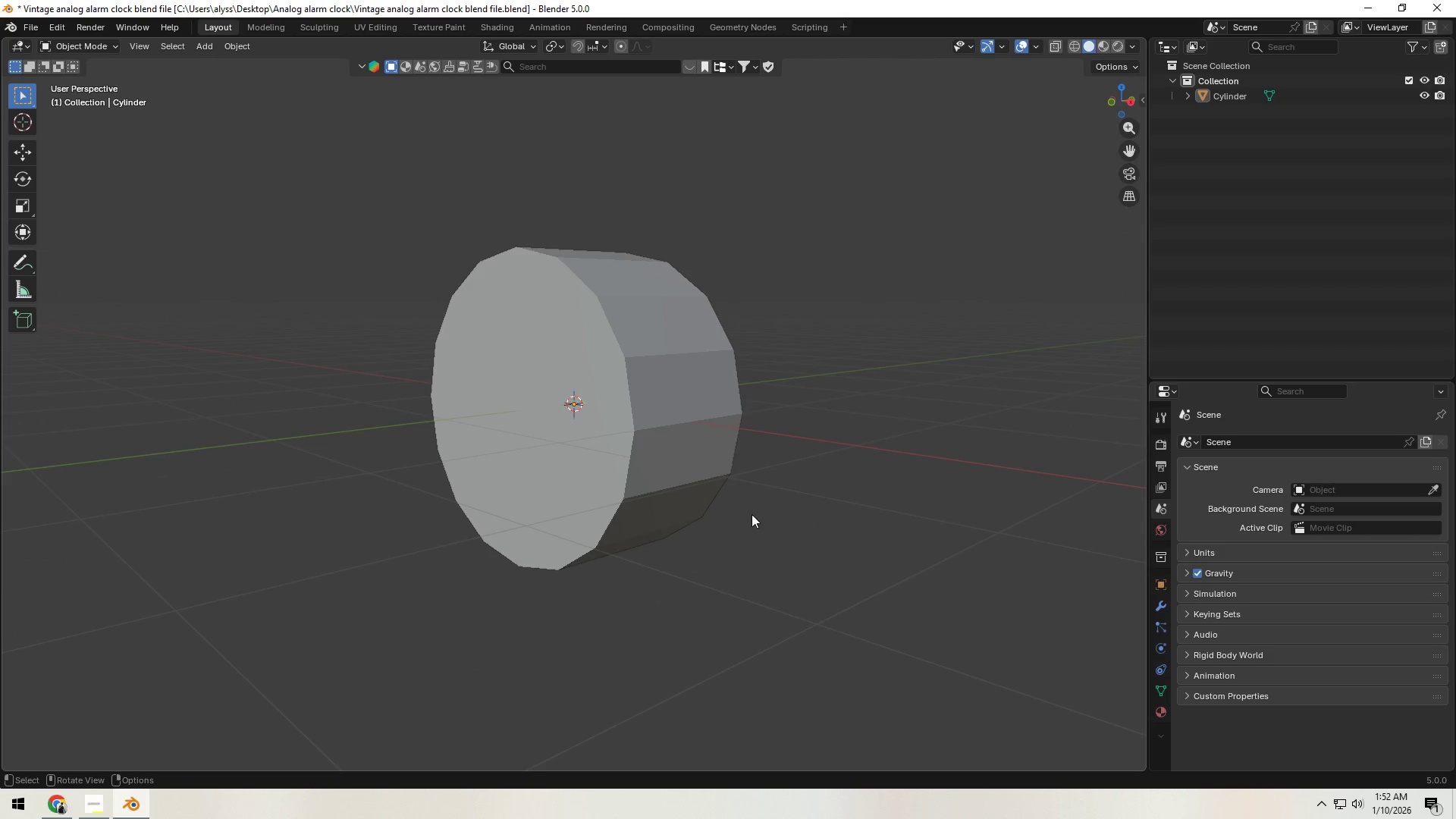 
scroll: coordinate [752, 514], scroll_direction: up, amount: 3.0
 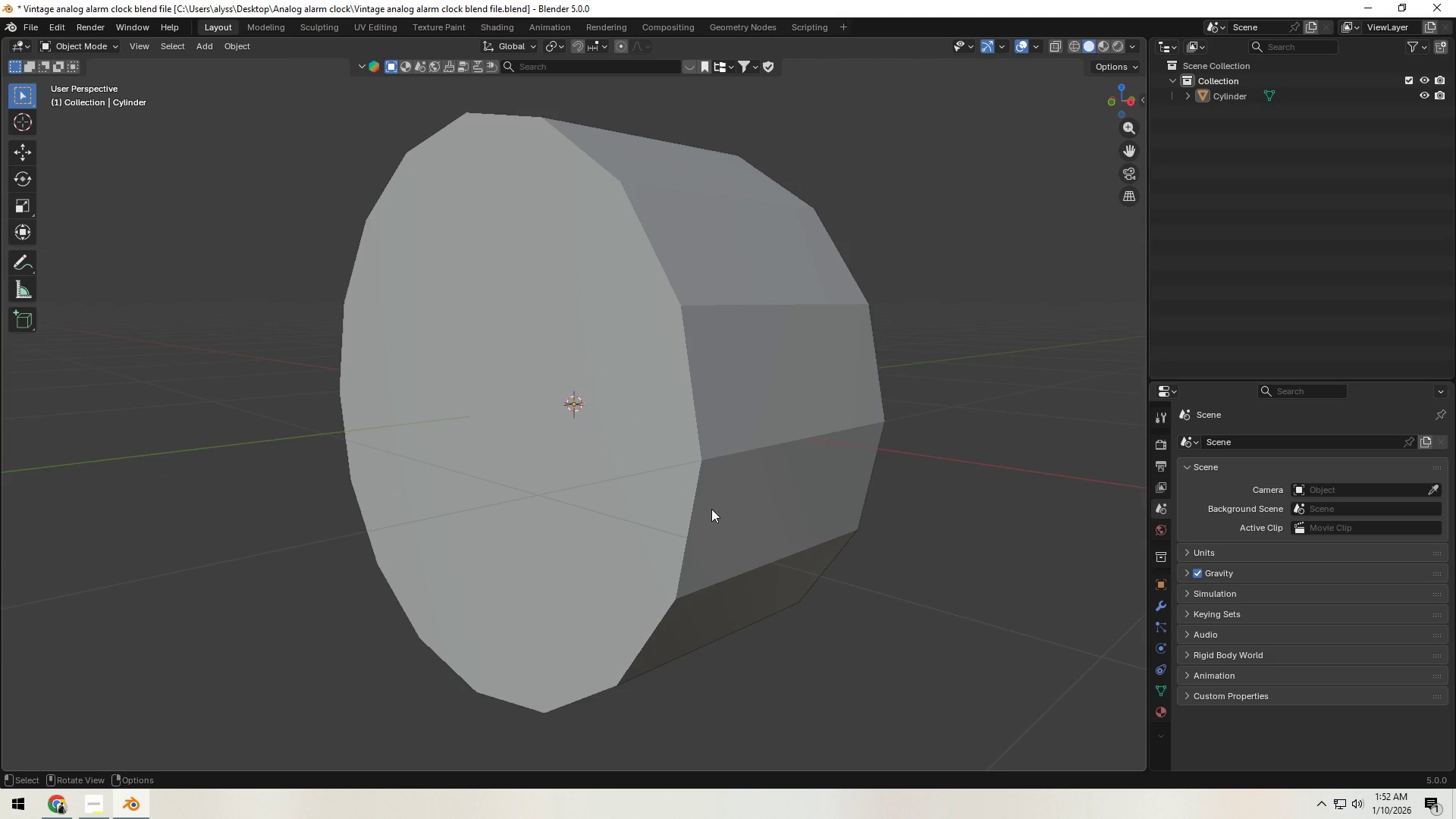 
left_click([711, 509])
 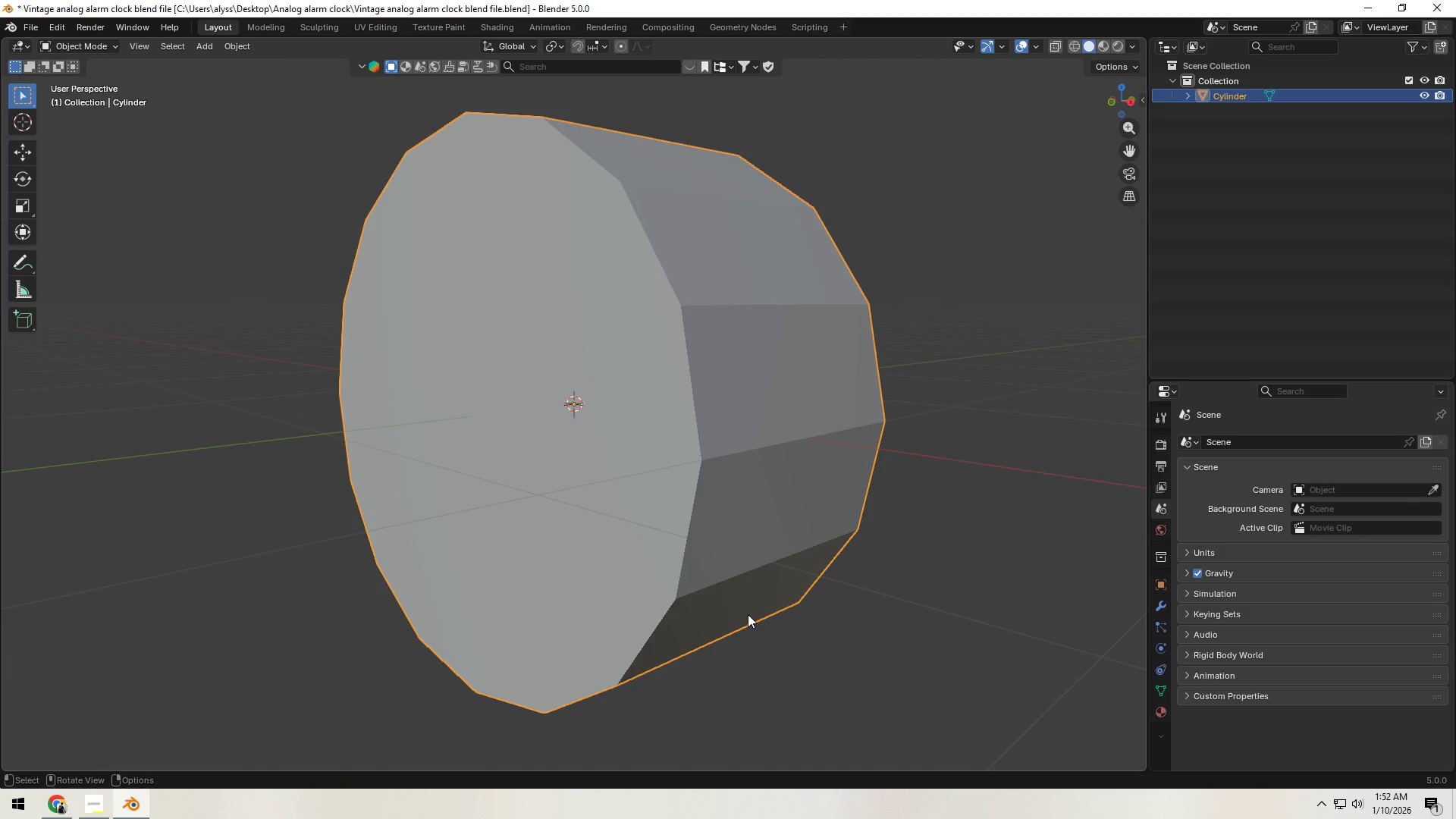 
double_click([745, 554])
 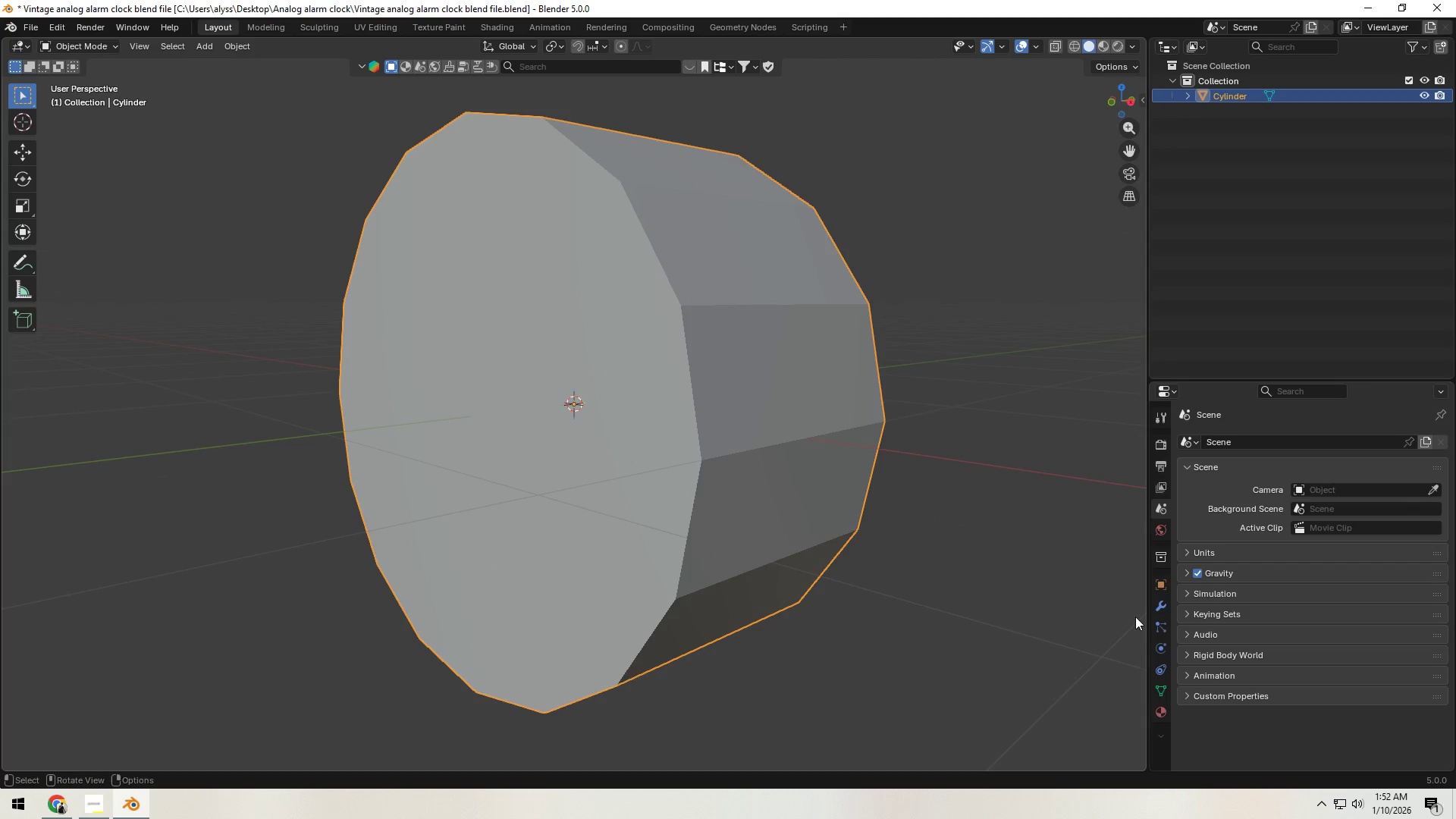 
left_click([1156, 607])
 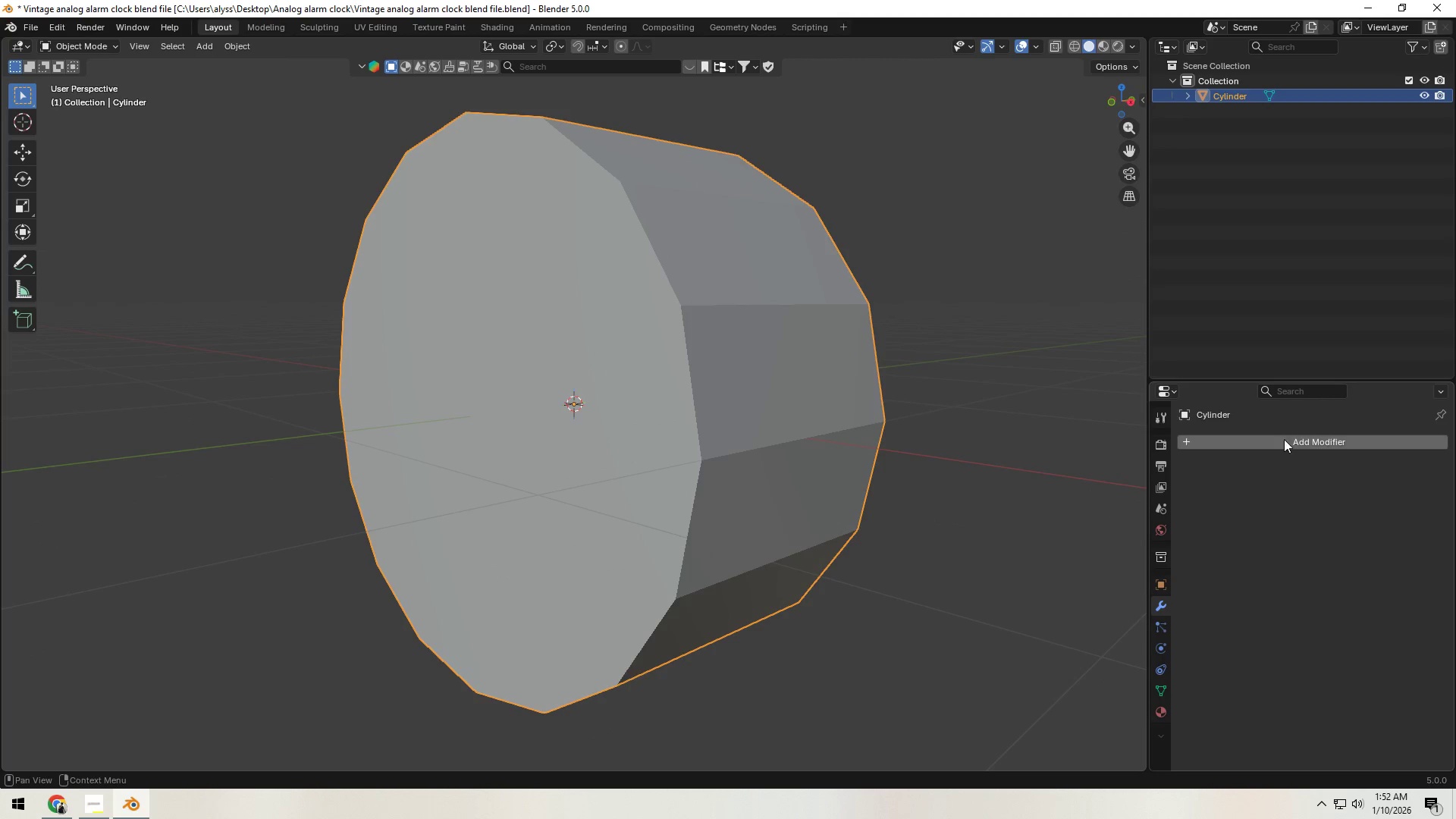 
left_click([1286, 435])
 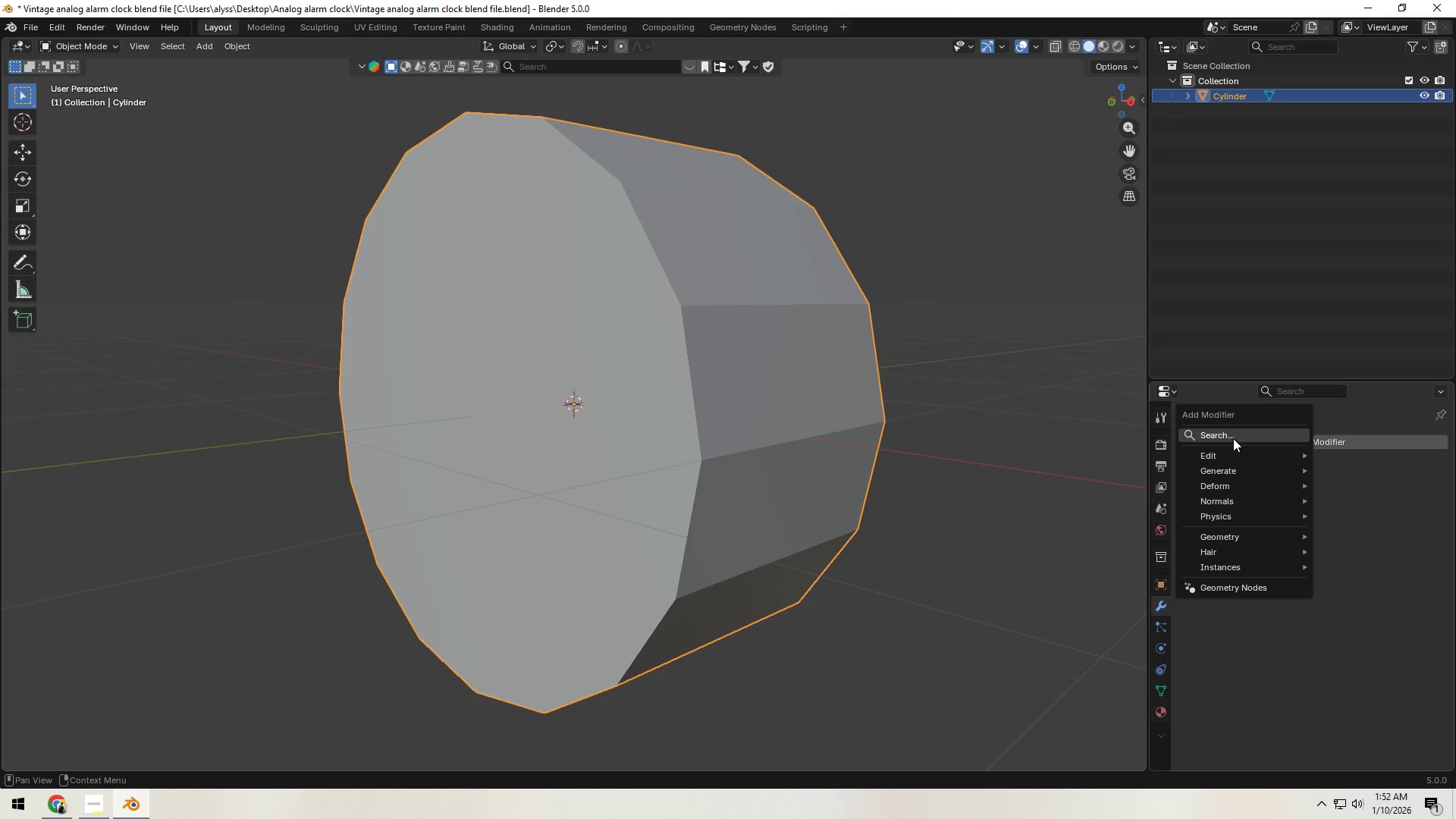 
left_click([1233, 438])
 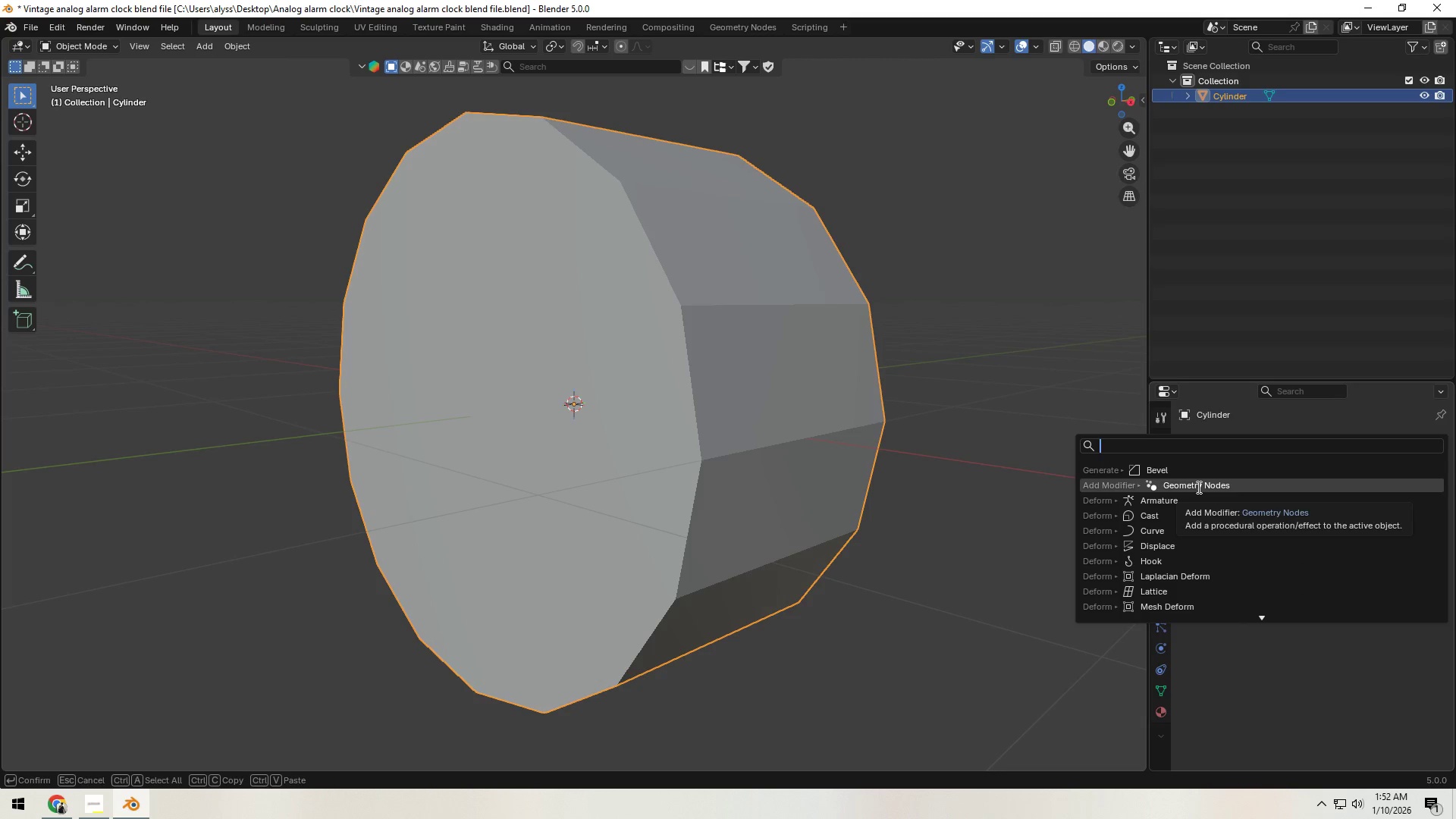 
type(sub)
 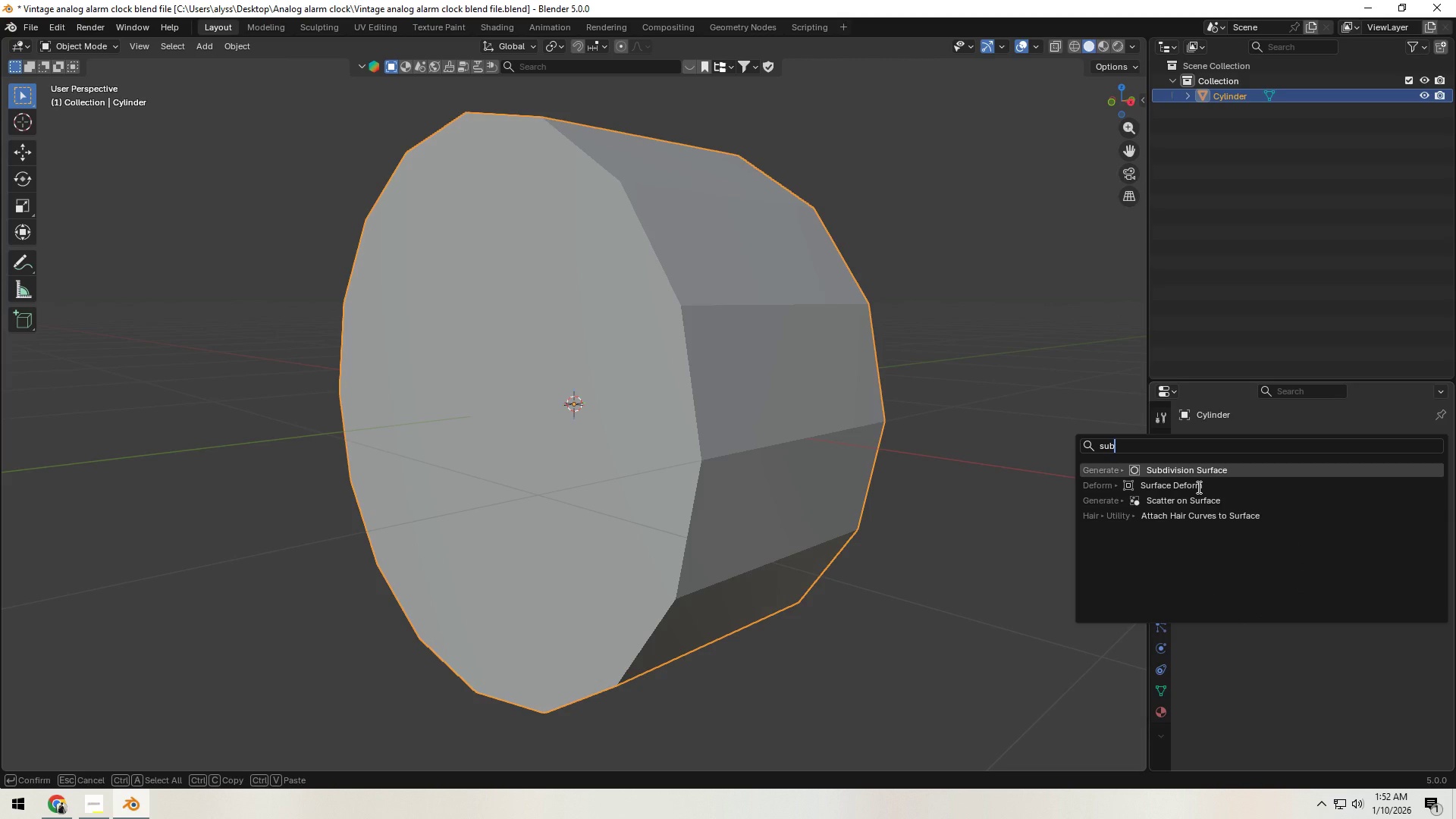 
key(Enter)
 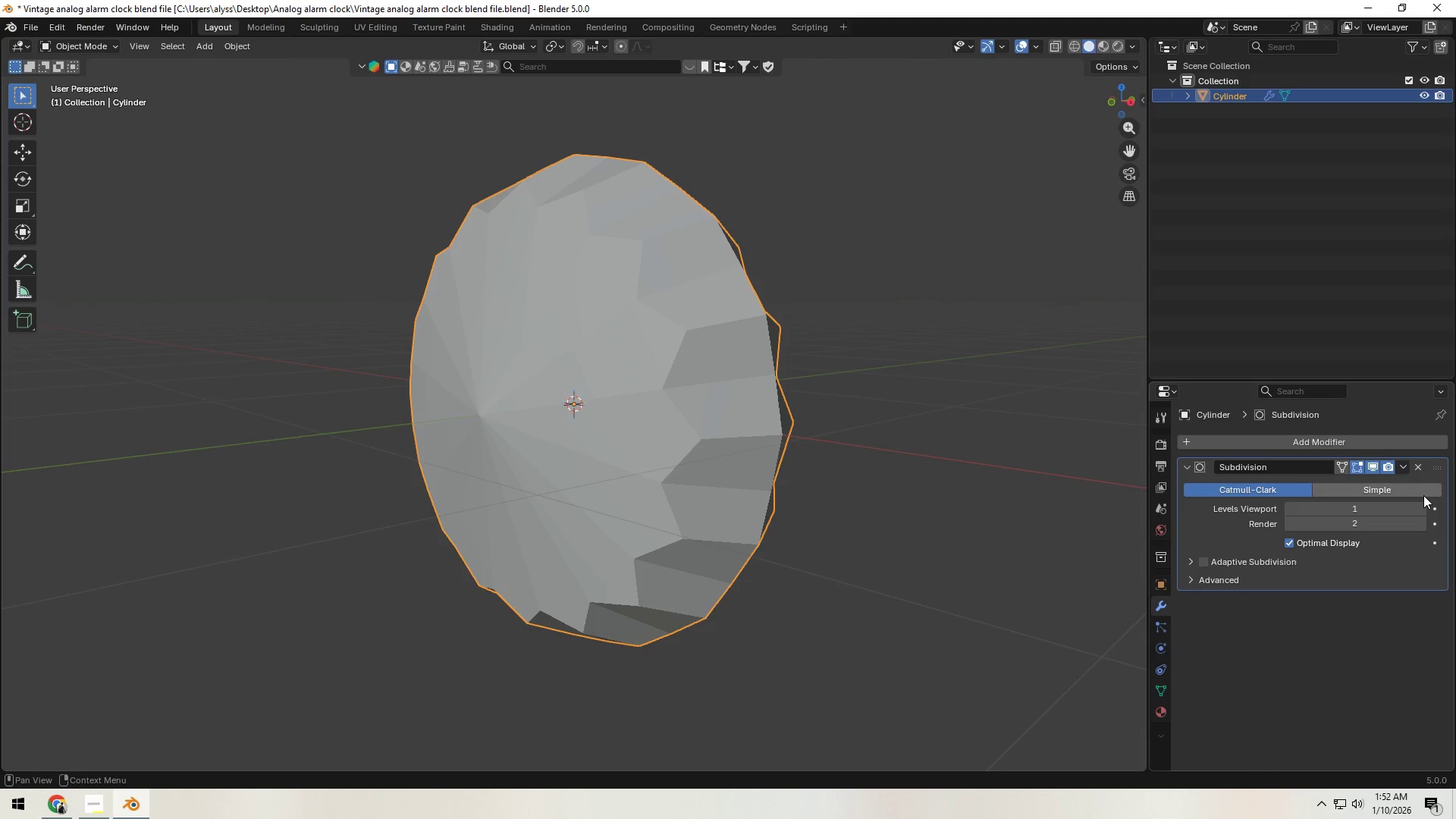 
left_click([1423, 511])
 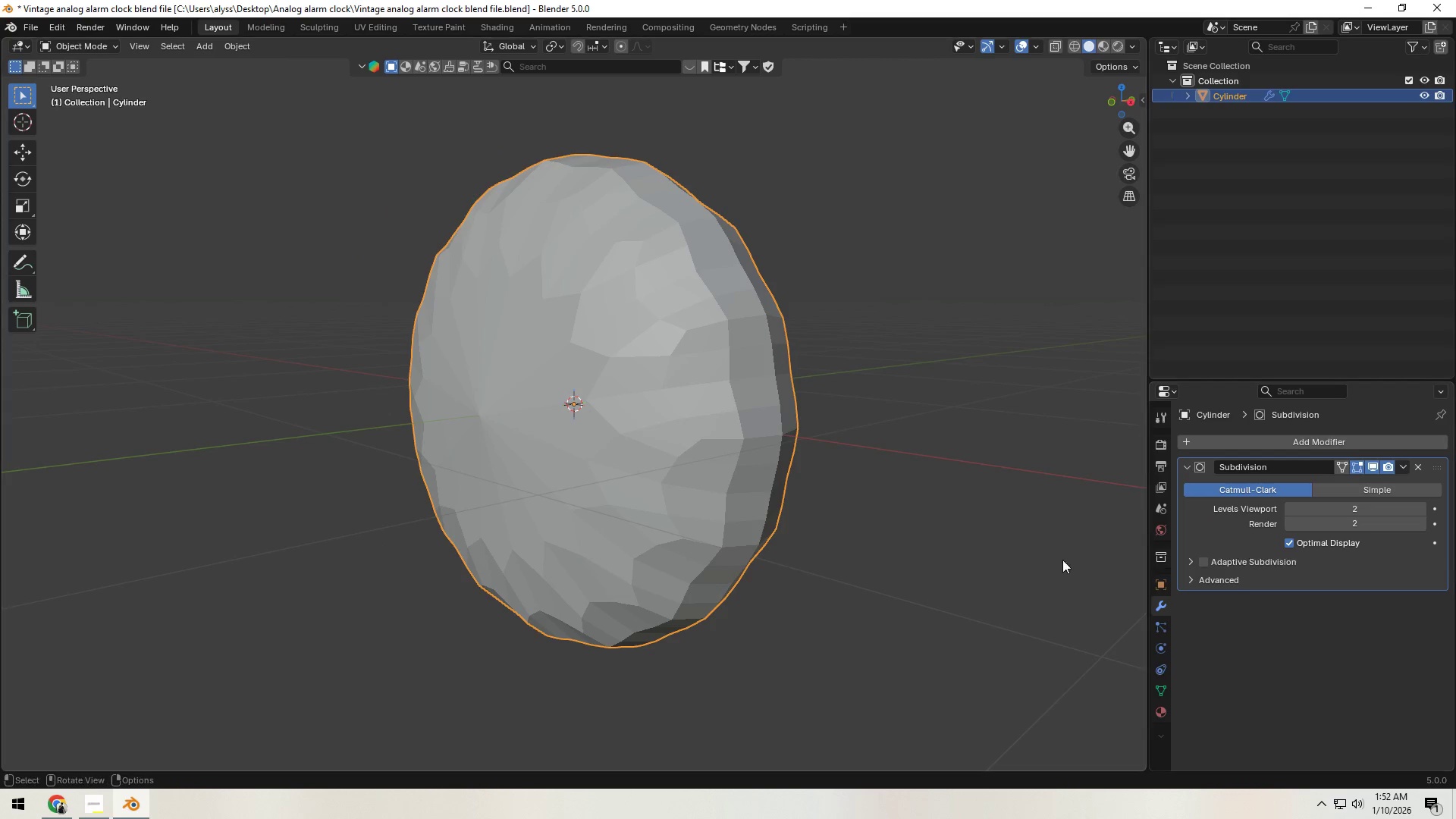 
left_click([984, 562])
 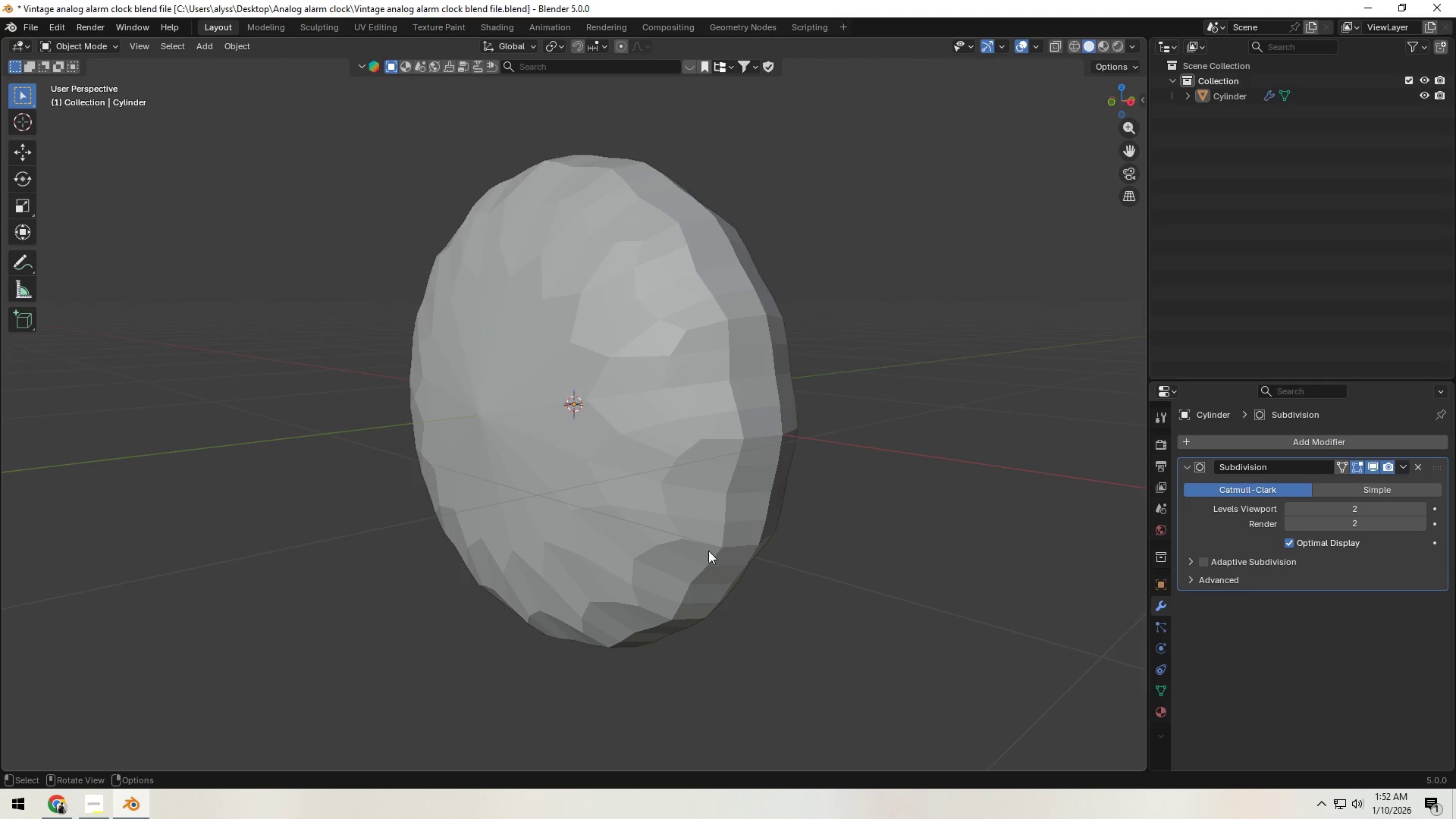 
left_click([663, 548])
 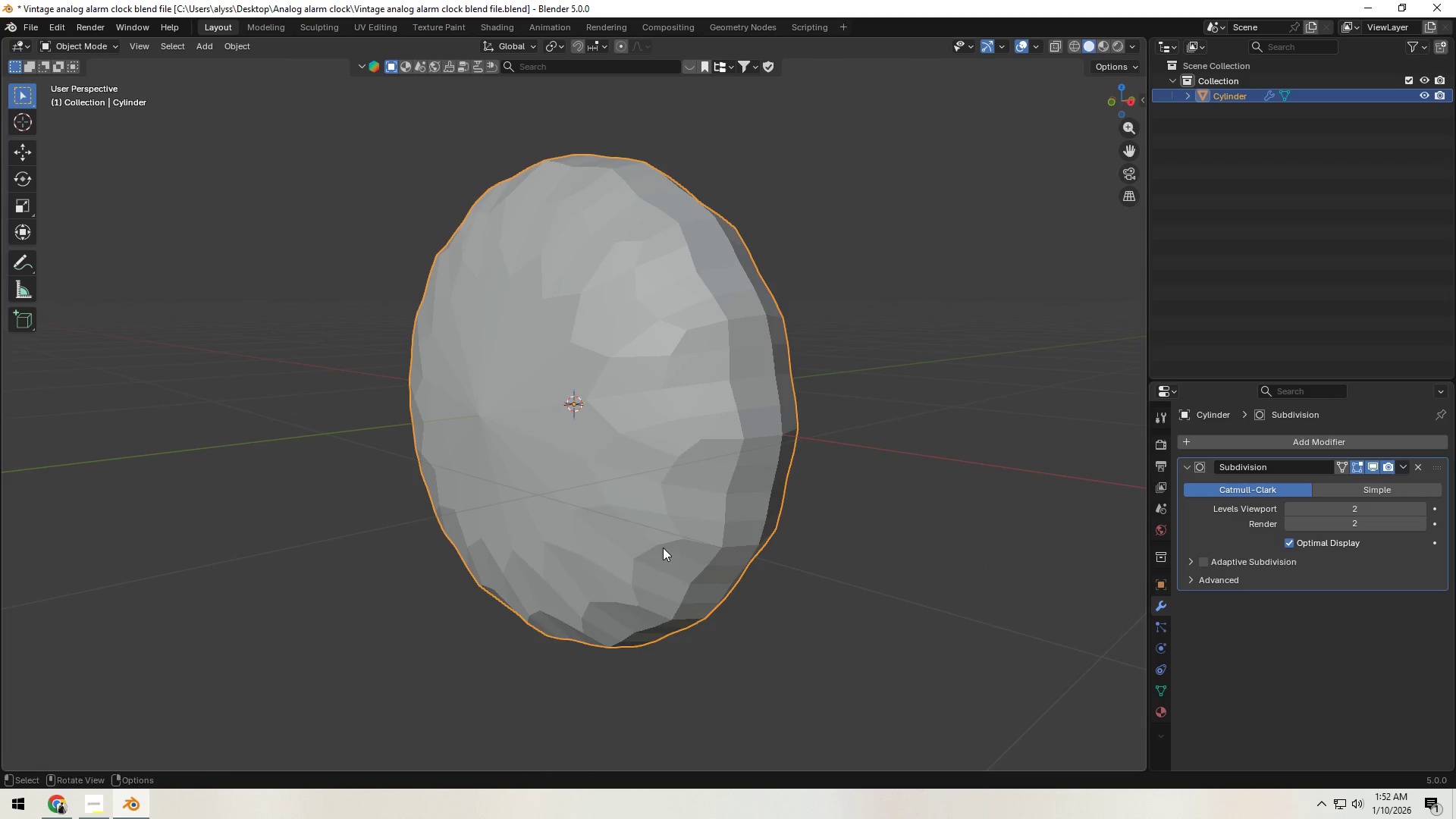 
right_click([663, 548])
 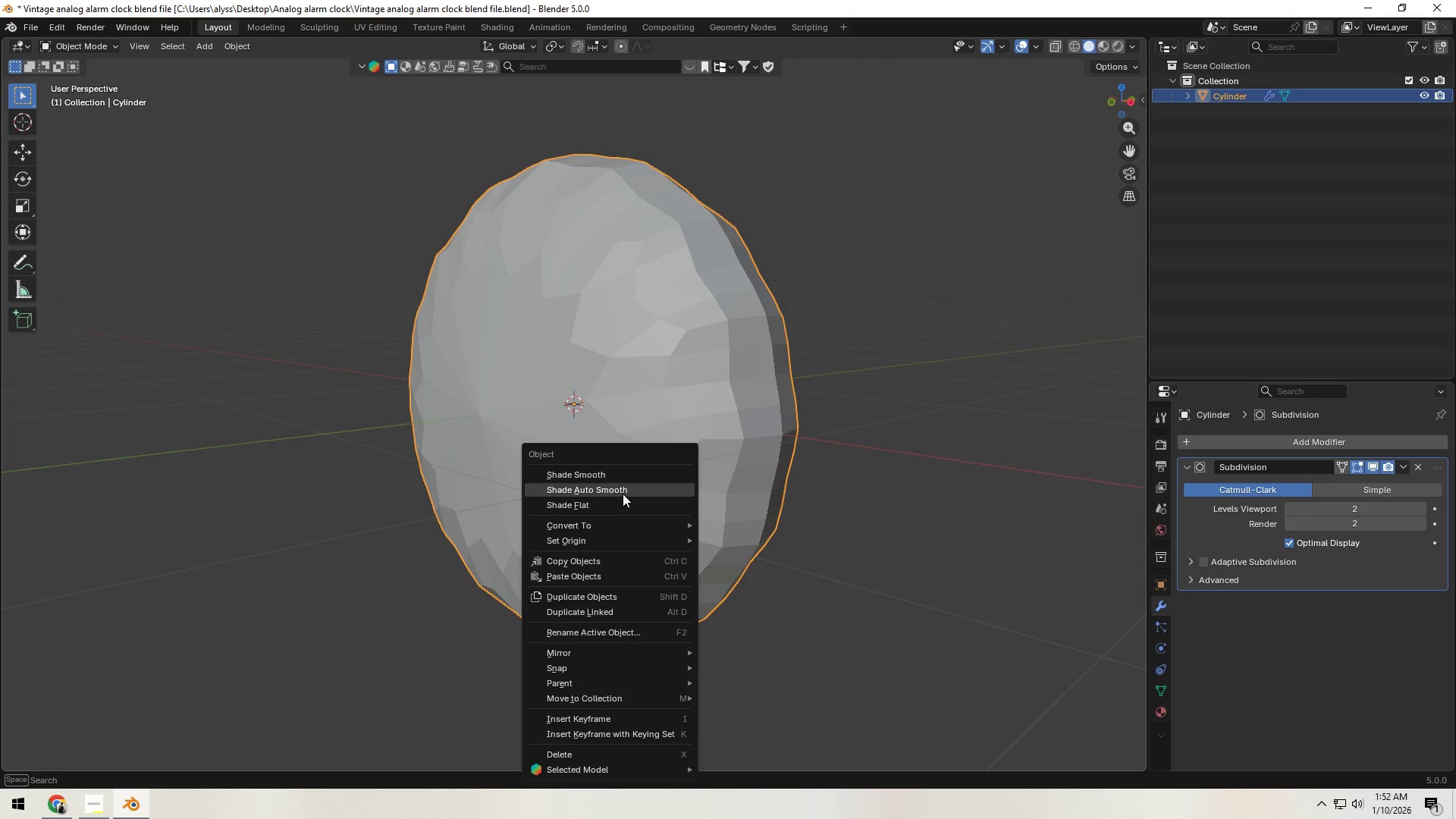 
left_click([624, 491])
 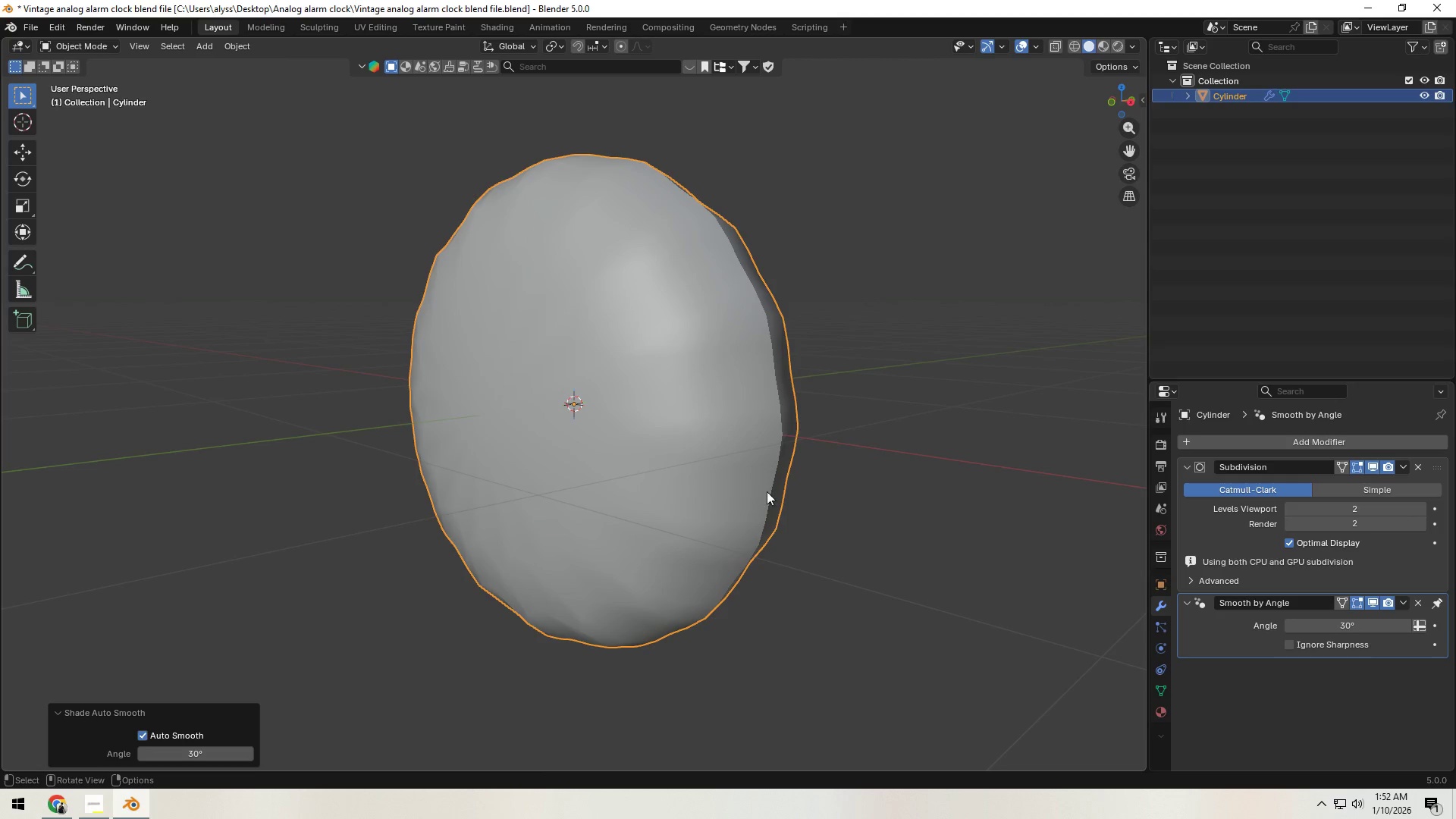 
left_click([926, 493])
 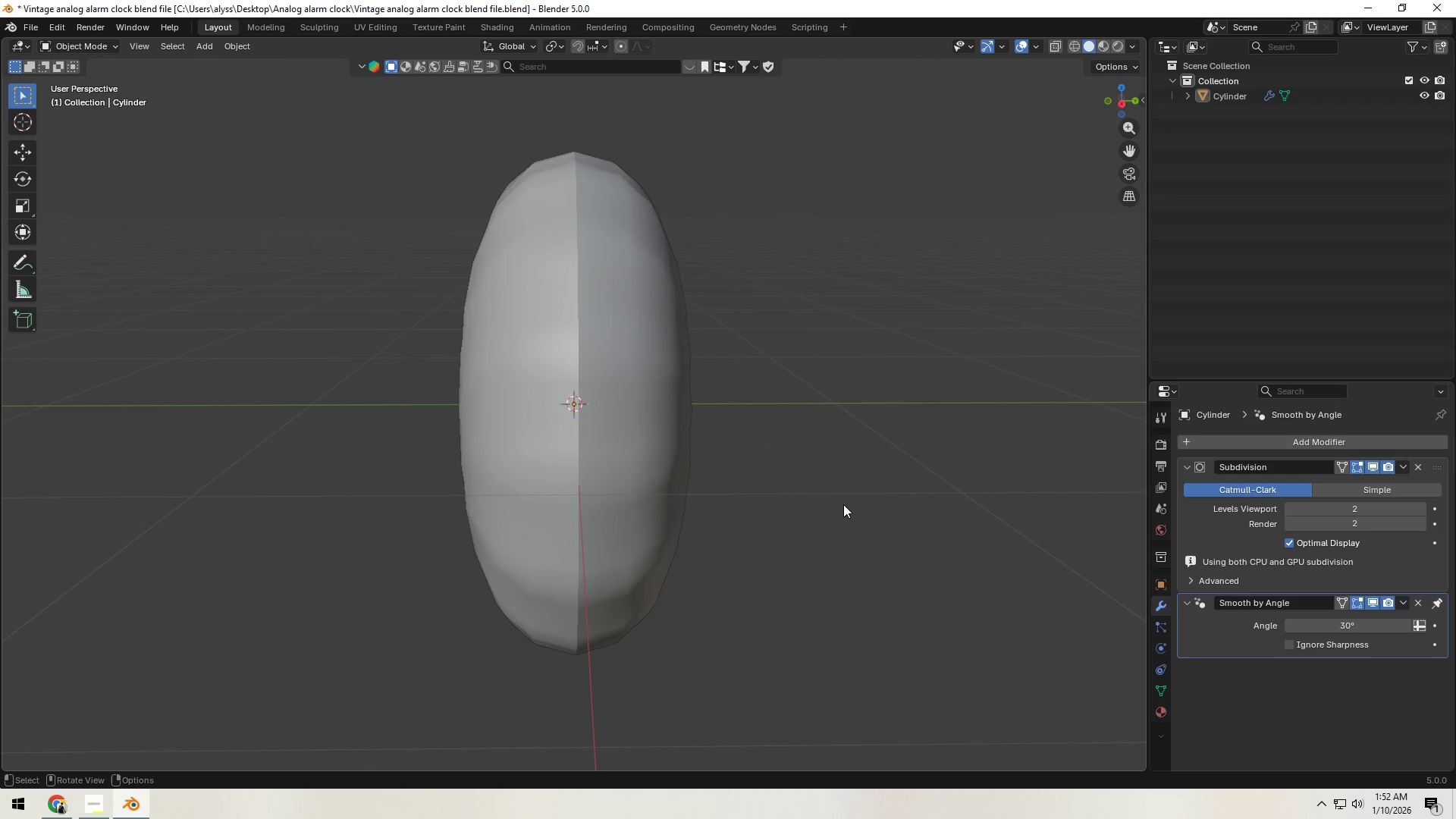 
left_click([650, 494])
 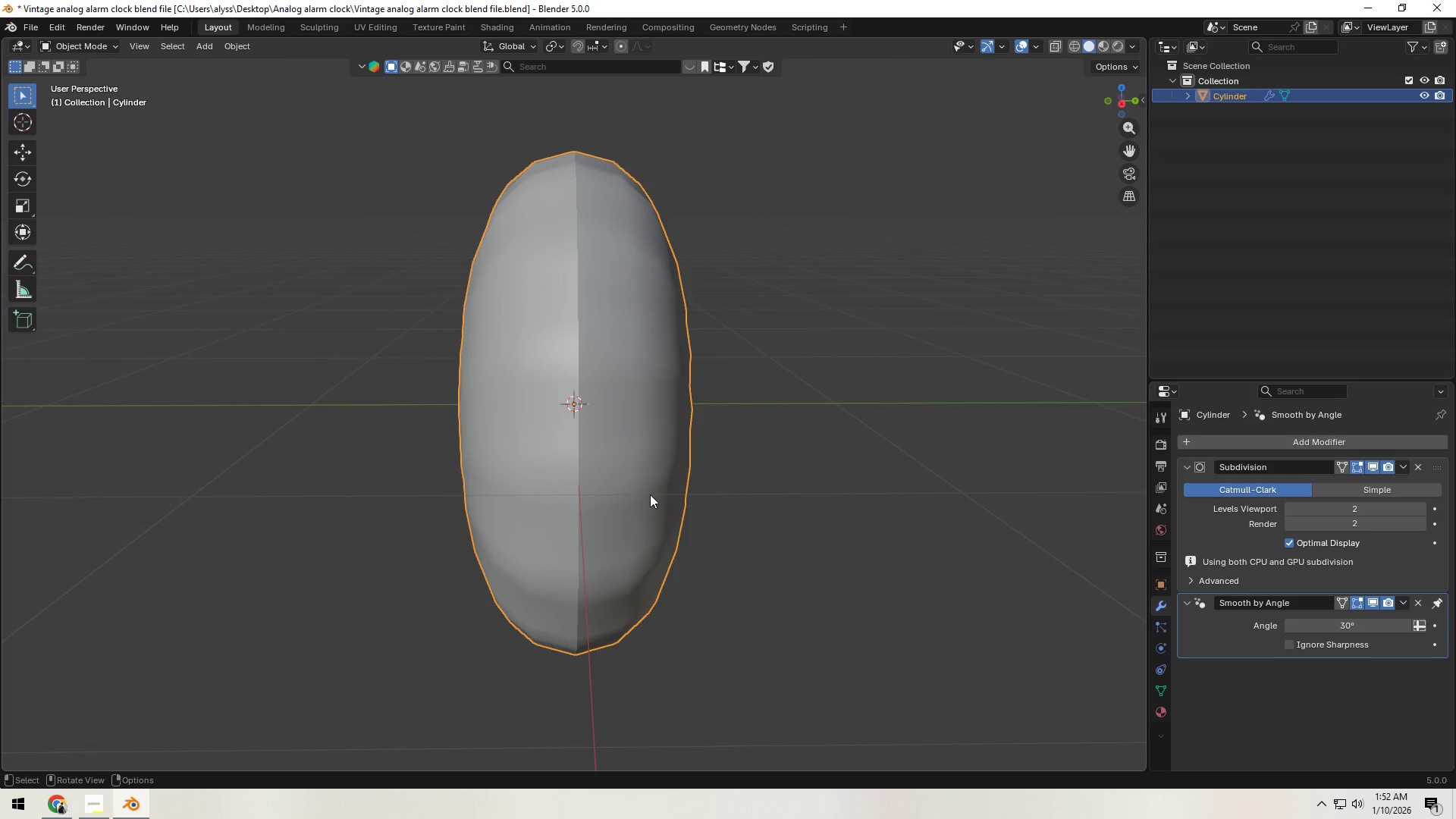 
key(Tab)
 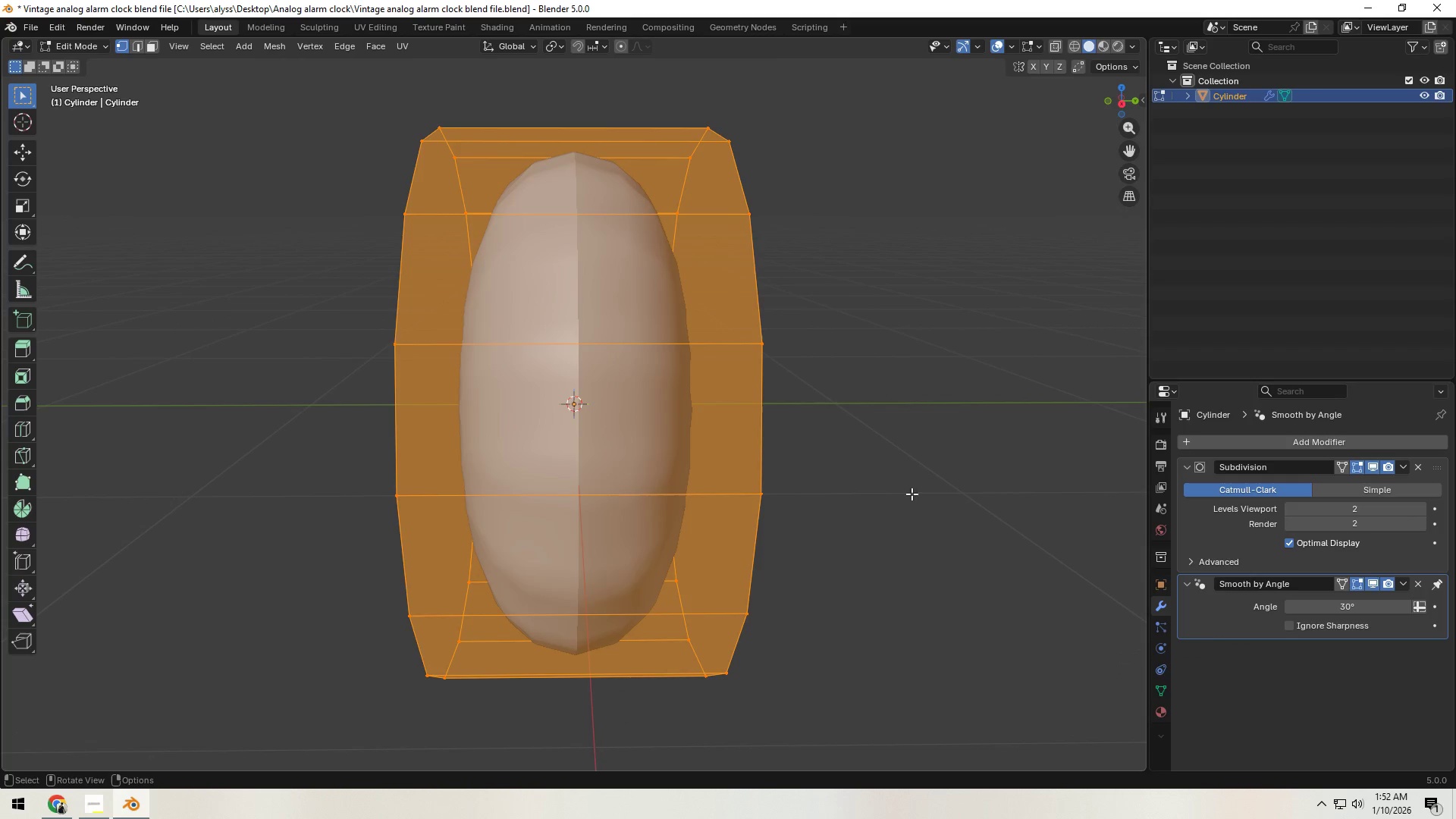 
left_click([913, 494])
 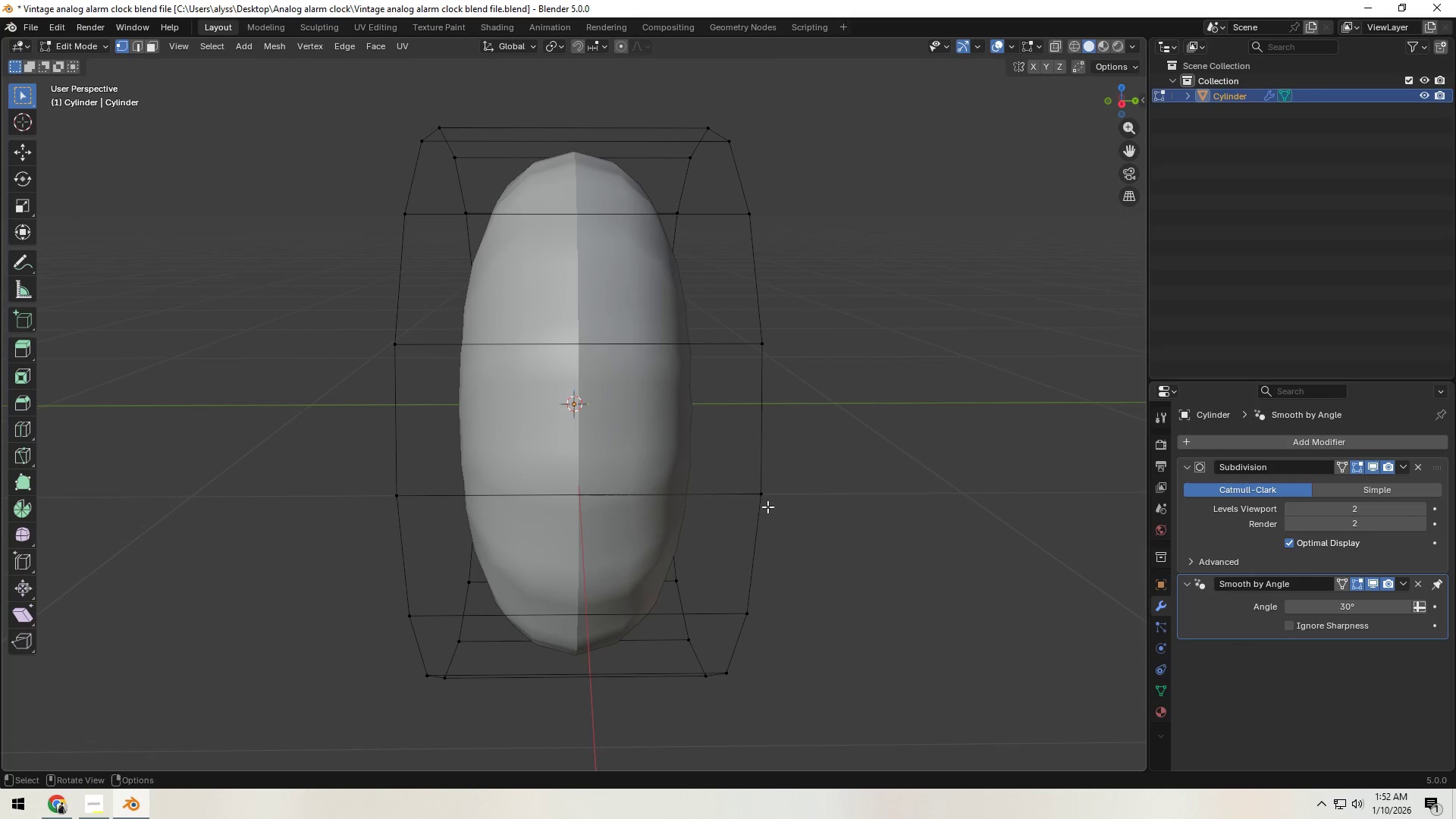 
key(Control+E)
 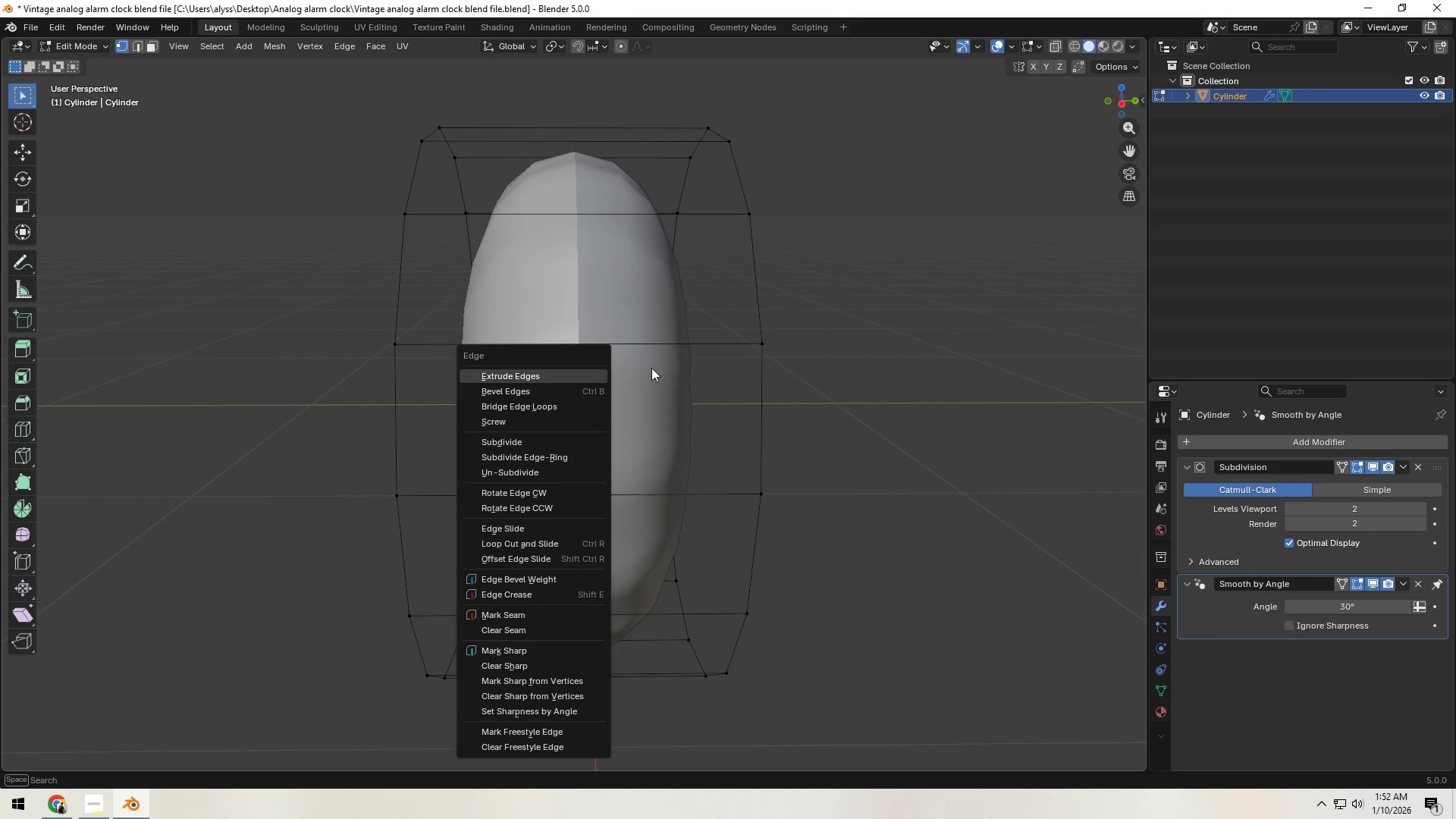 
hold_key(key=ControlLeft, duration=0.41)
 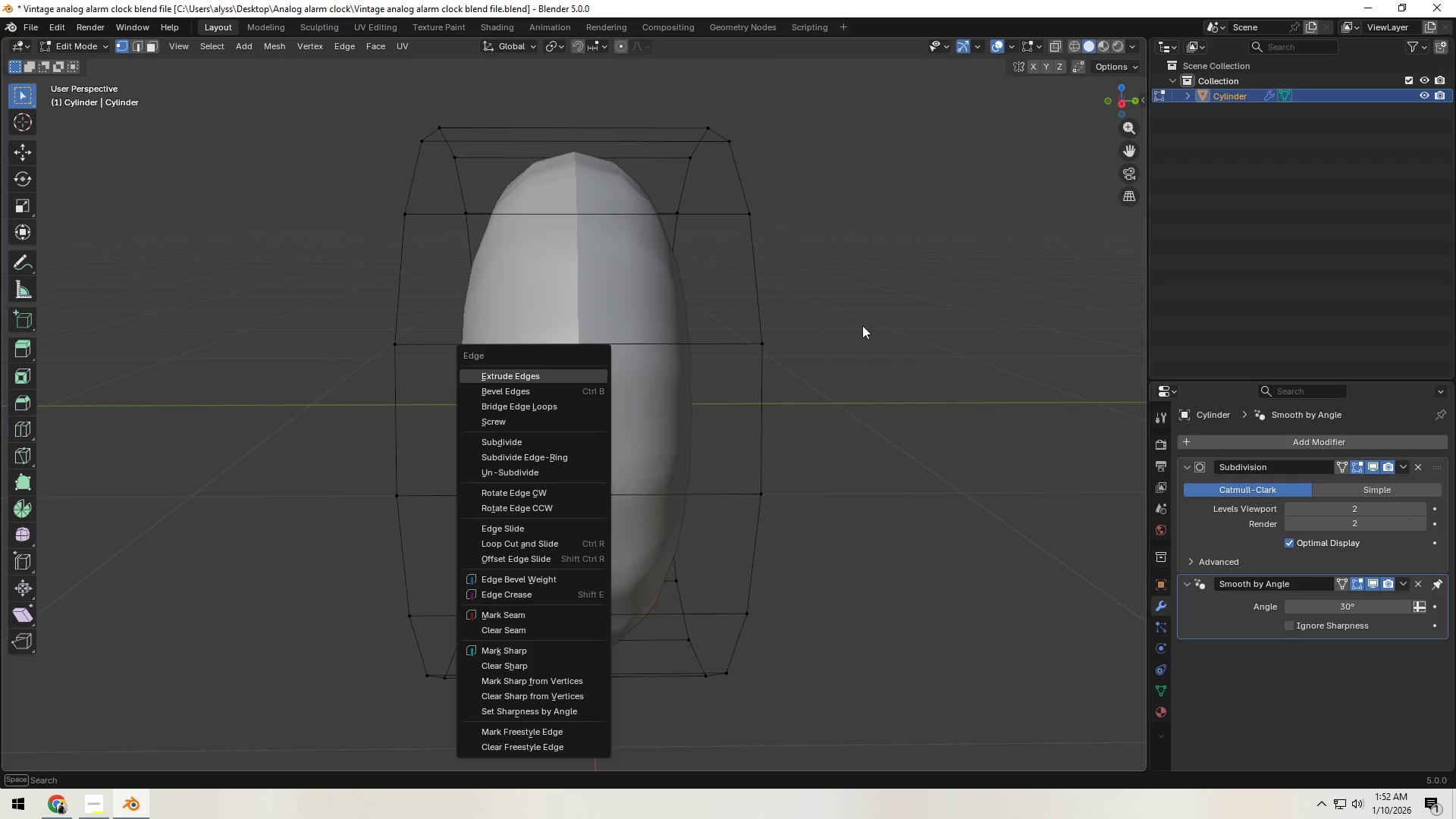 
left_click([872, 325])
 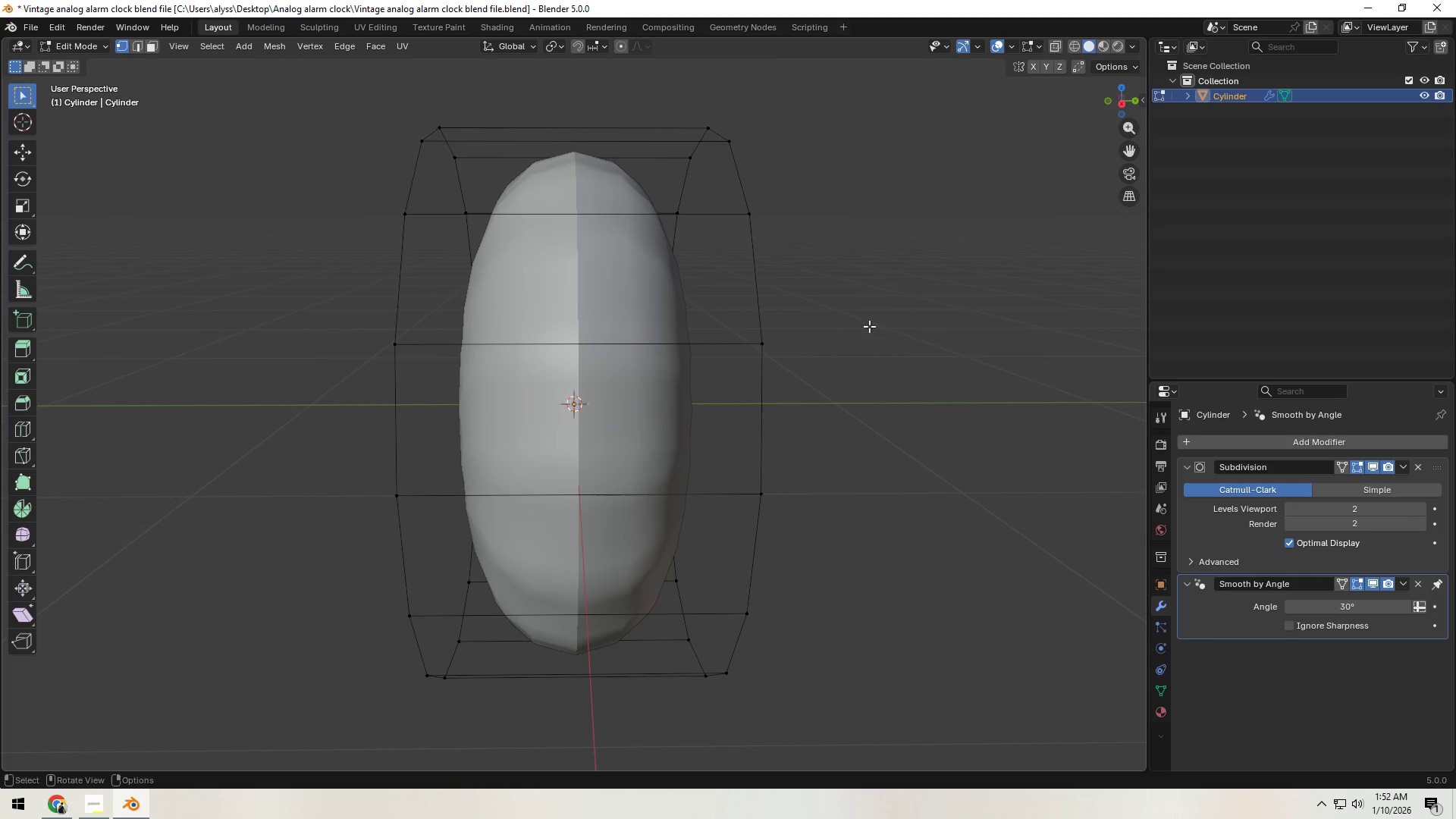 
key(Control+ControlLeft)
 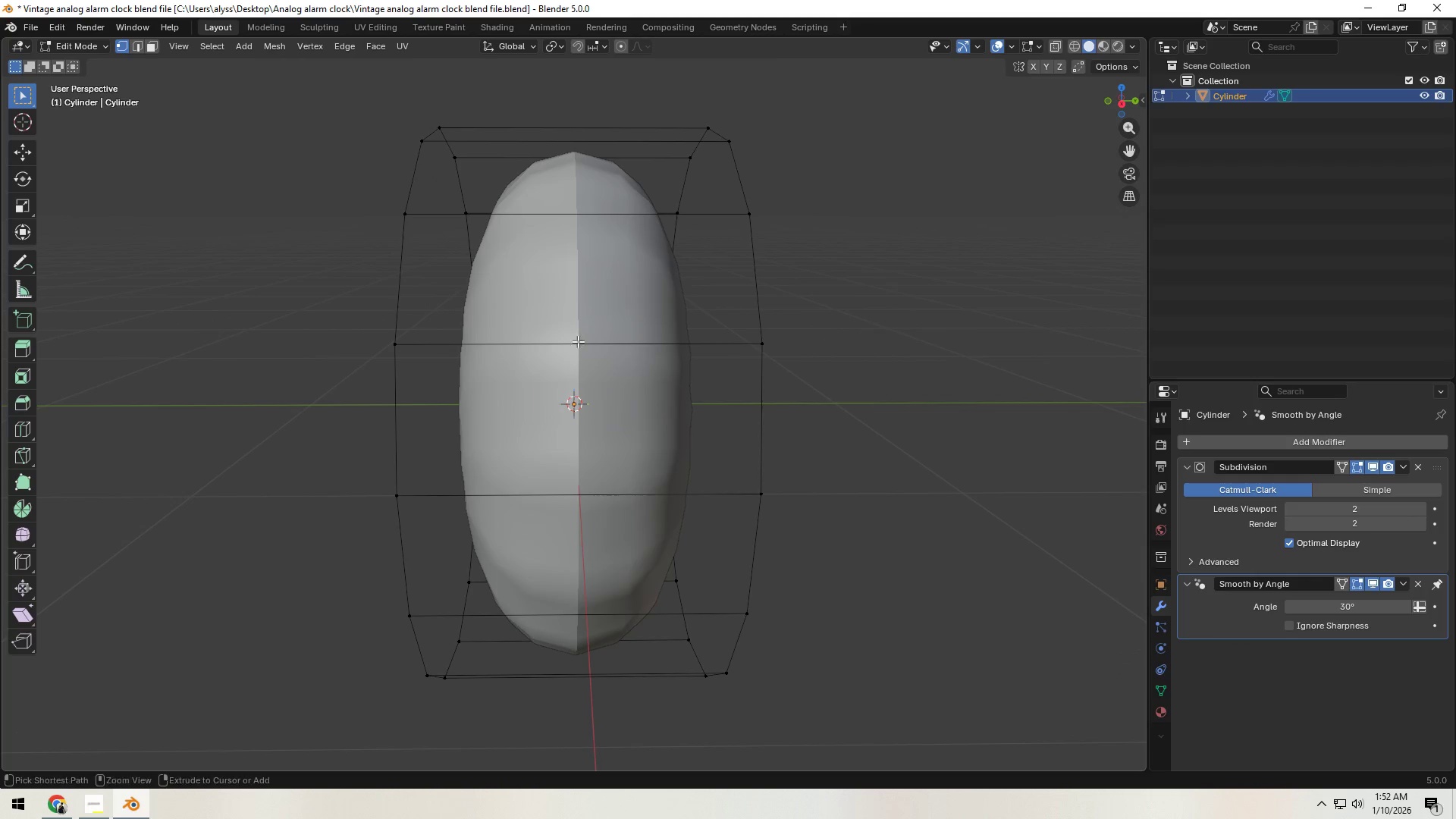 
key(Control+R)
 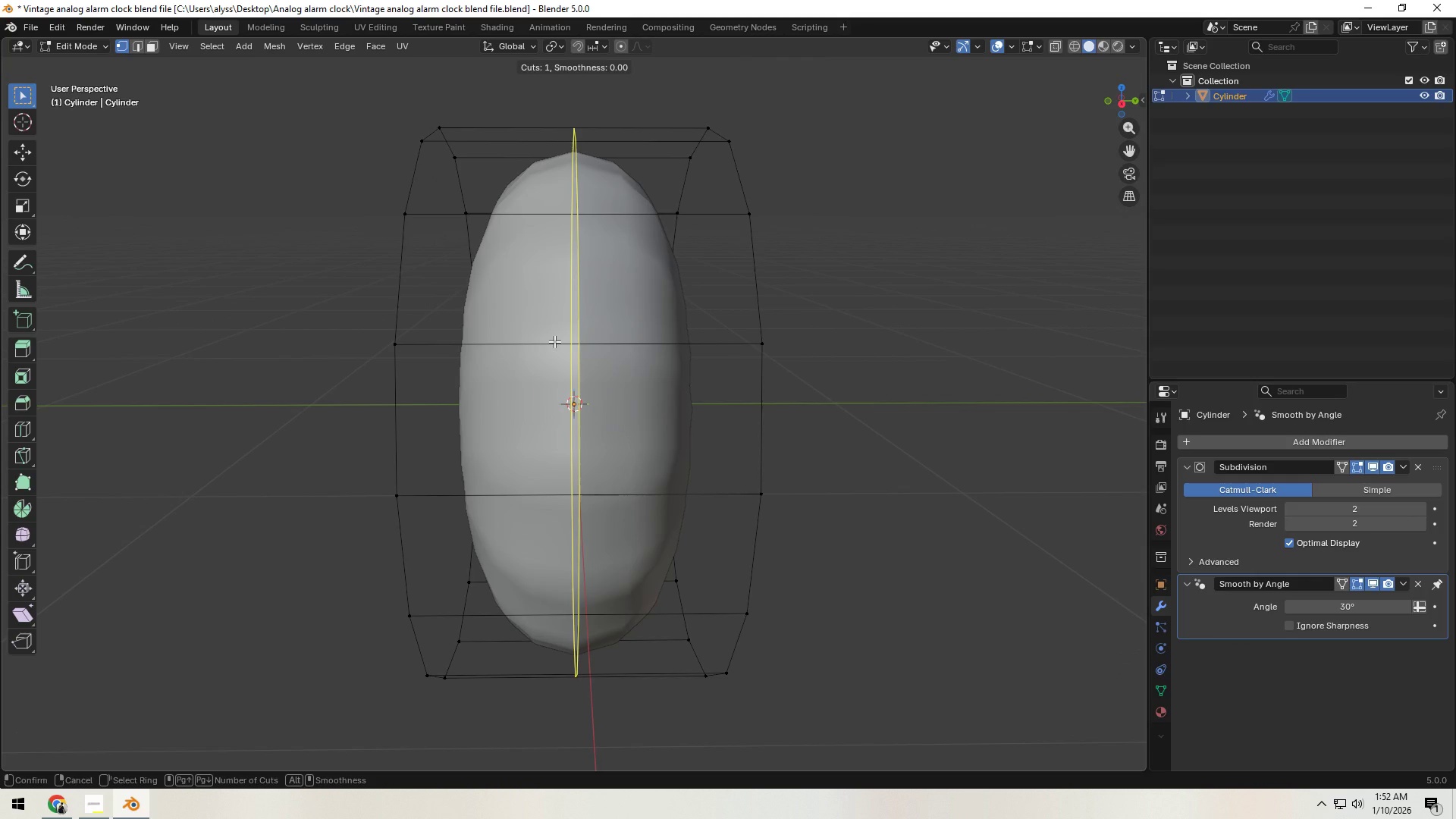 
left_click([554, 341])
 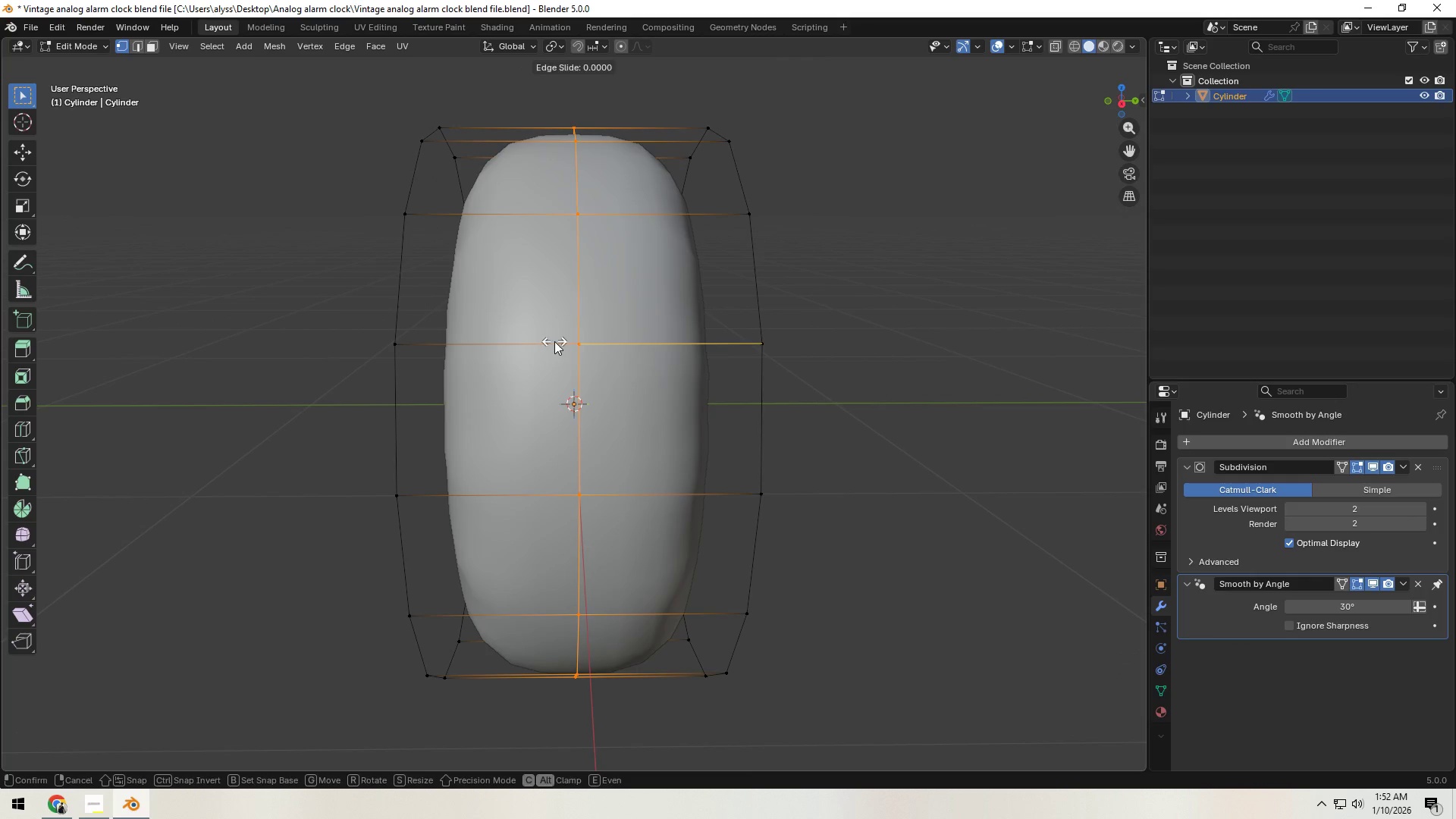 
right_click([554, 341])
 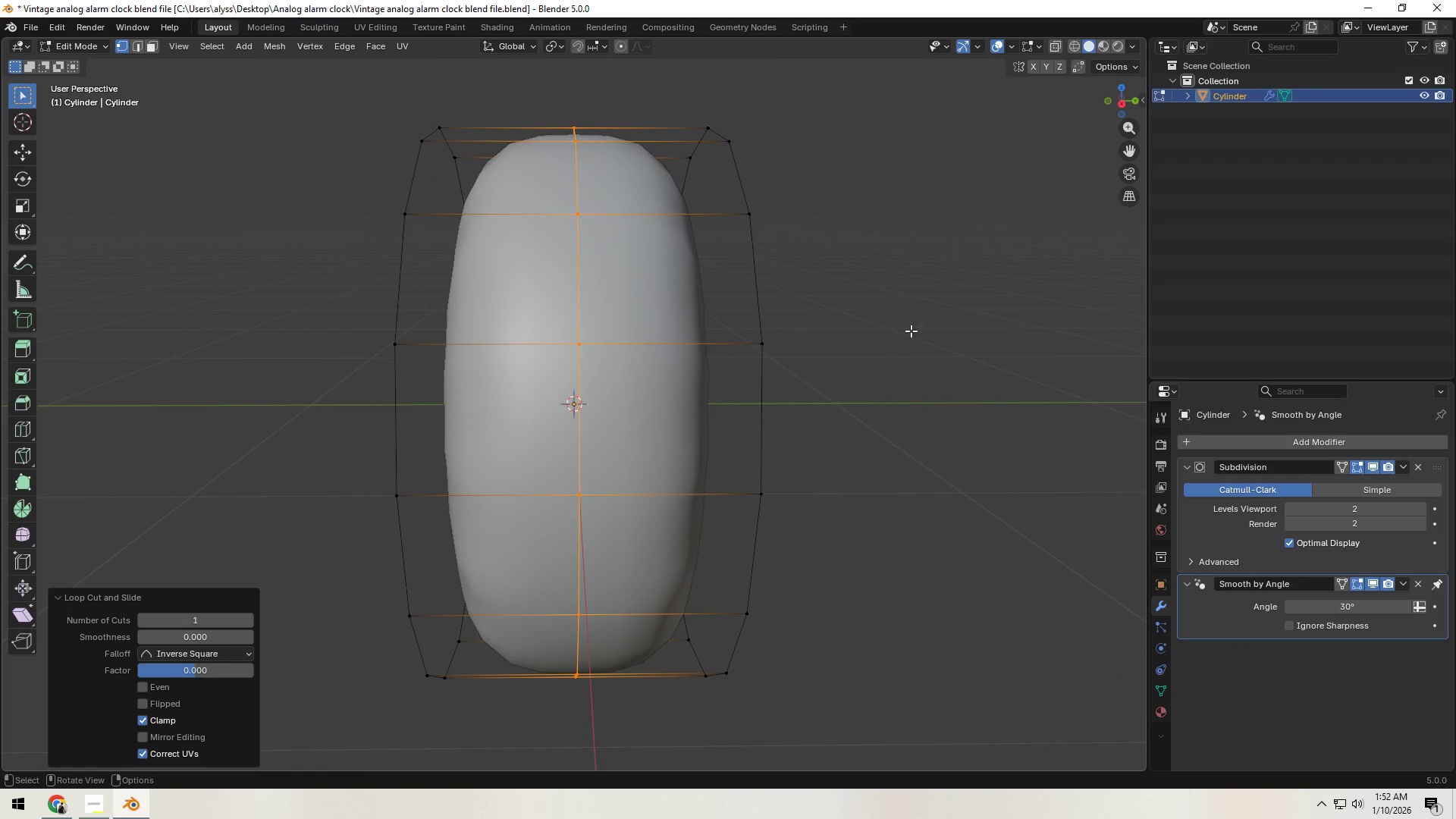 
left_click([943, 331])
 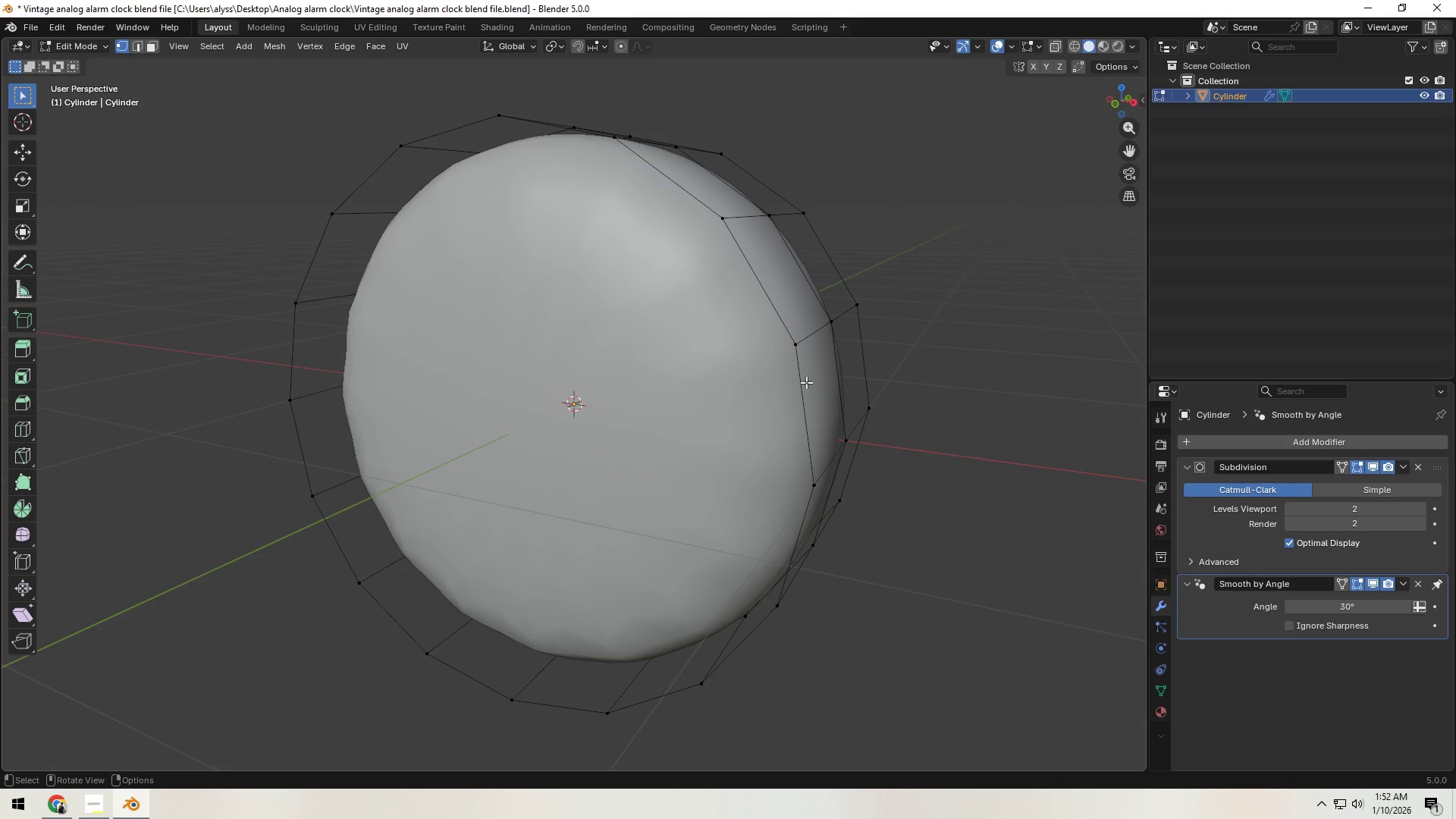 
key(2)
 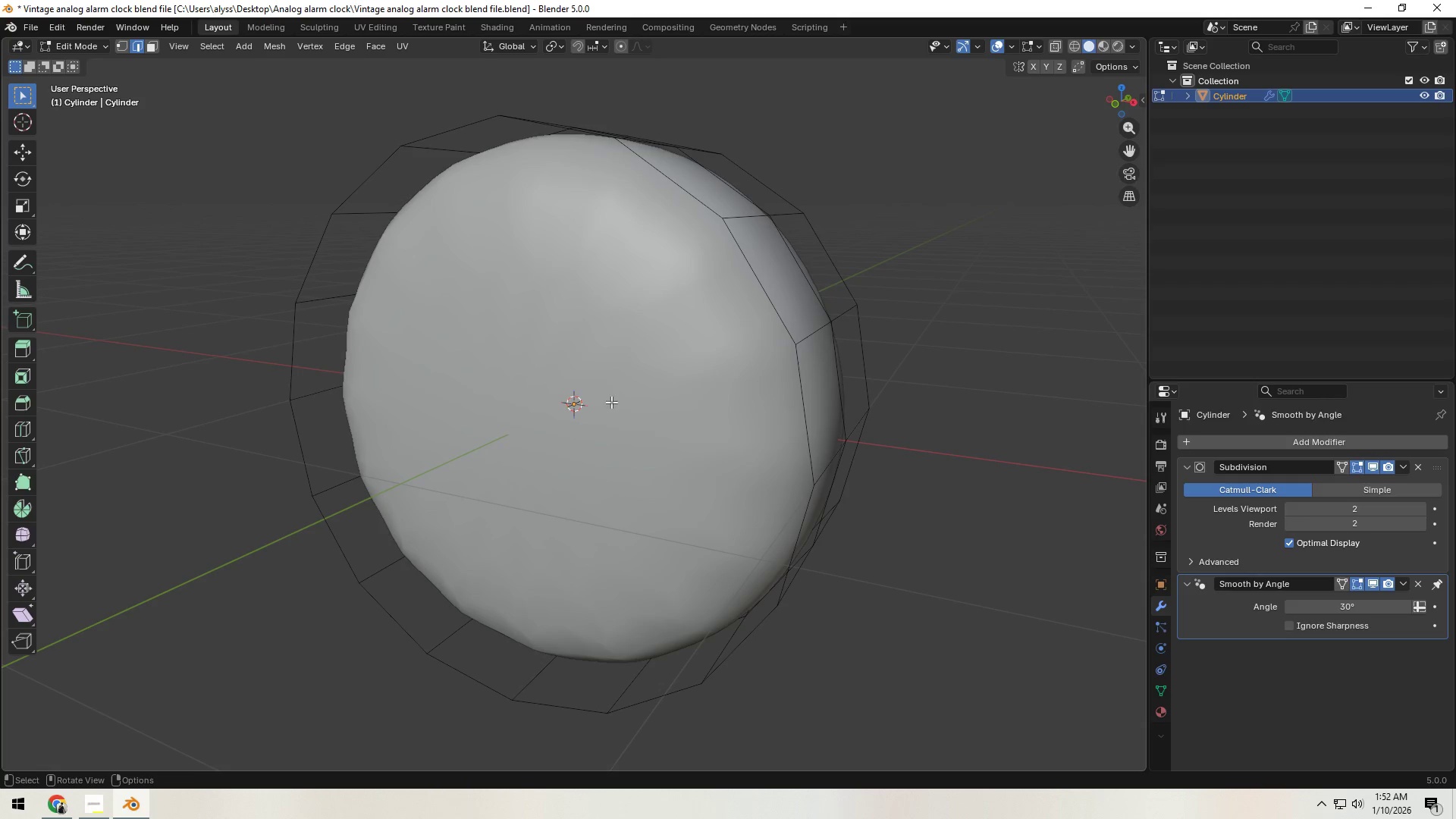 
left_click([590, 402])
 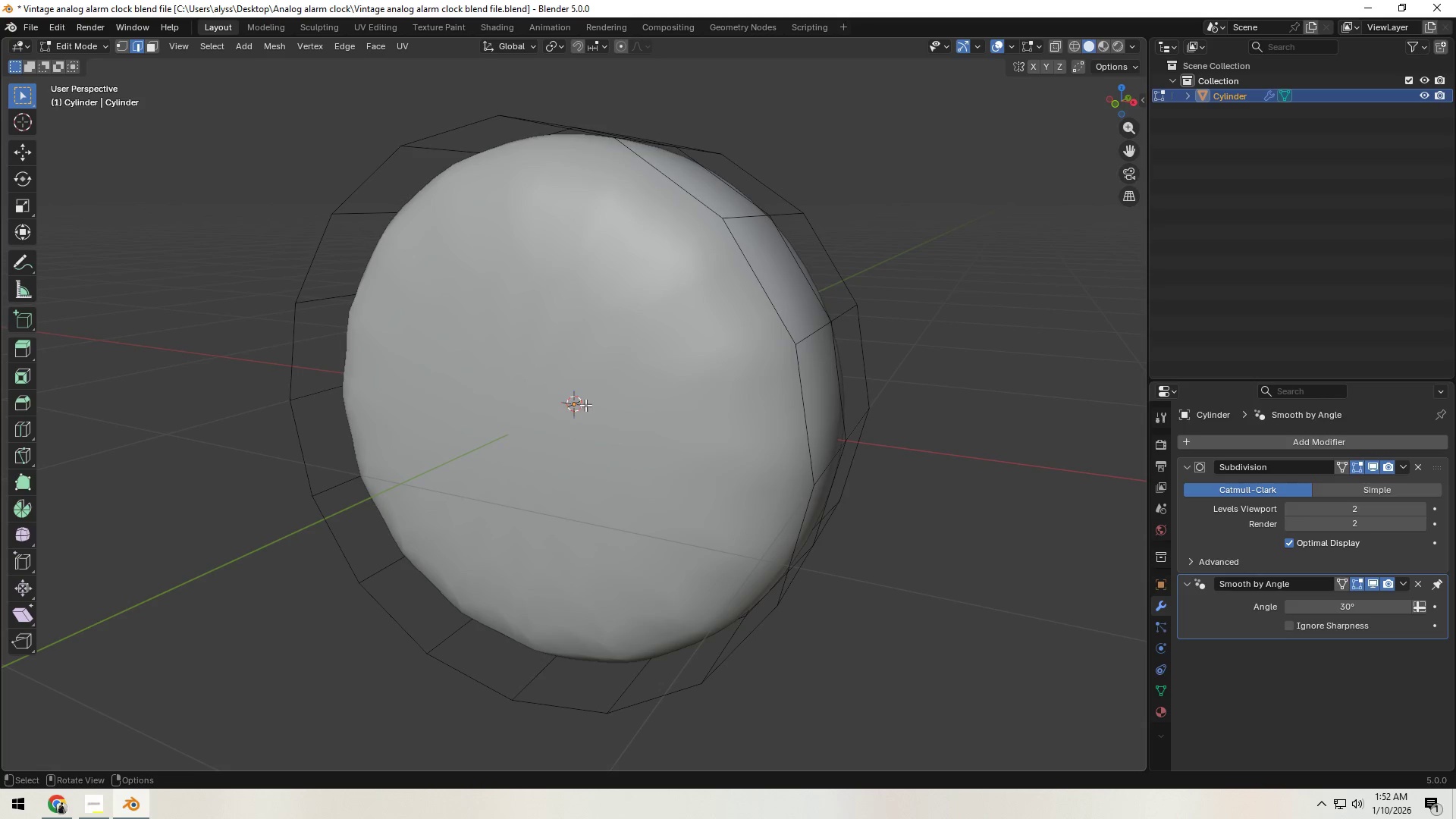 
key(Z)
 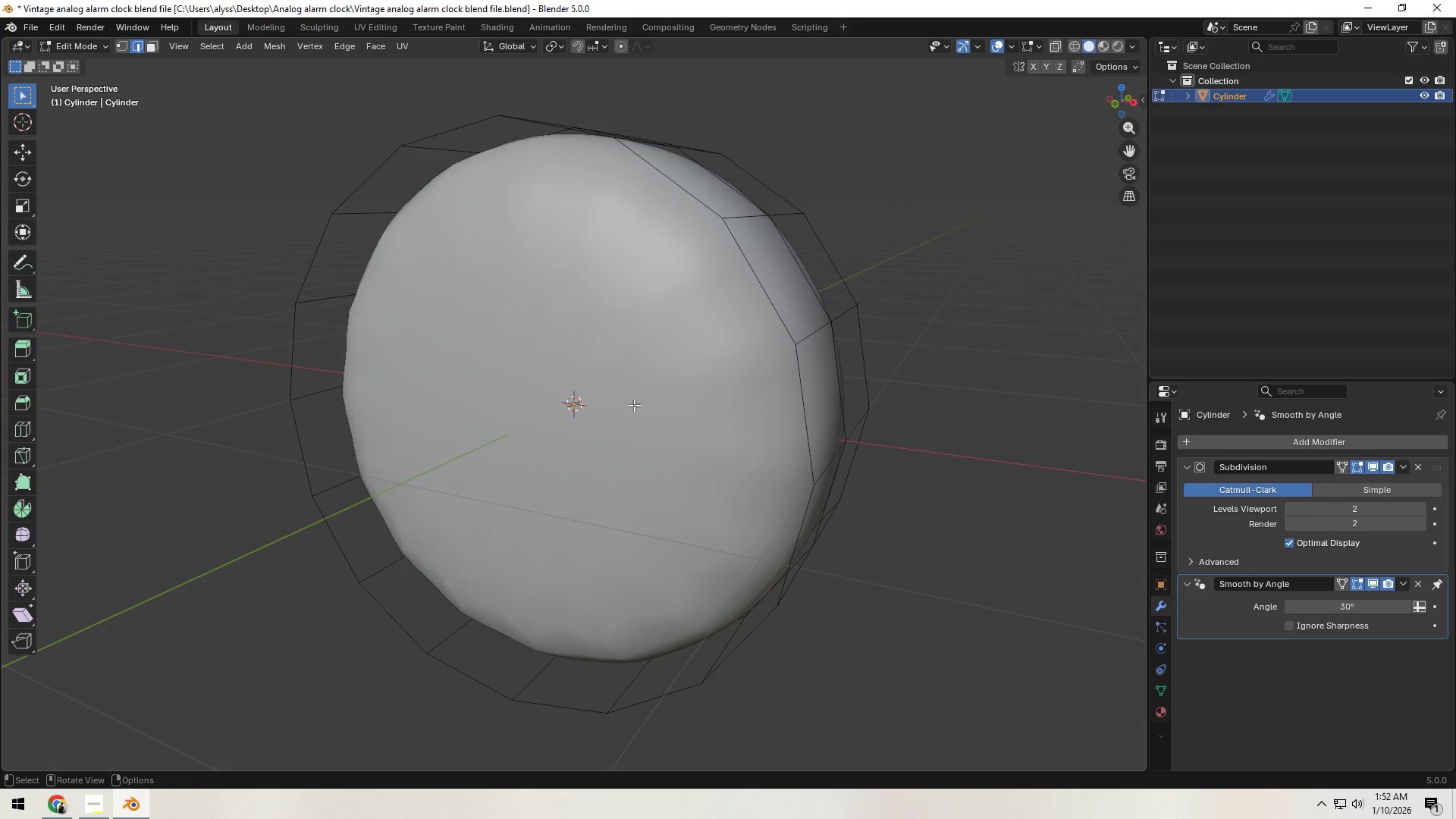 
left_click([579, 406])
 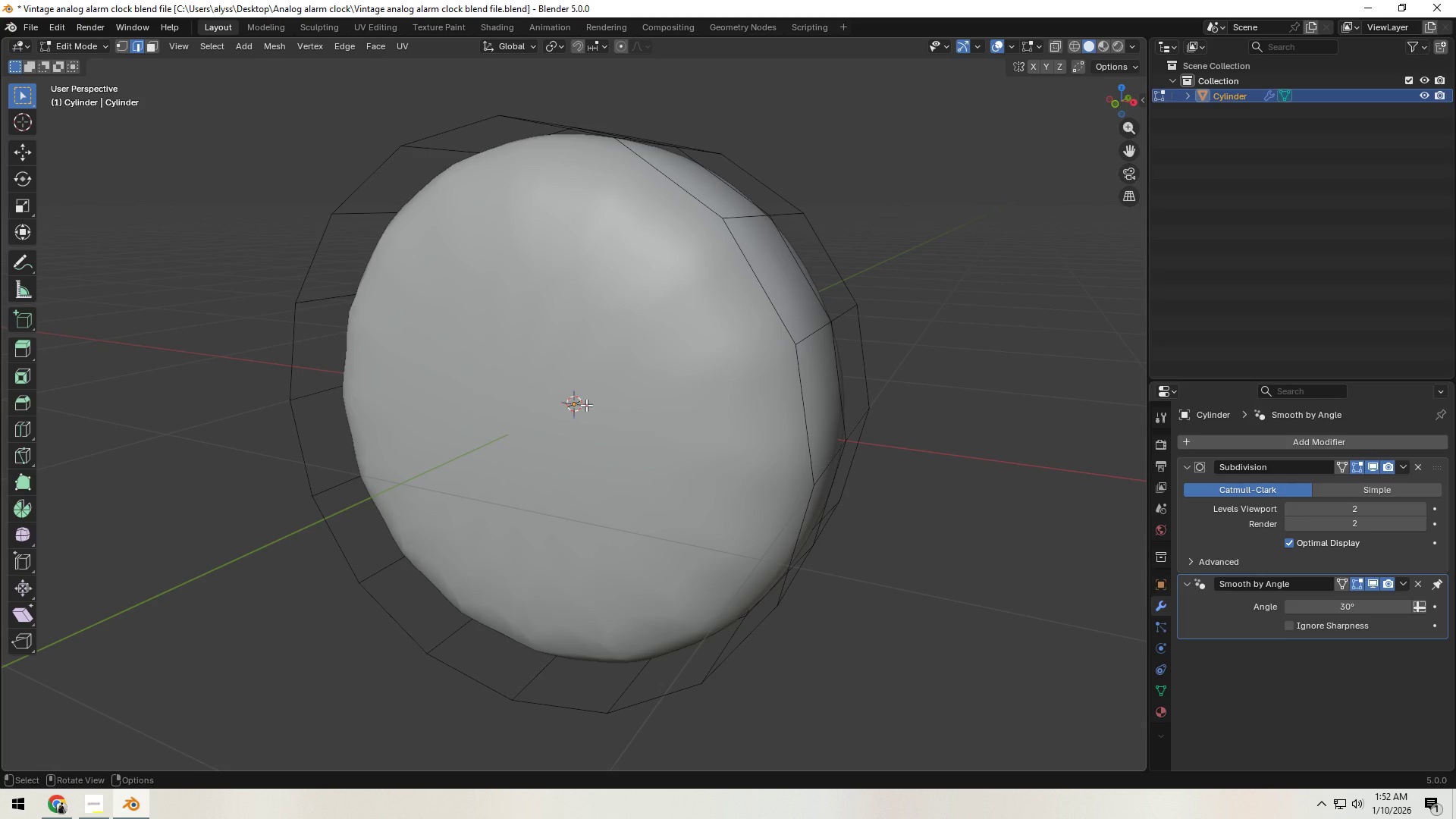 
type(23)
 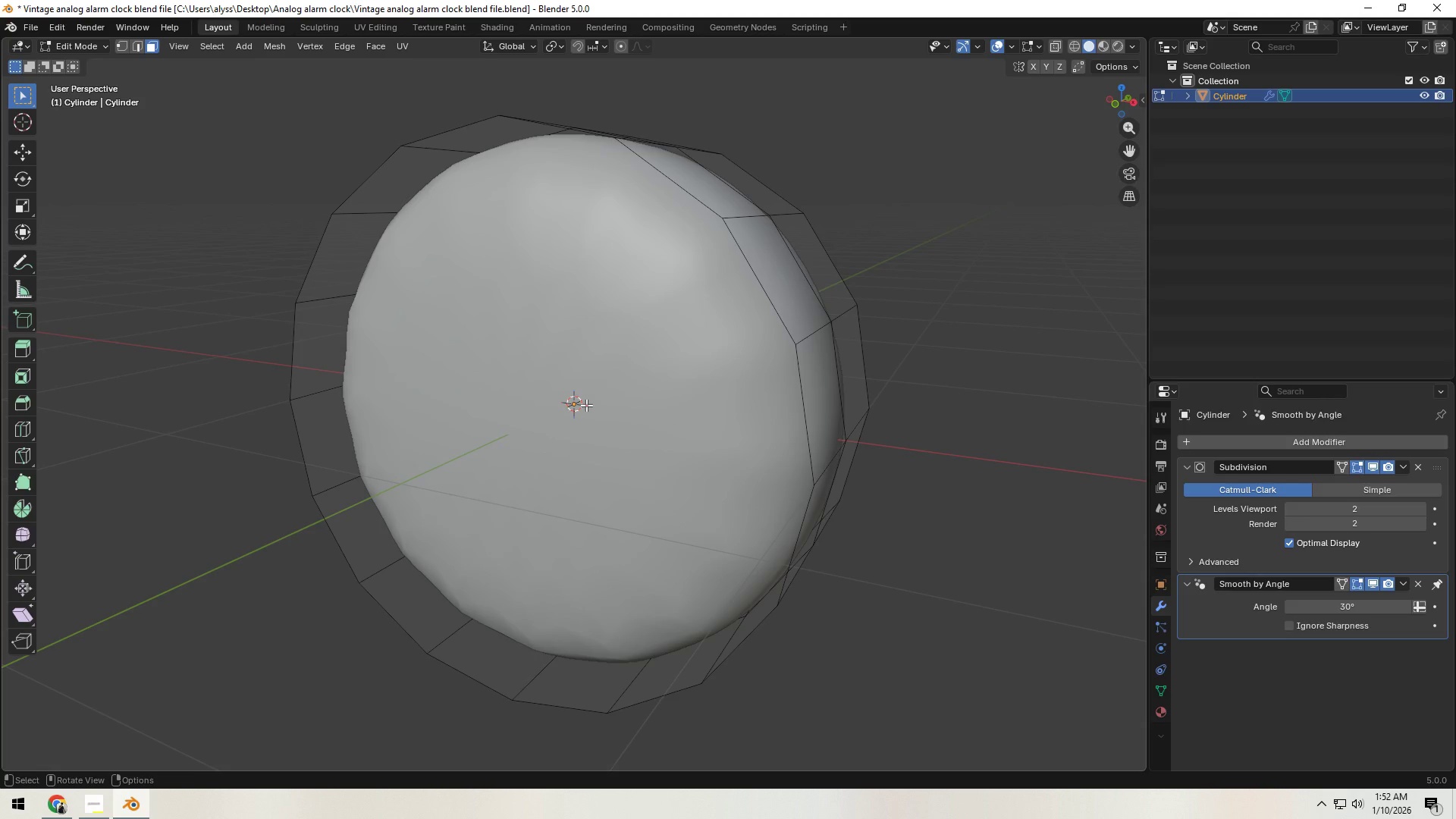 
left_click([586, 405])
 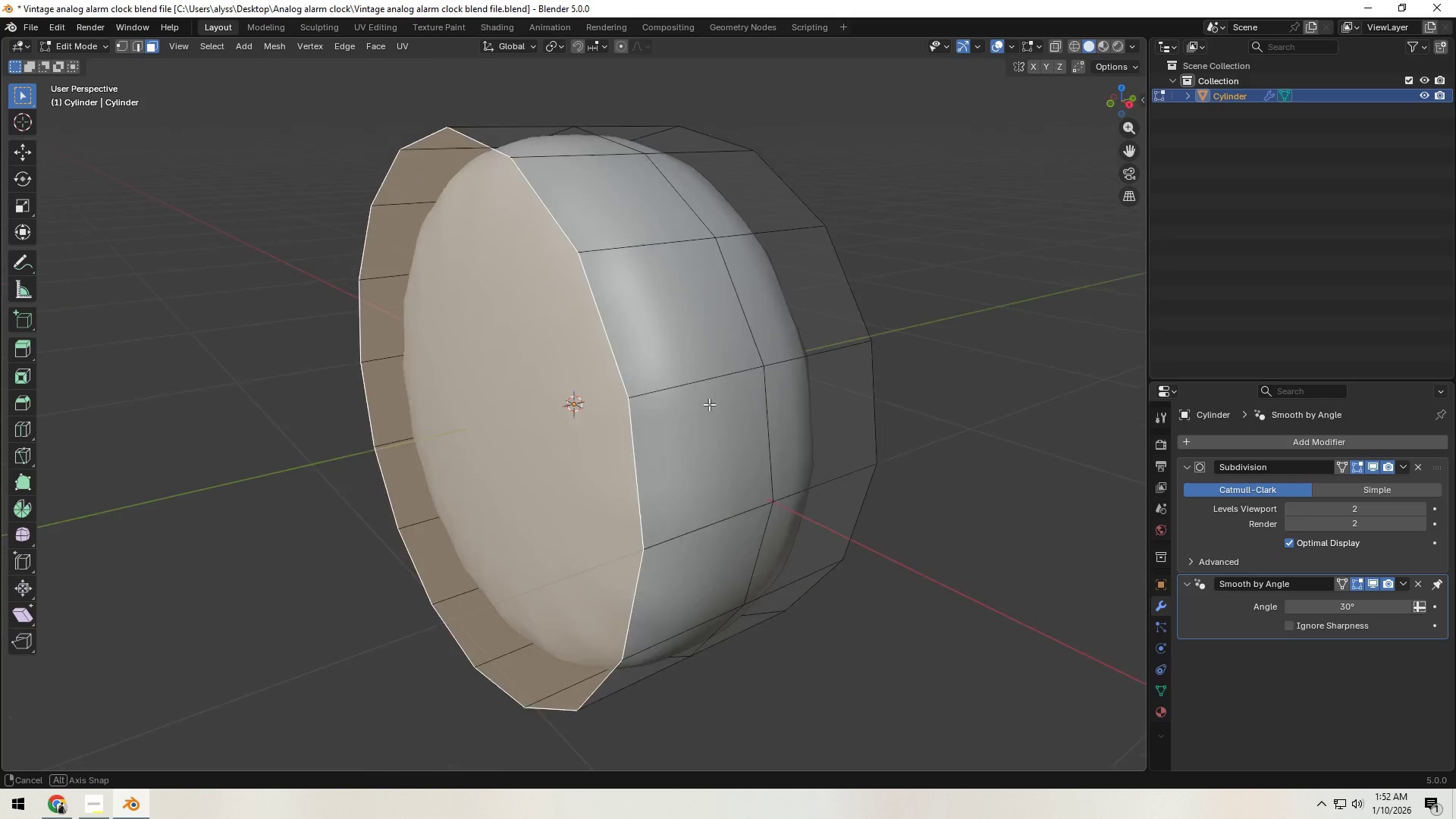 
hold_key(key=ShiftLeft, duration=0.36)
left_click([681, 399])
 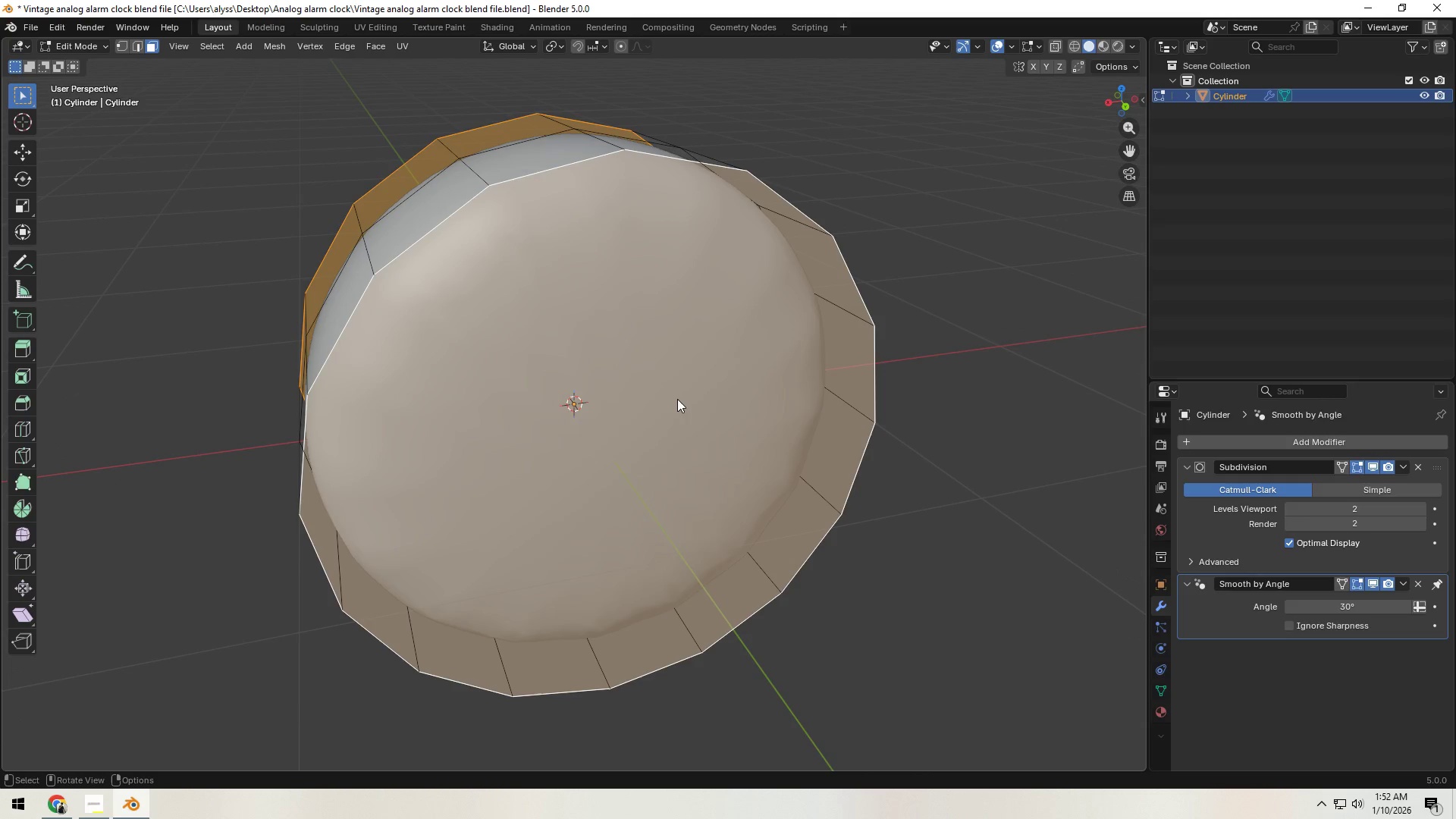 
key(X)
 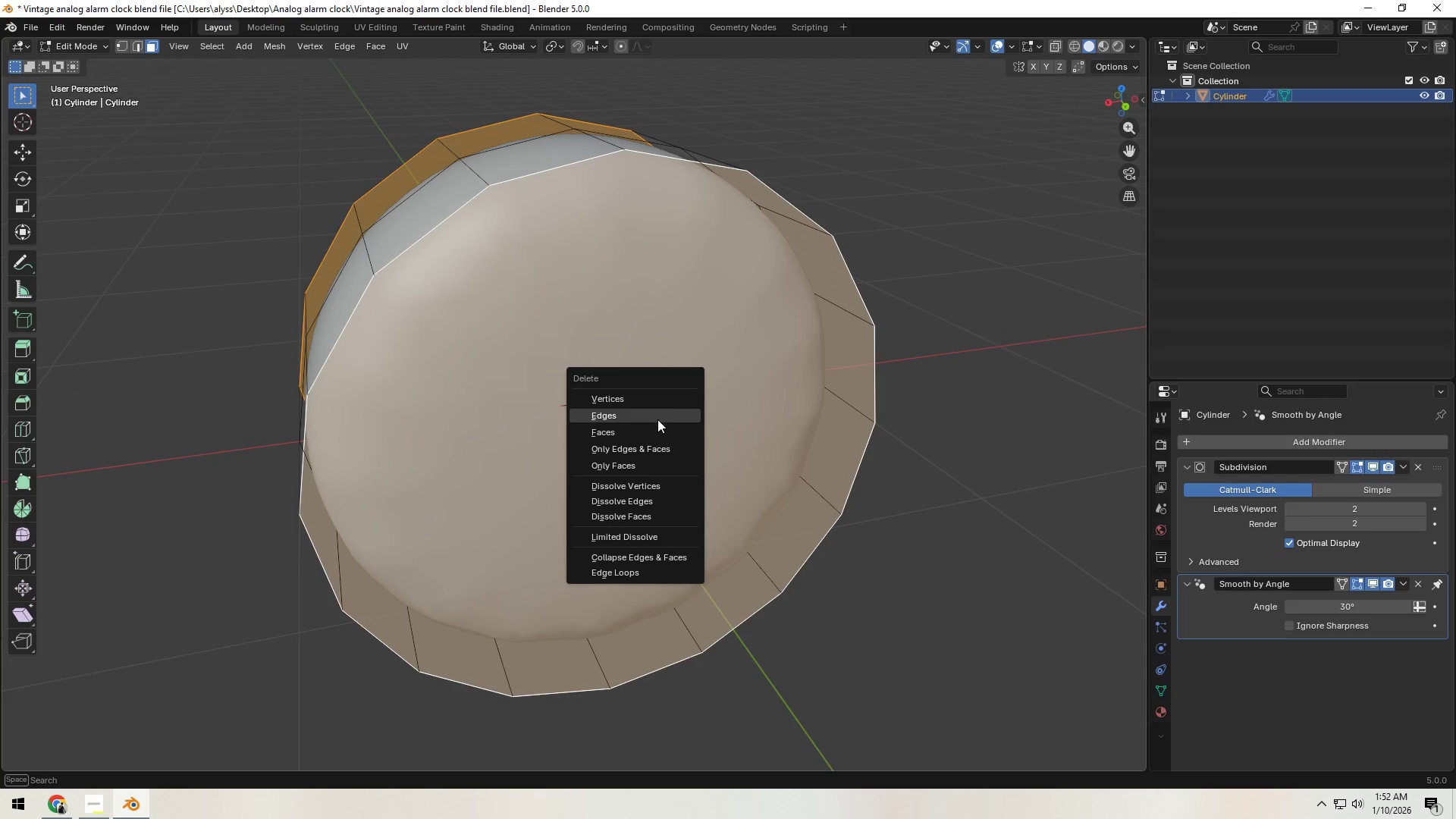 
mouse_move([636, 425])
 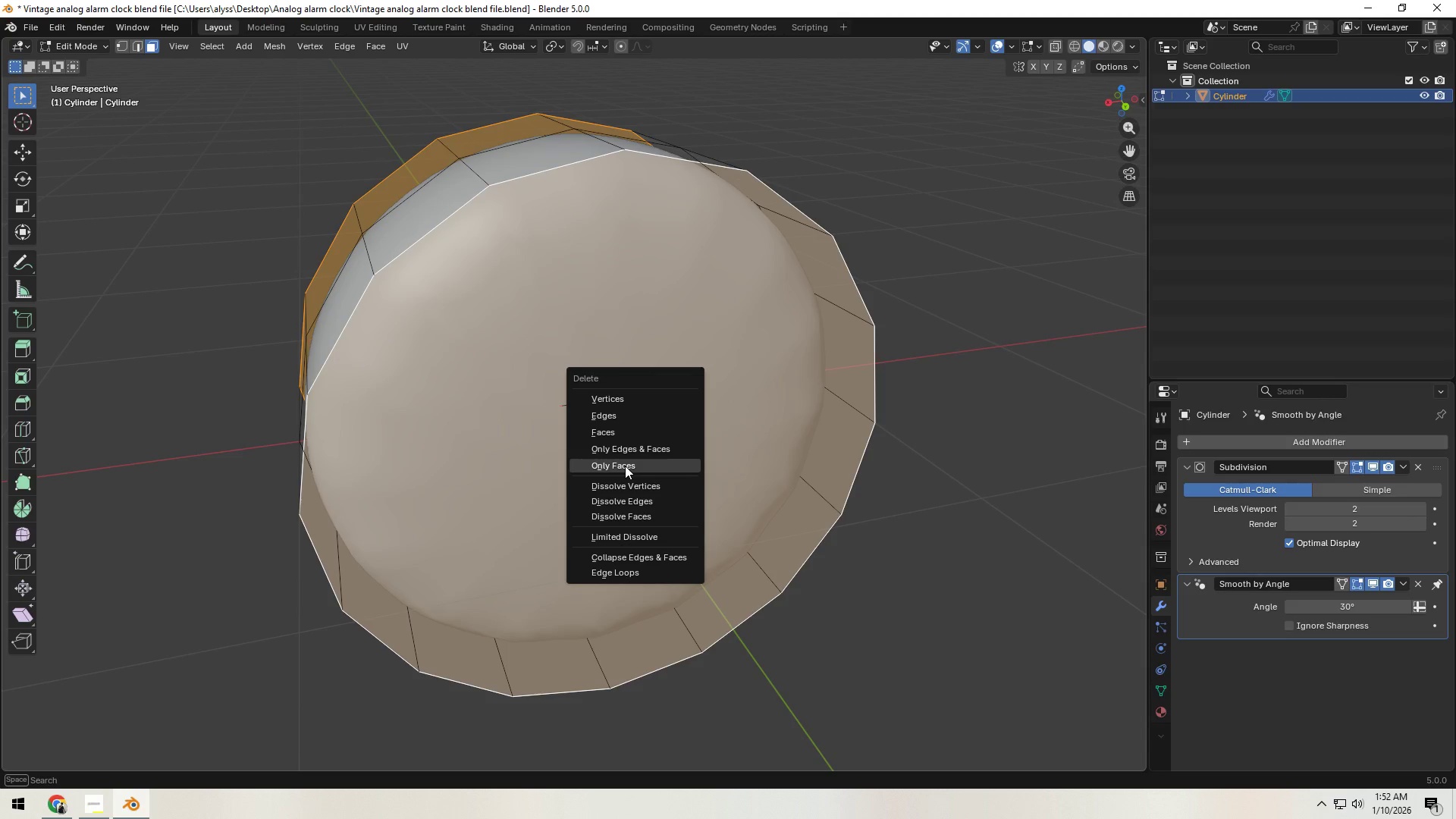 
left_click([625, 466])
 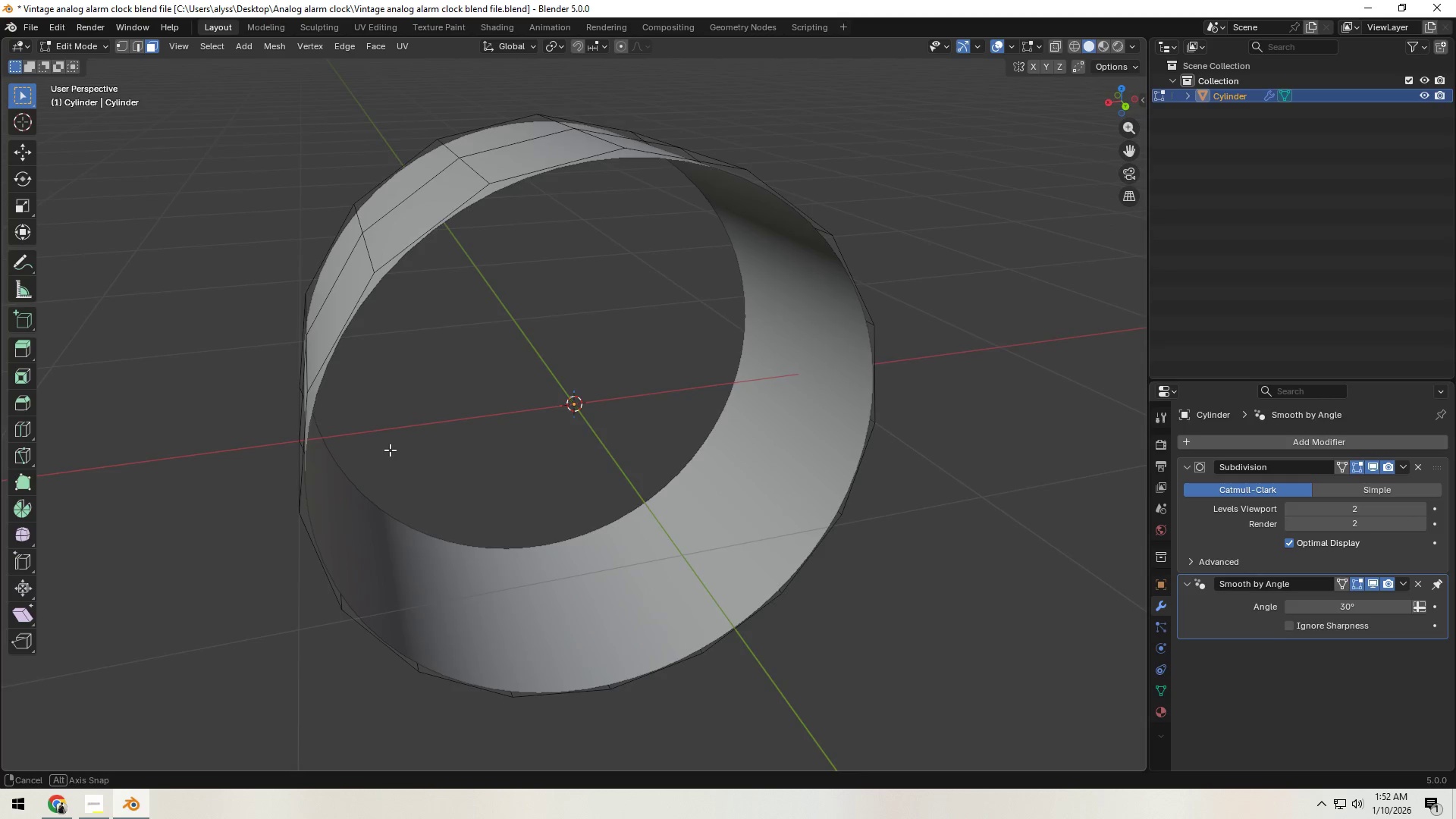 
scroll: coordinate [394, 447], scroll_direction: down, amount: 1.0
 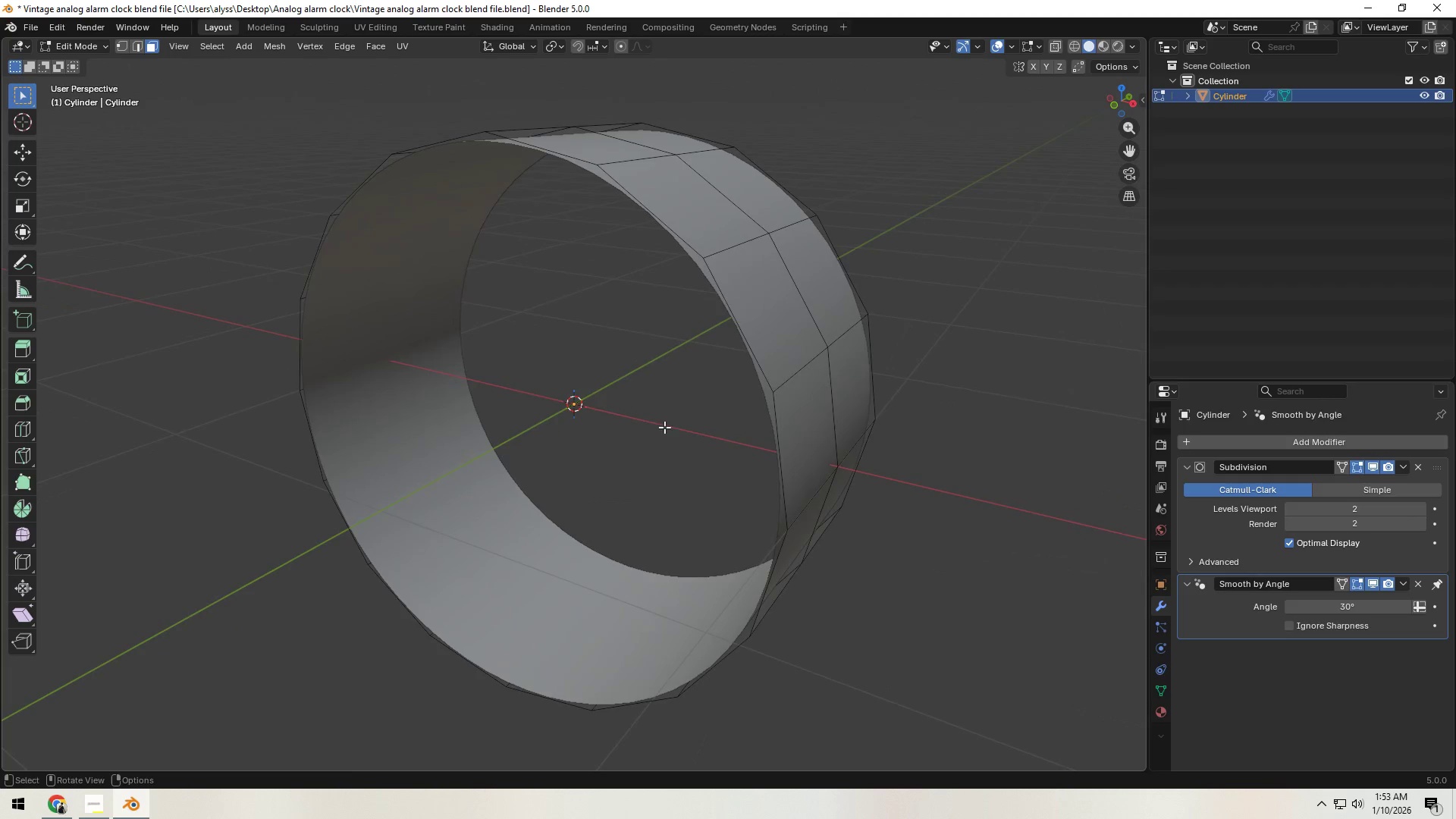 
key(2)
 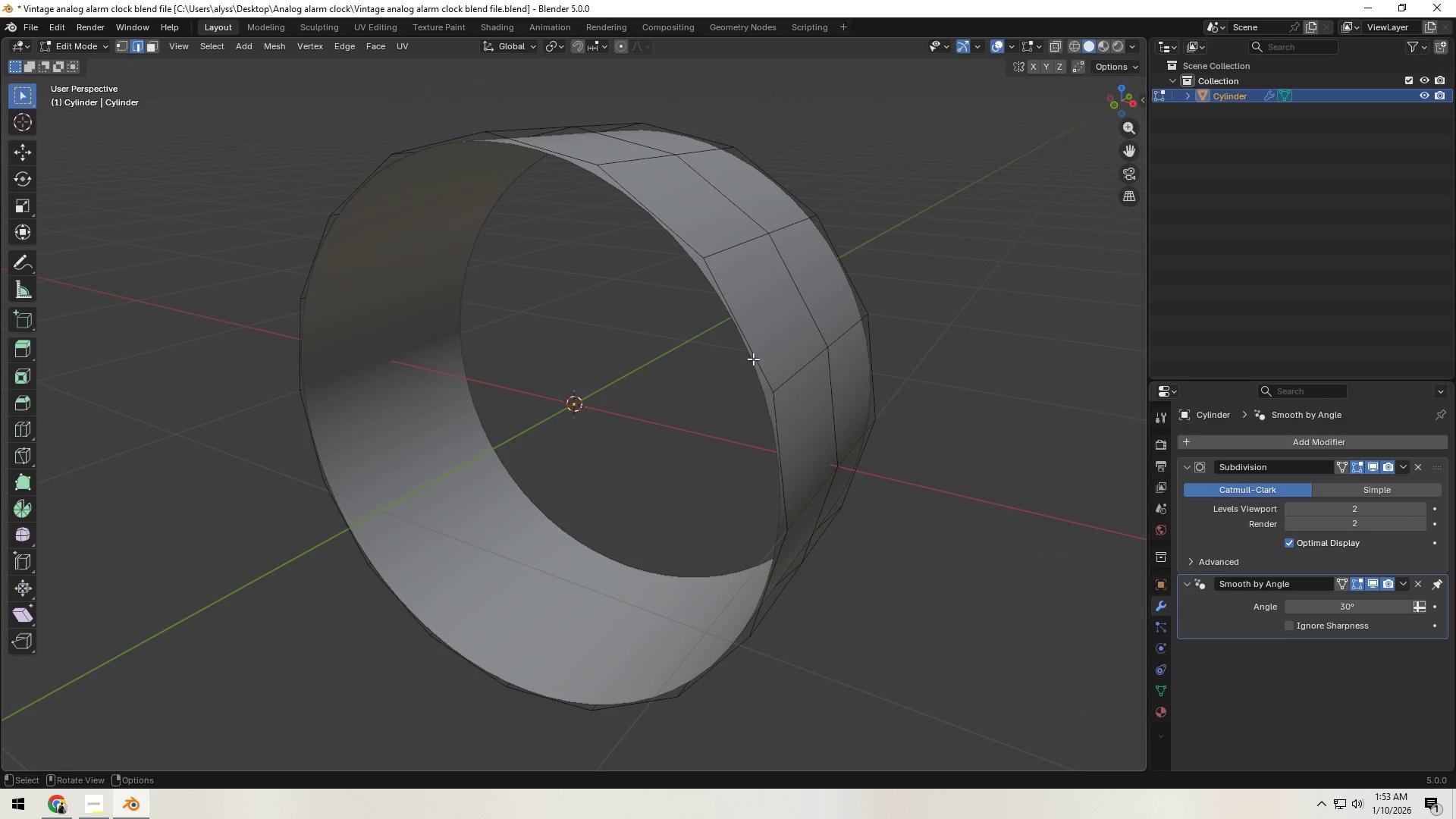 
hold_key(key=AltLeft, duration=0.56)
left_click([758, 353])
 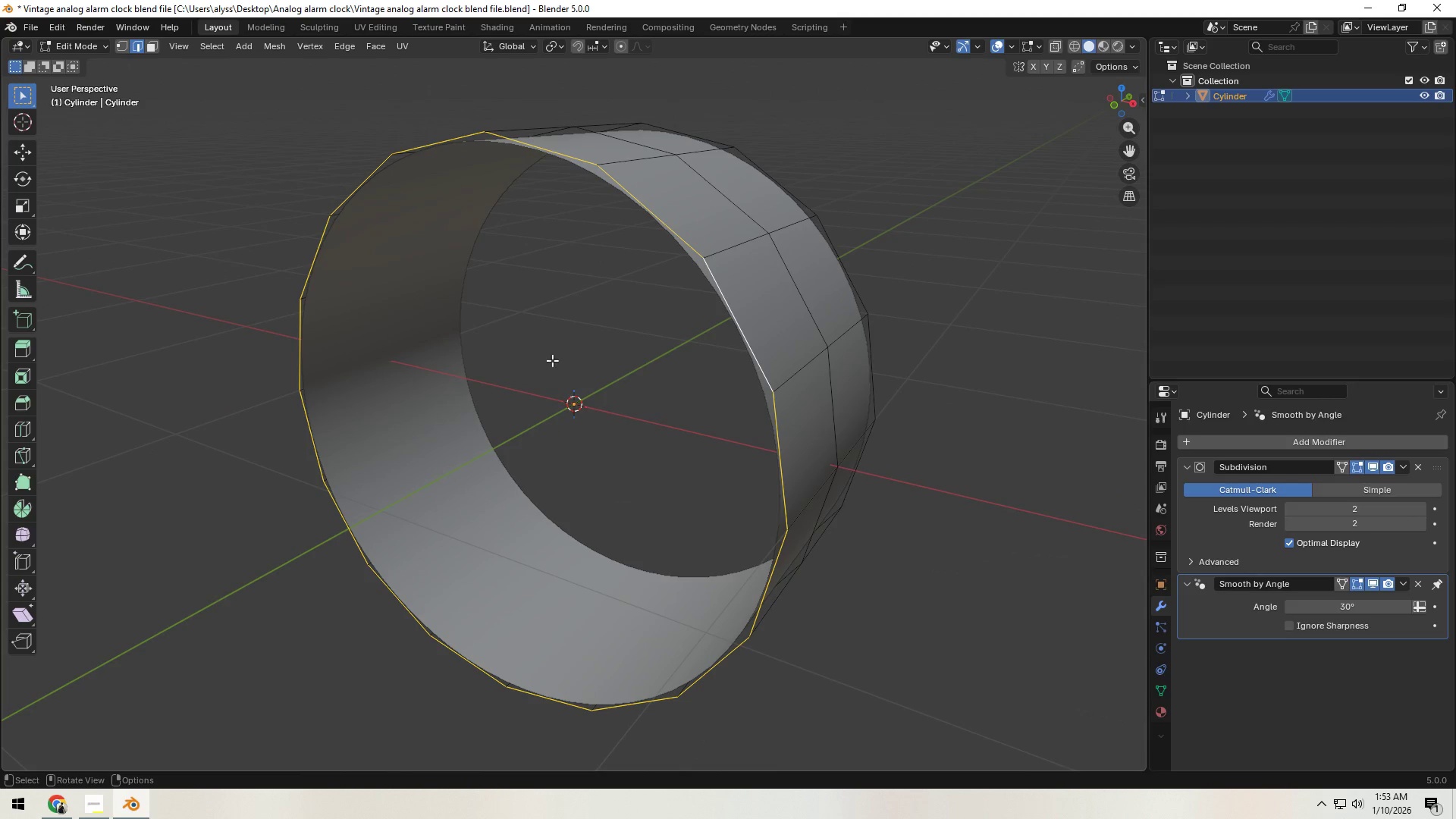 
key(Alt+G)
 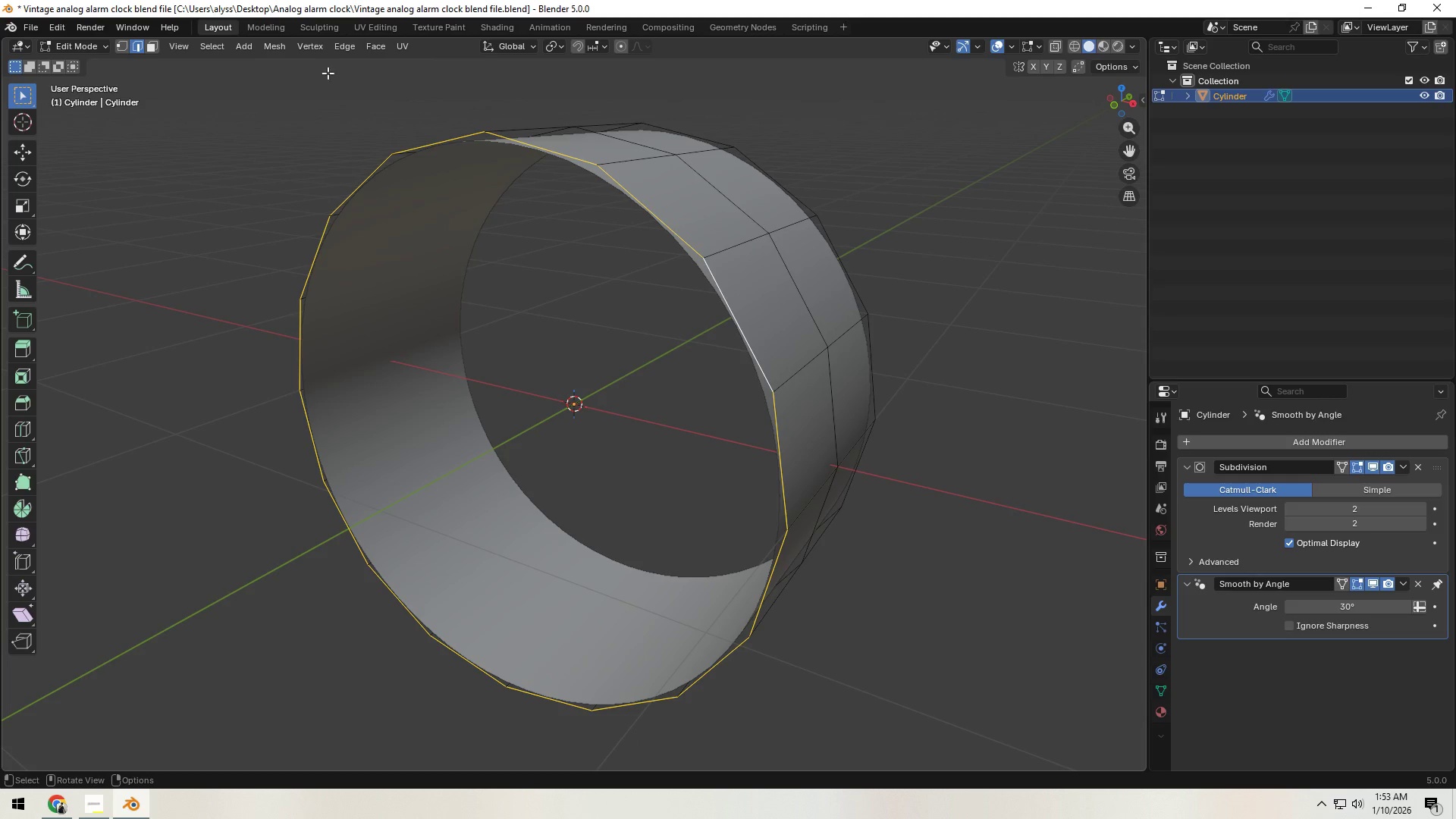 
left_click([370, 47])
 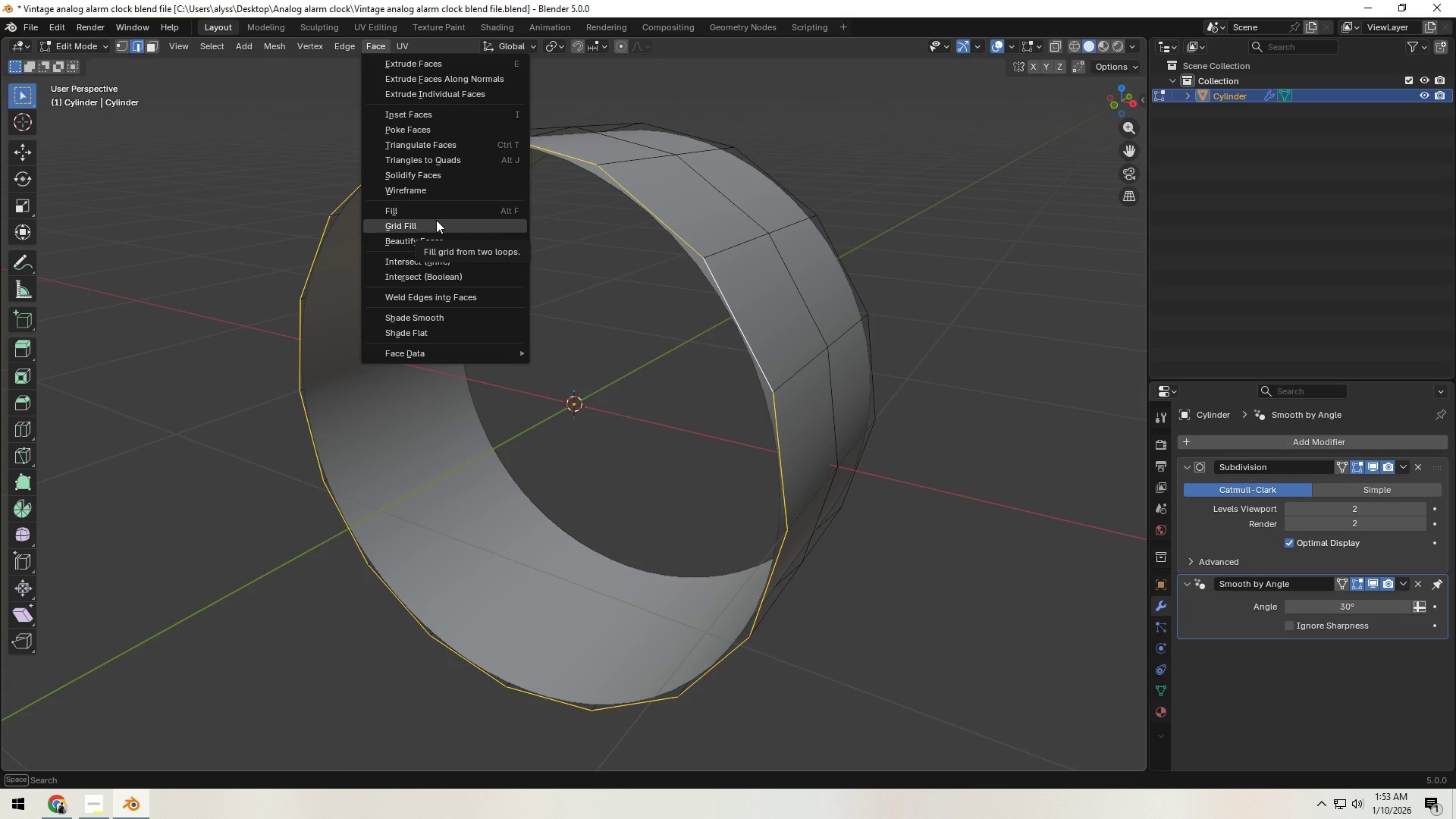 
left_click([436, 220])
 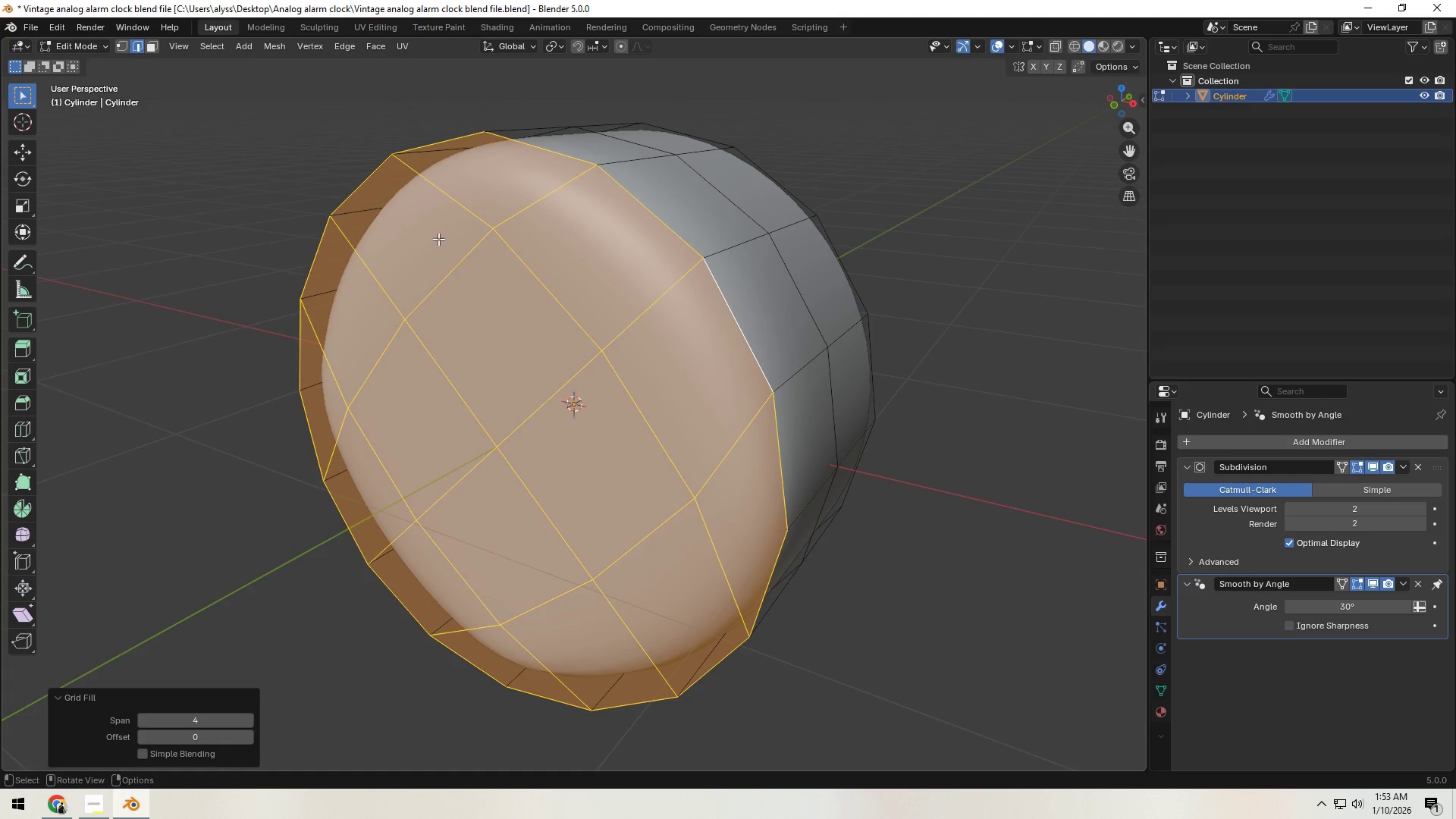 
hold_key(key=Backquote, duration=0.48)
 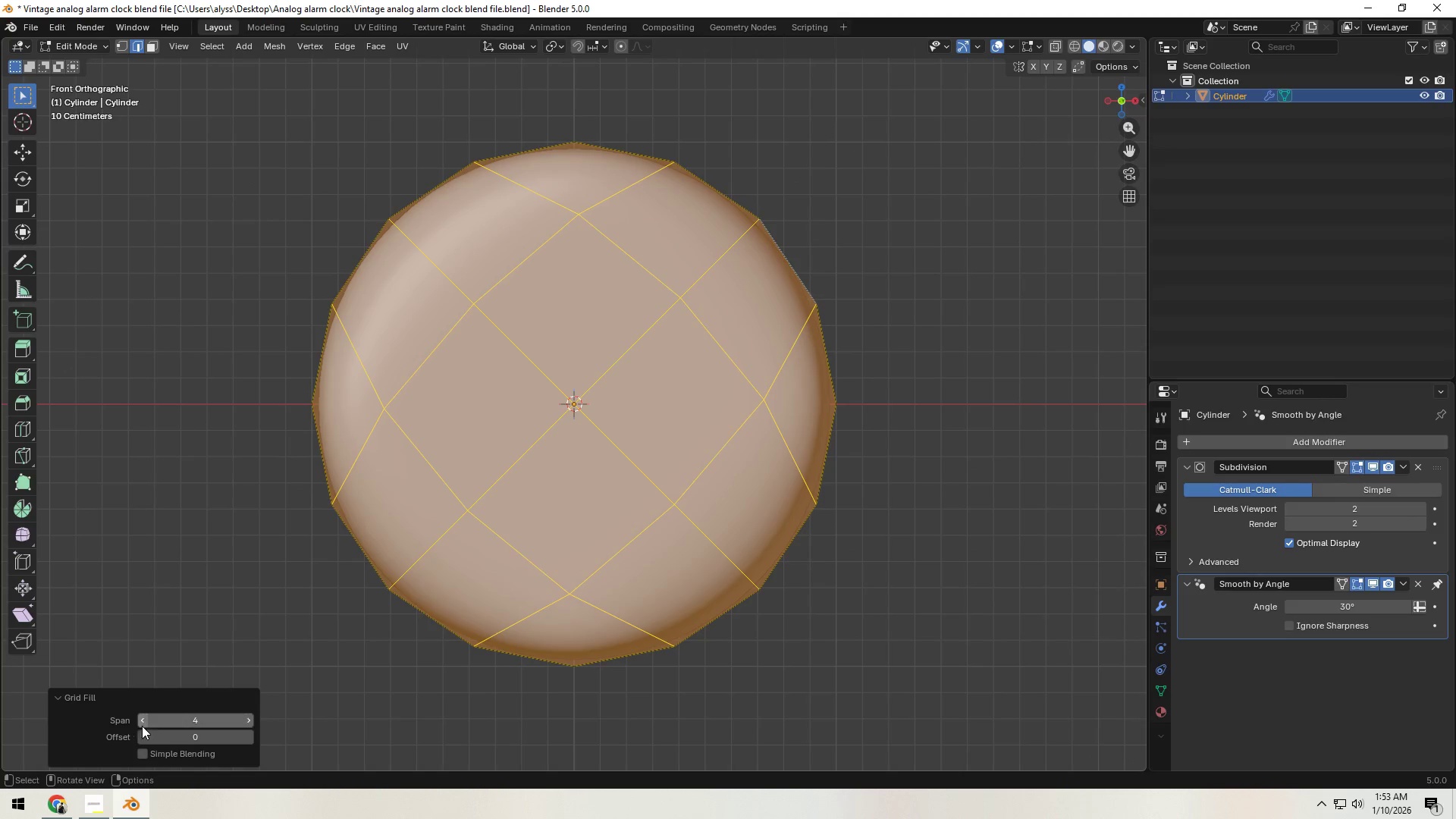 
left_click([144, 739])
 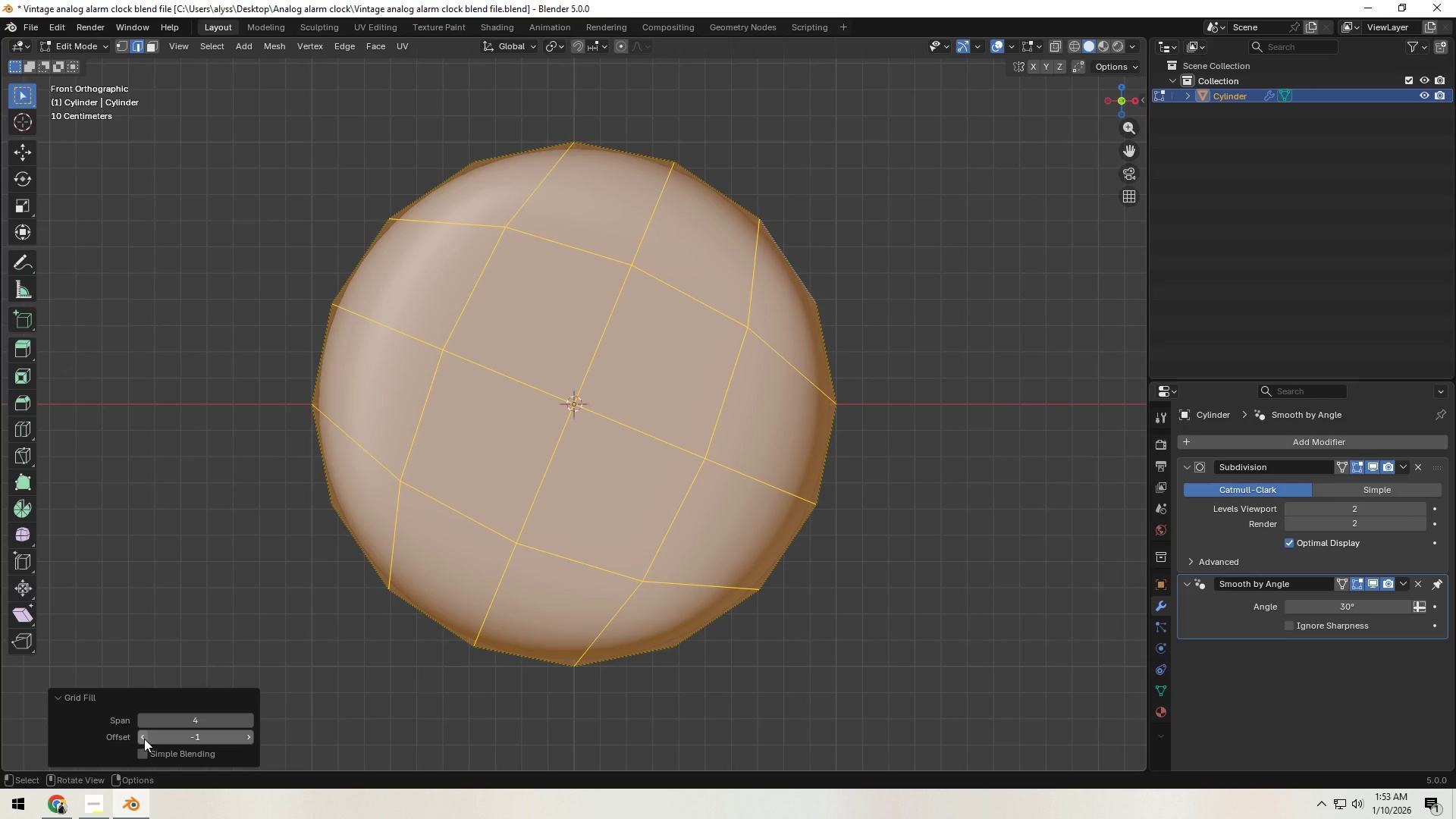 
left_click([144, 739])
 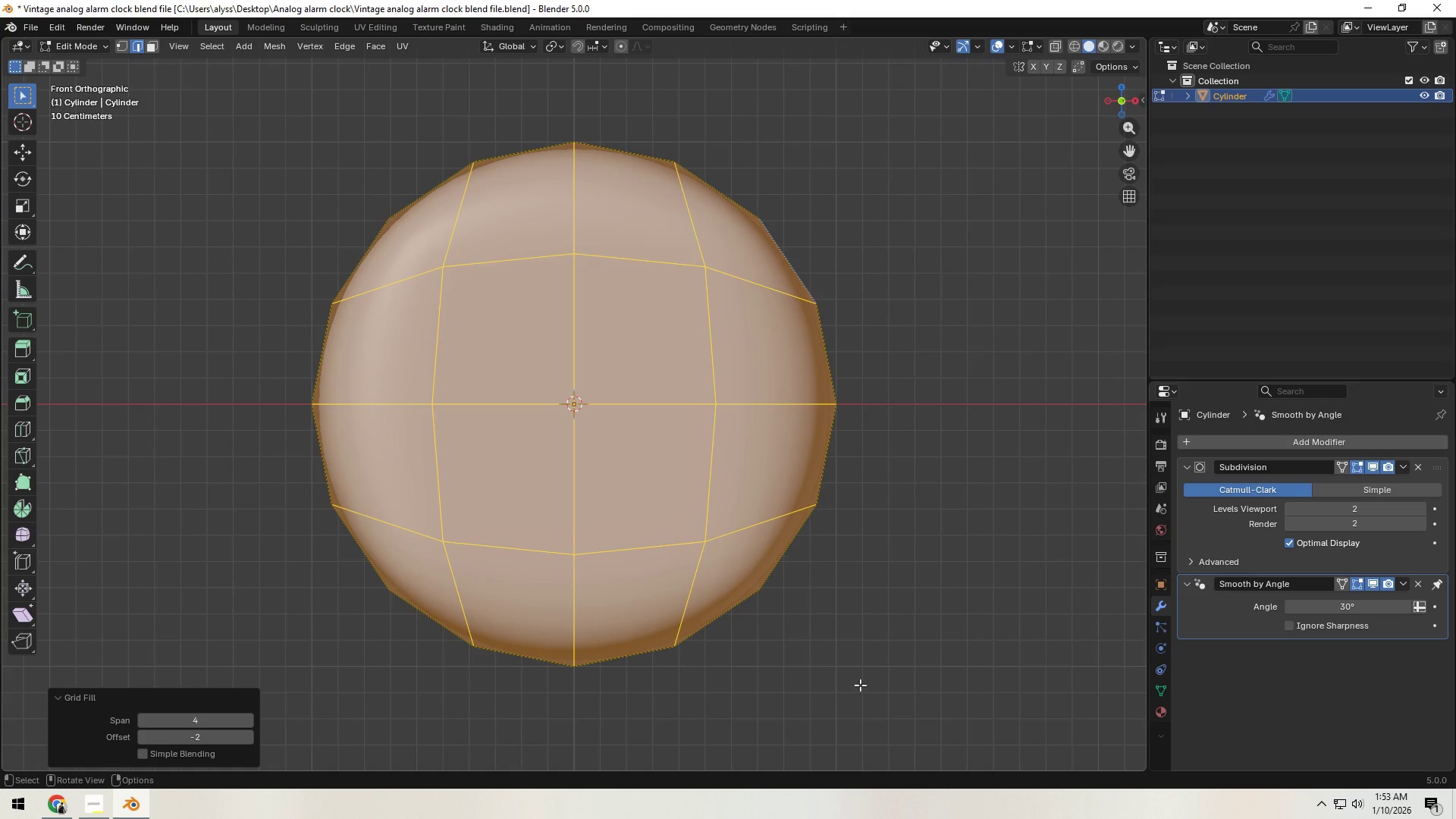 
left_click([860, 685])
 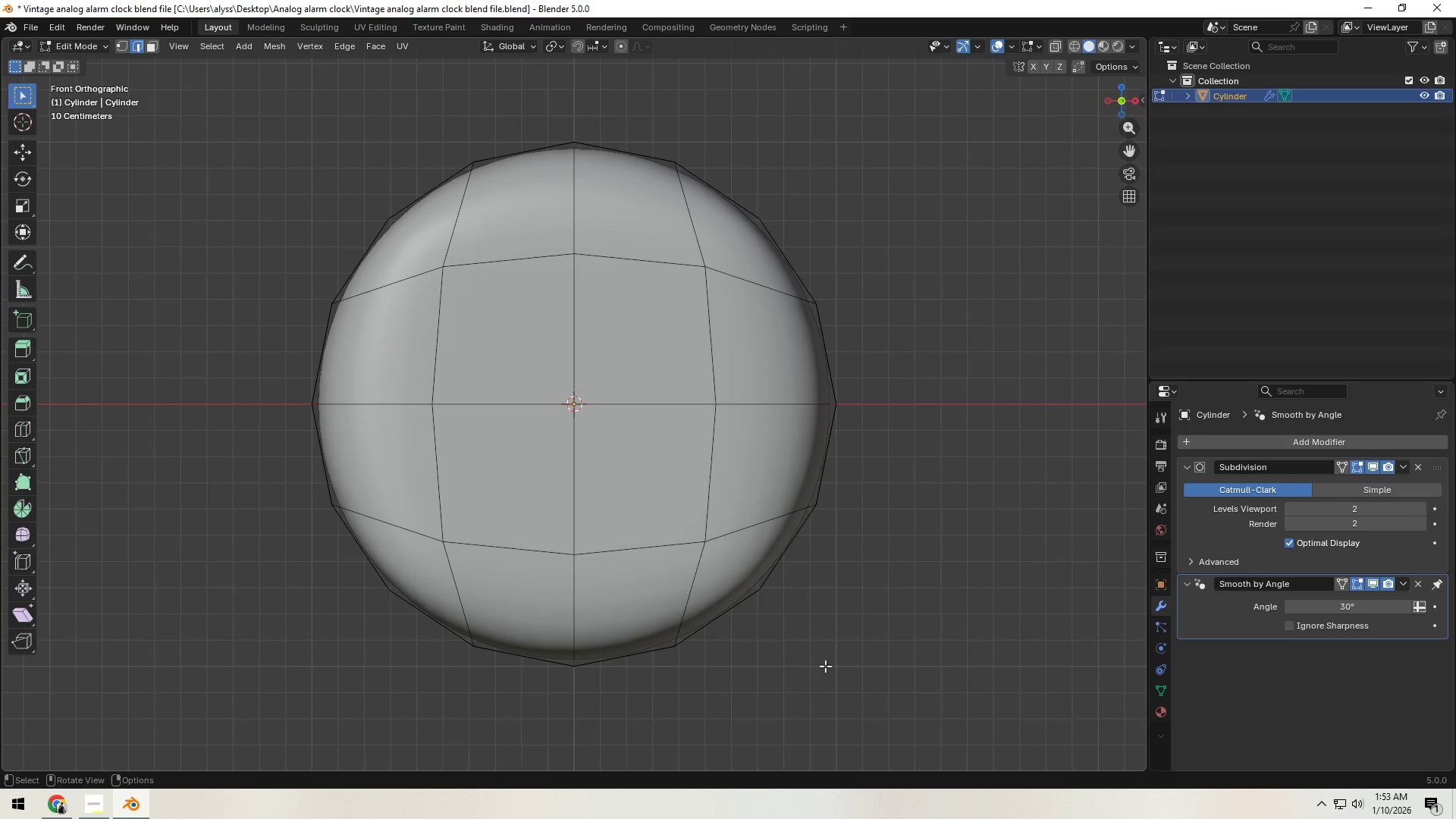 
key(Control+R)
 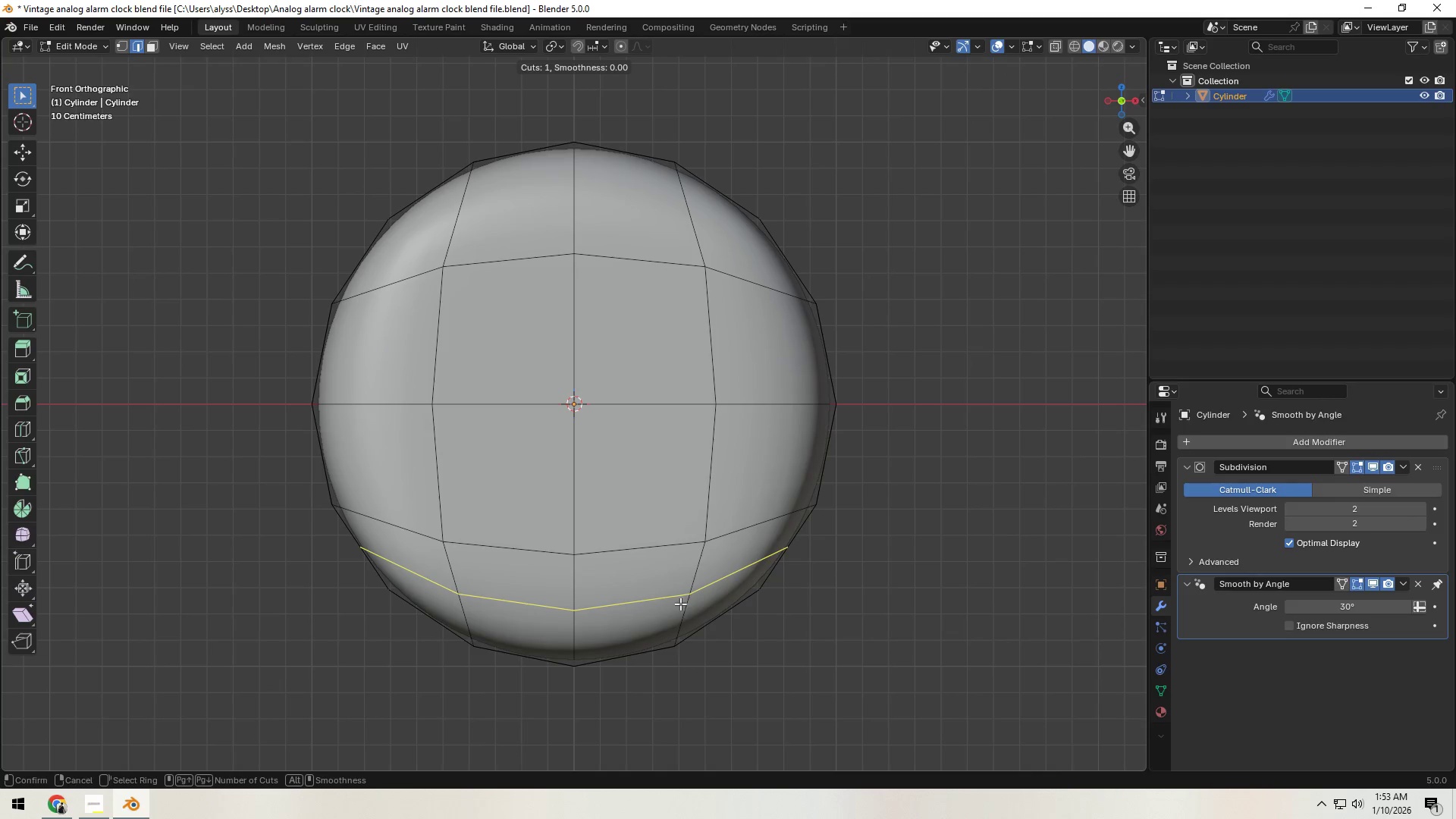 
right_click([686, 603])
 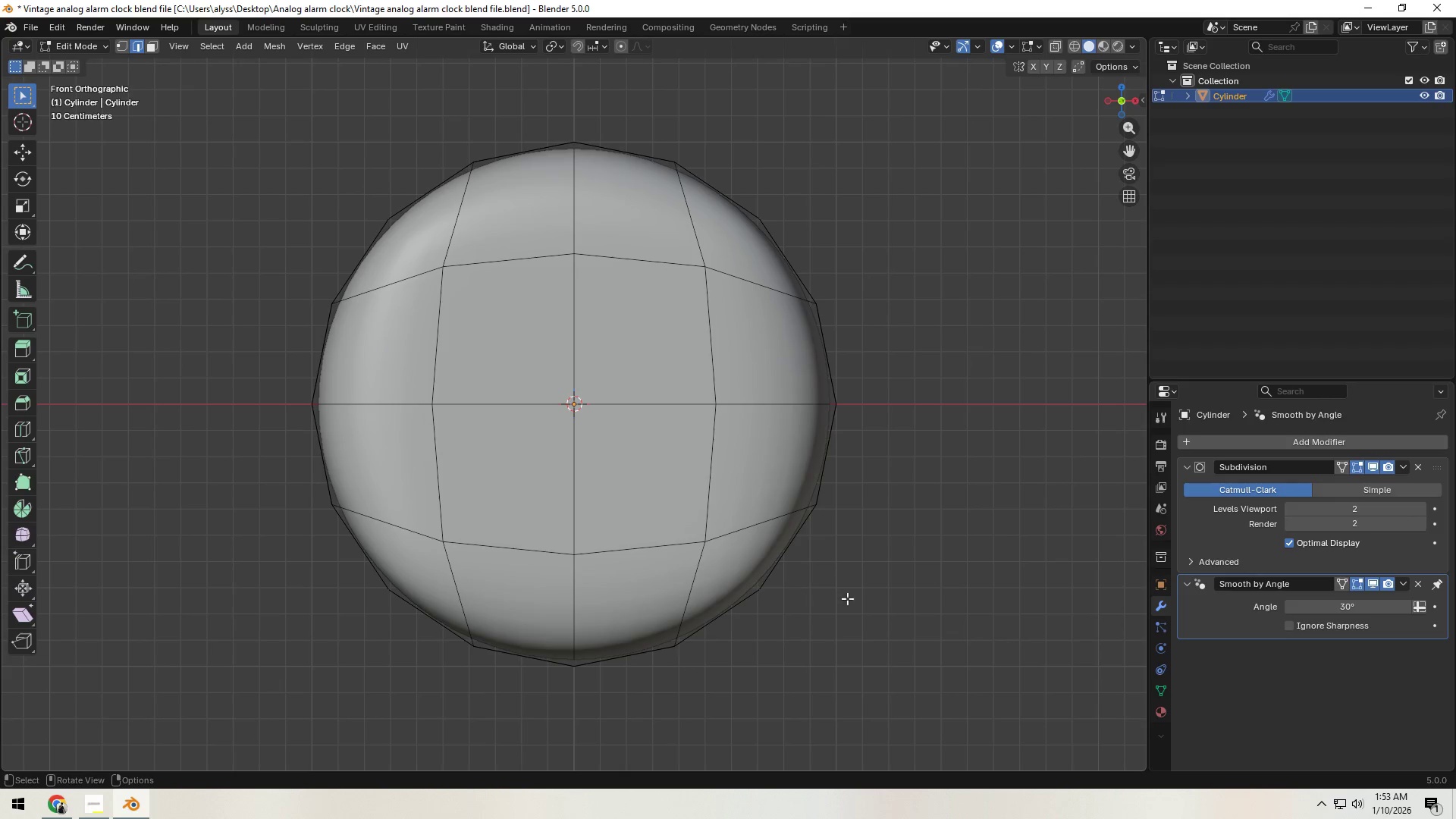 
key(Control+Z)
 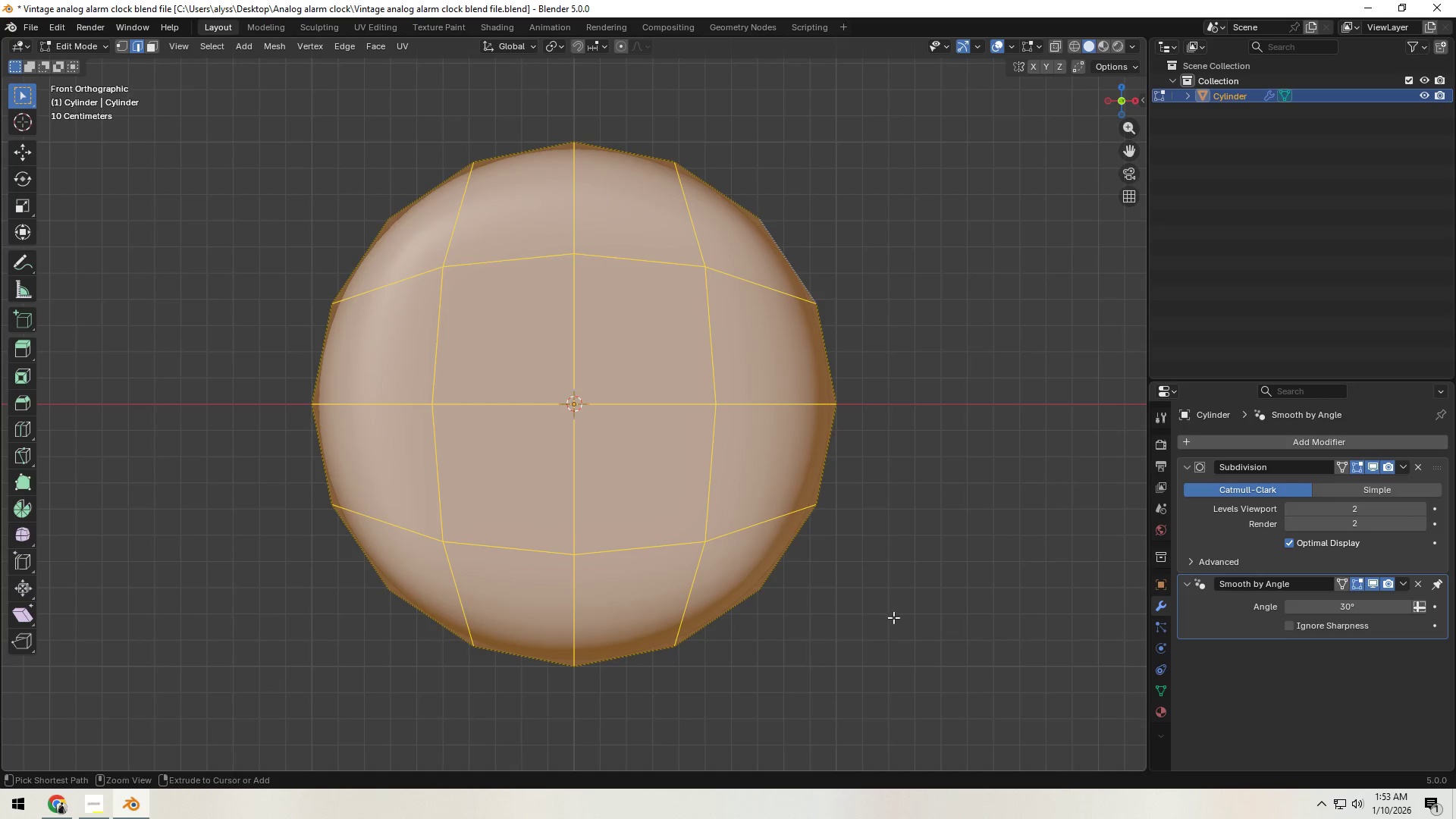 
key(Control+Z)
 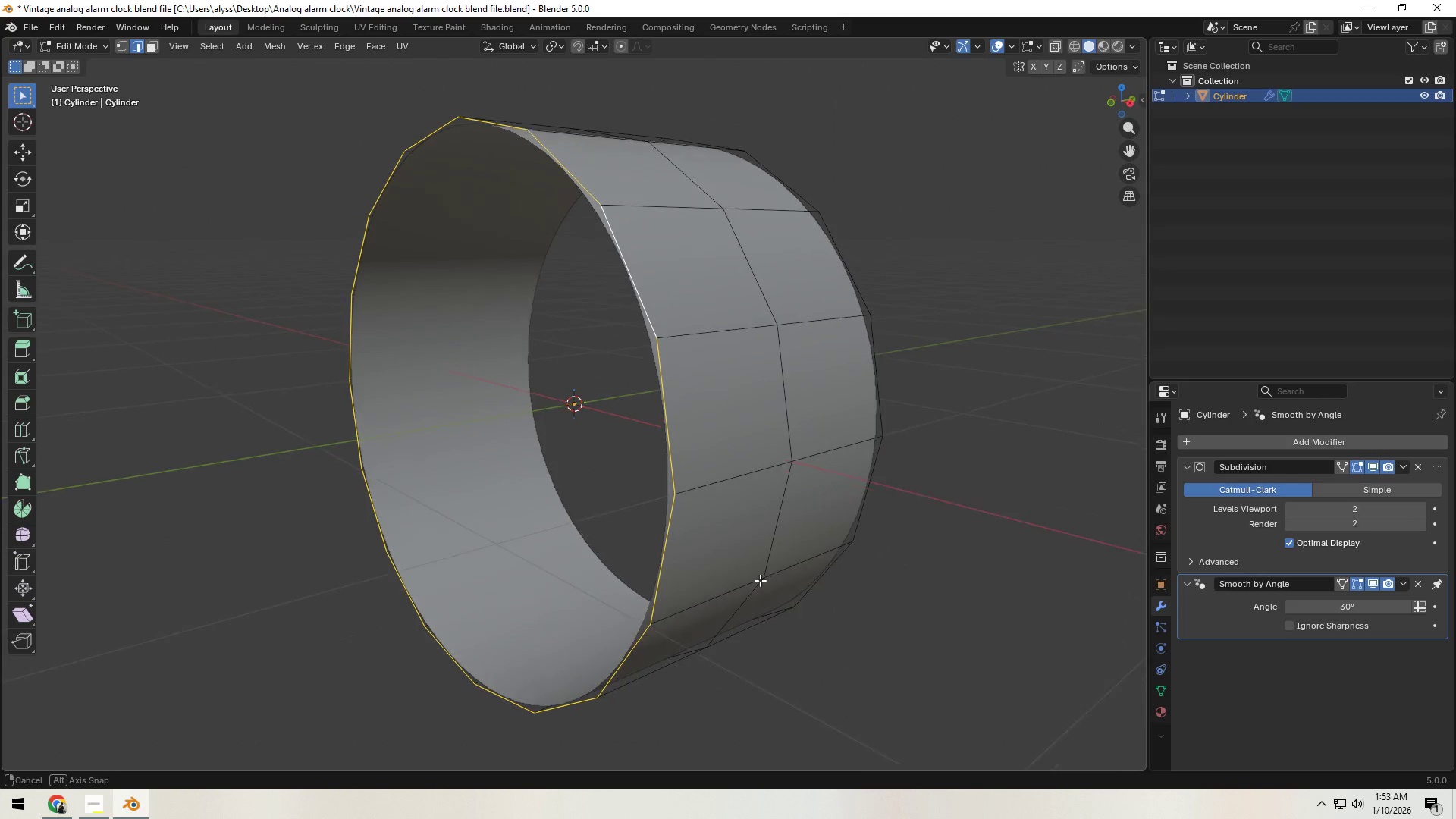 
key(E)
 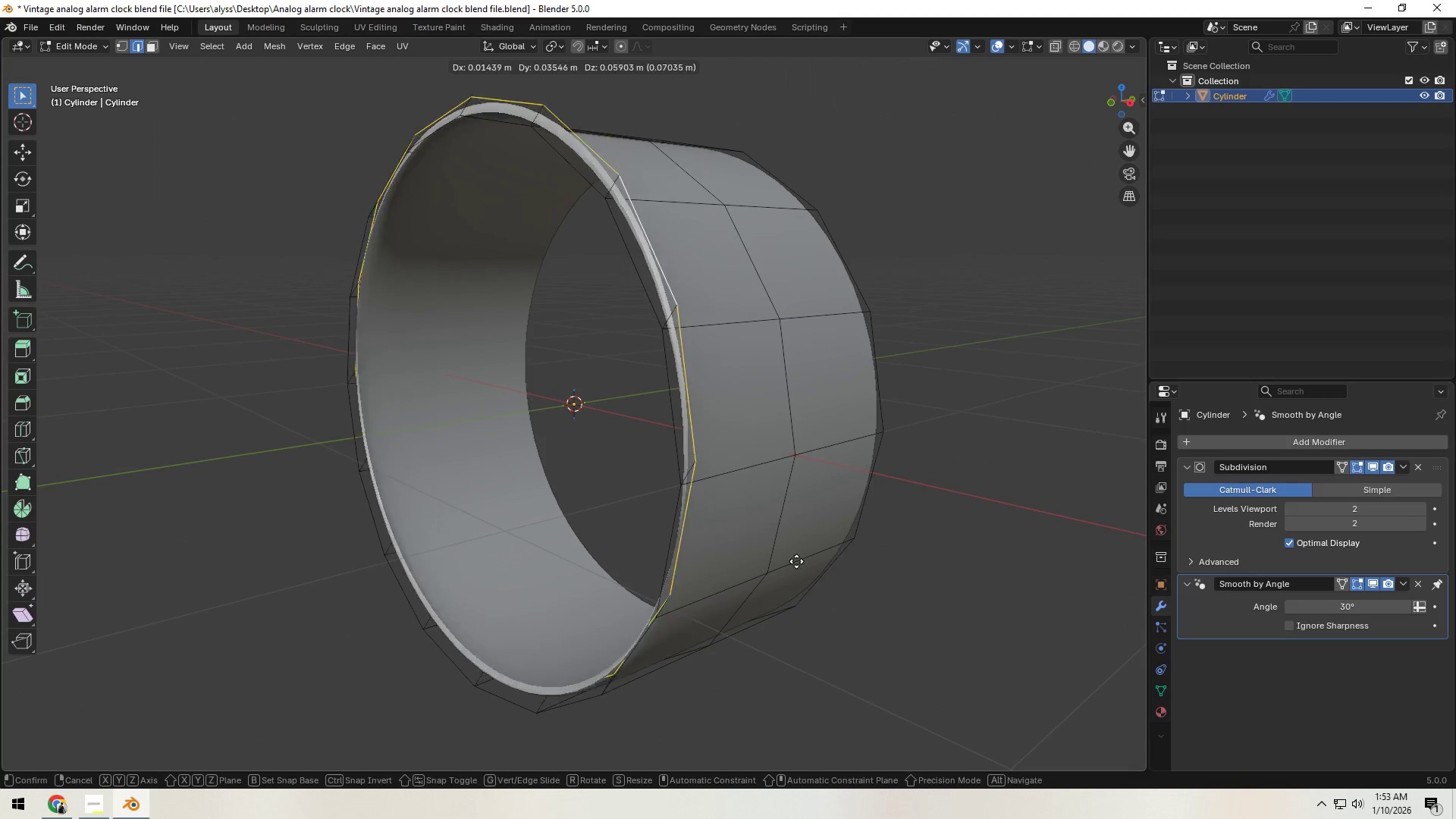 
right_click([795, 561])
 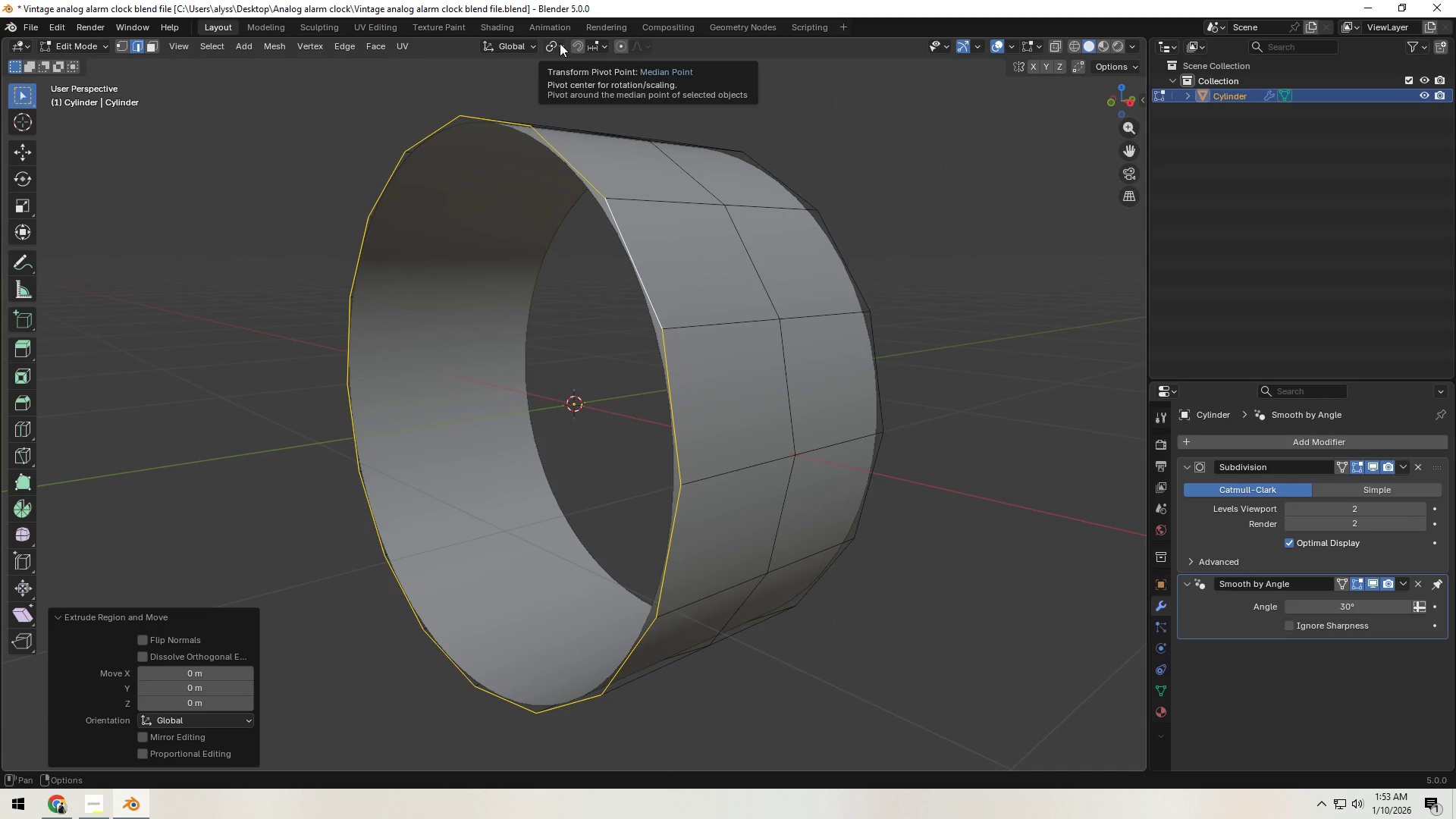 
double_click([560, 43])
 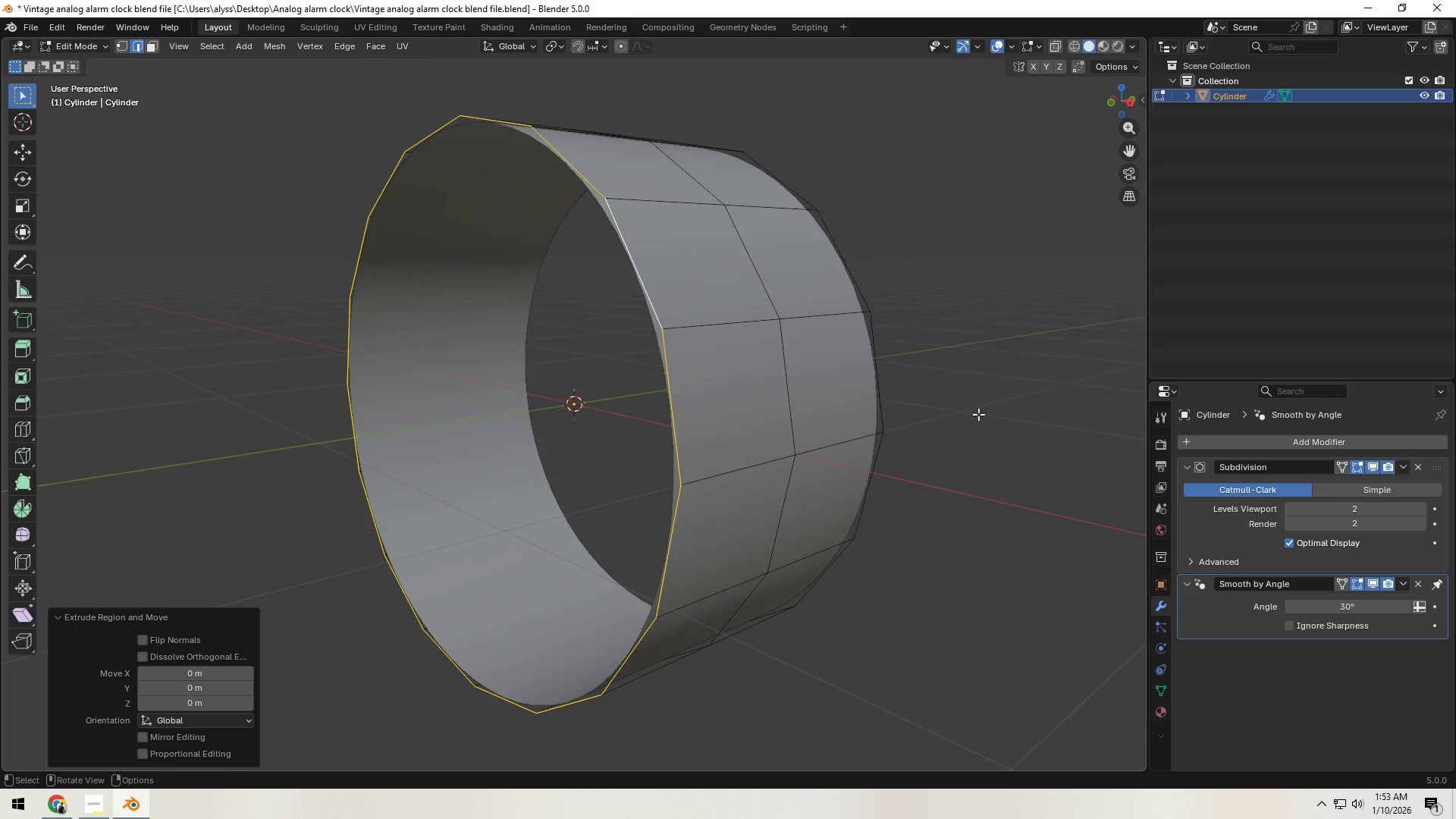 
key(S)
 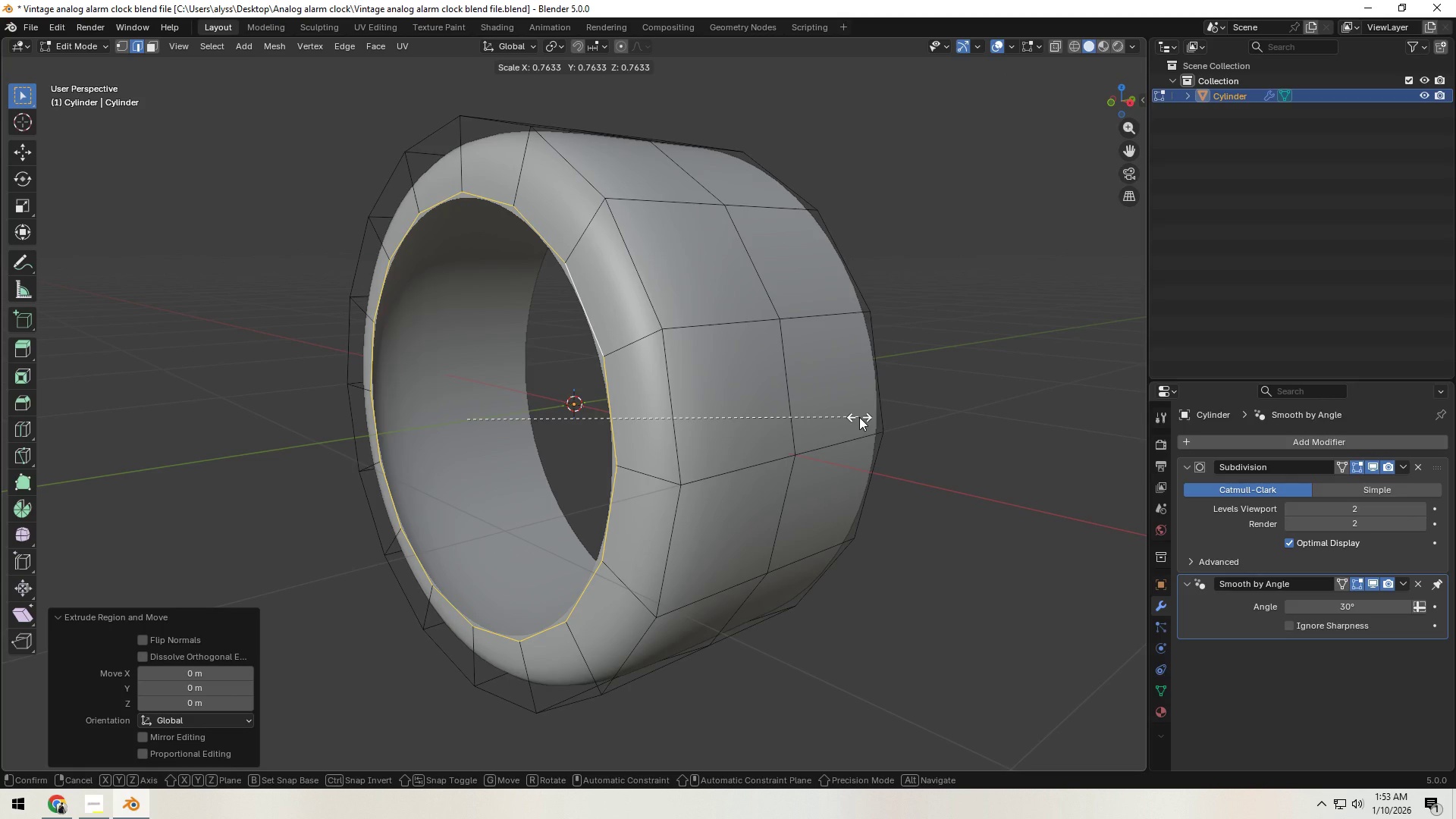 
wait(7.61)
 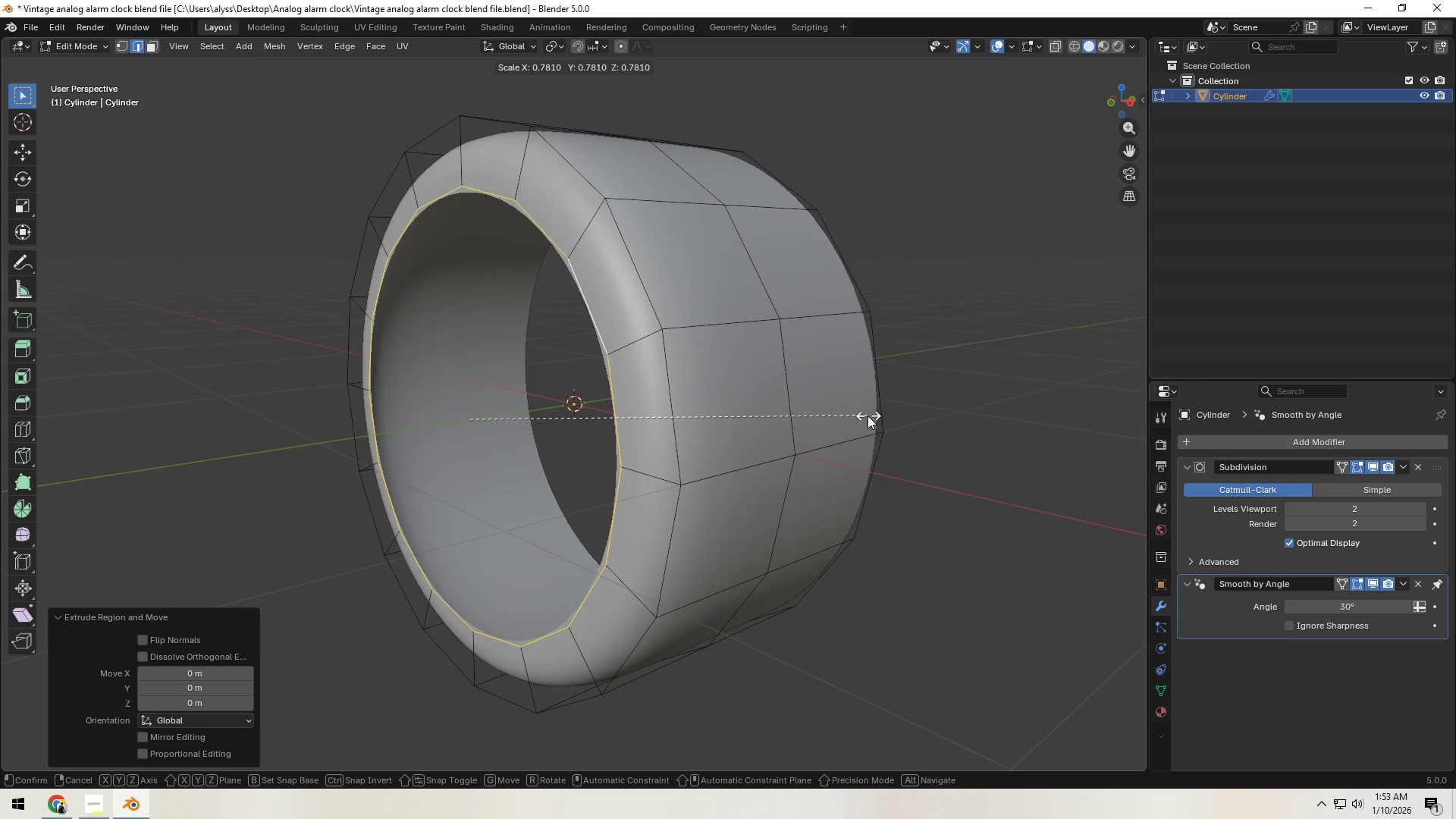 
left_click([859, 417])
 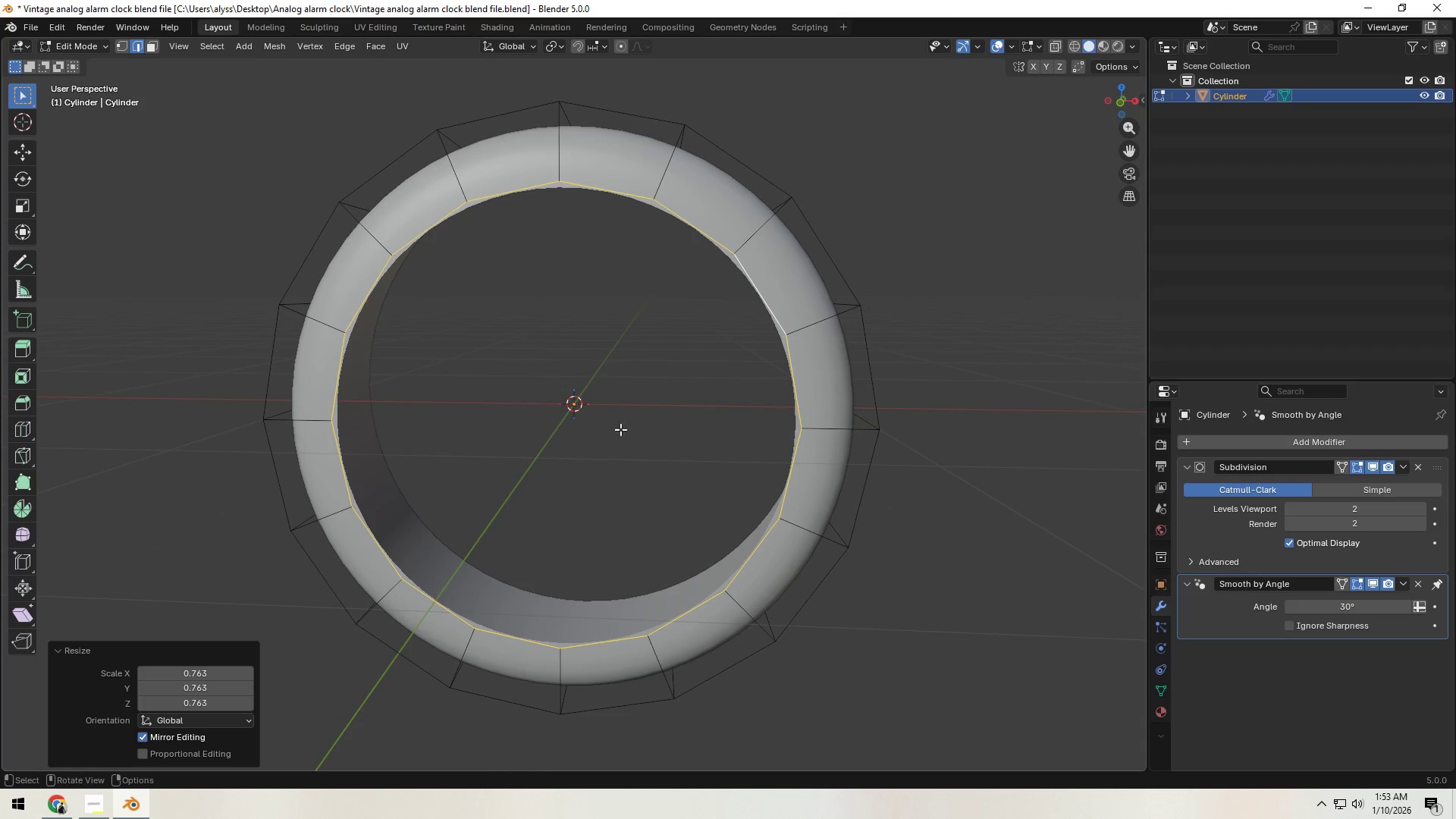 
hold_key(key=ControlLeft, duration=1.52)
 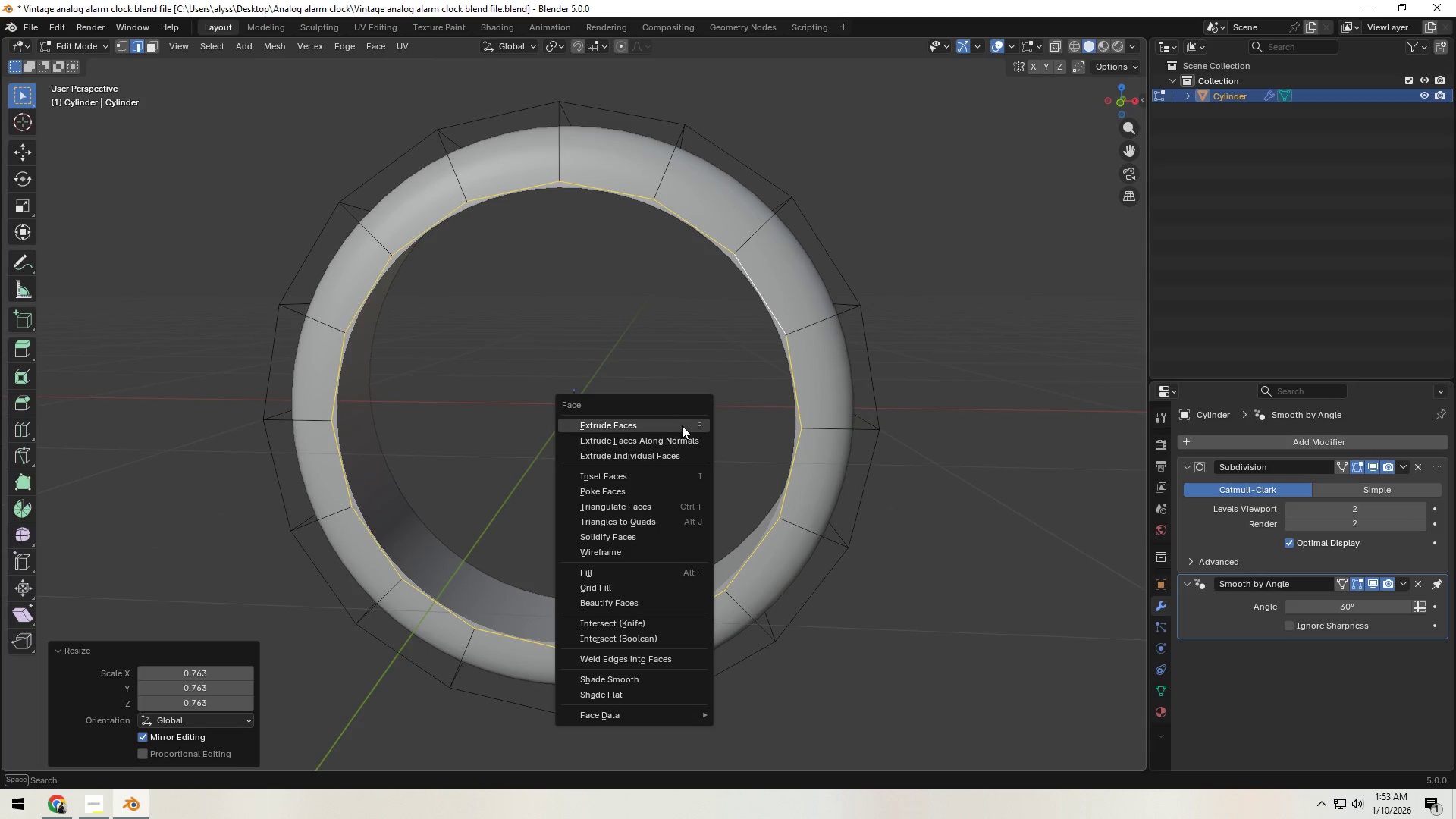 
key(Control+F)
 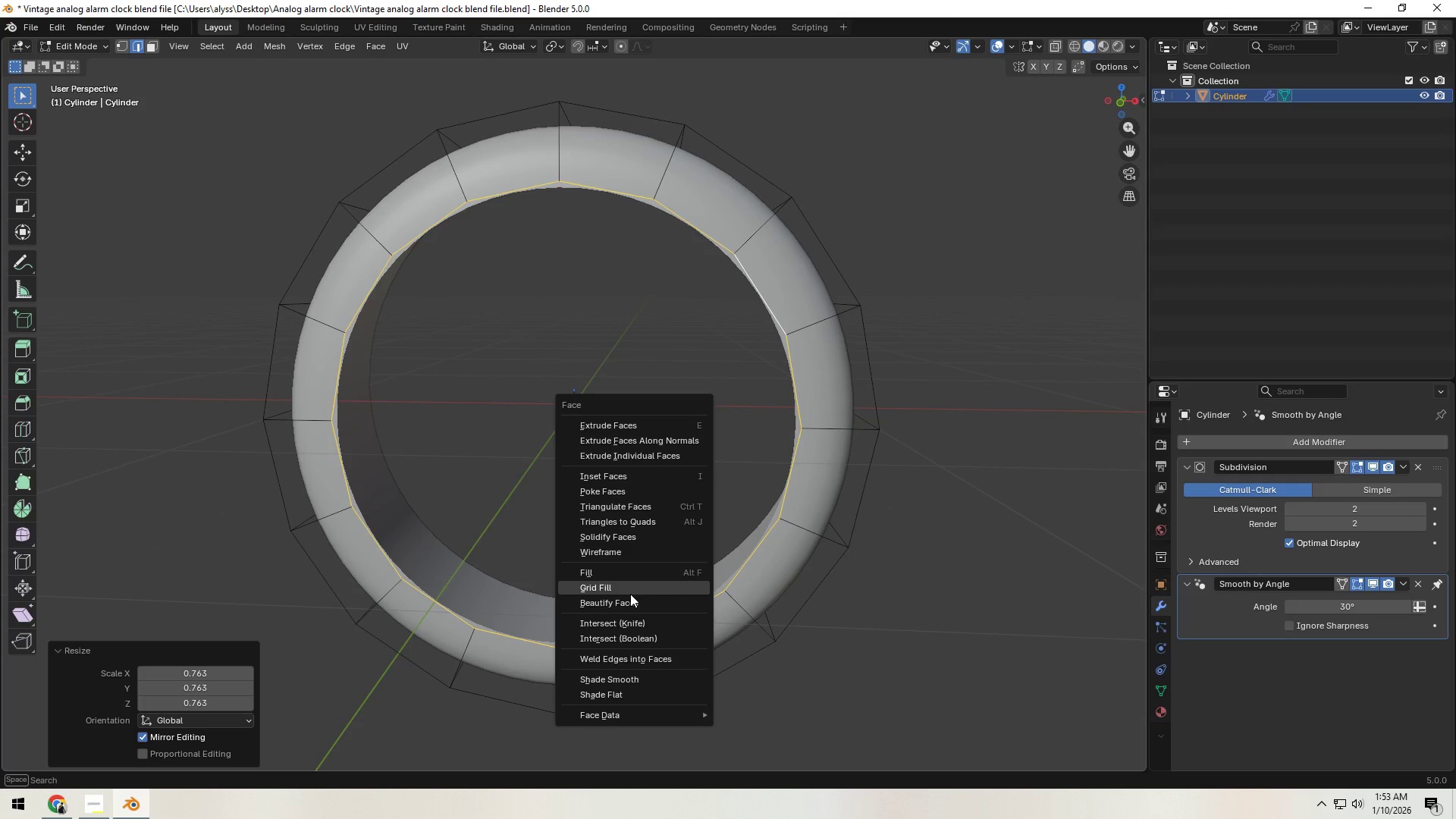 
left_click([630, 593])
 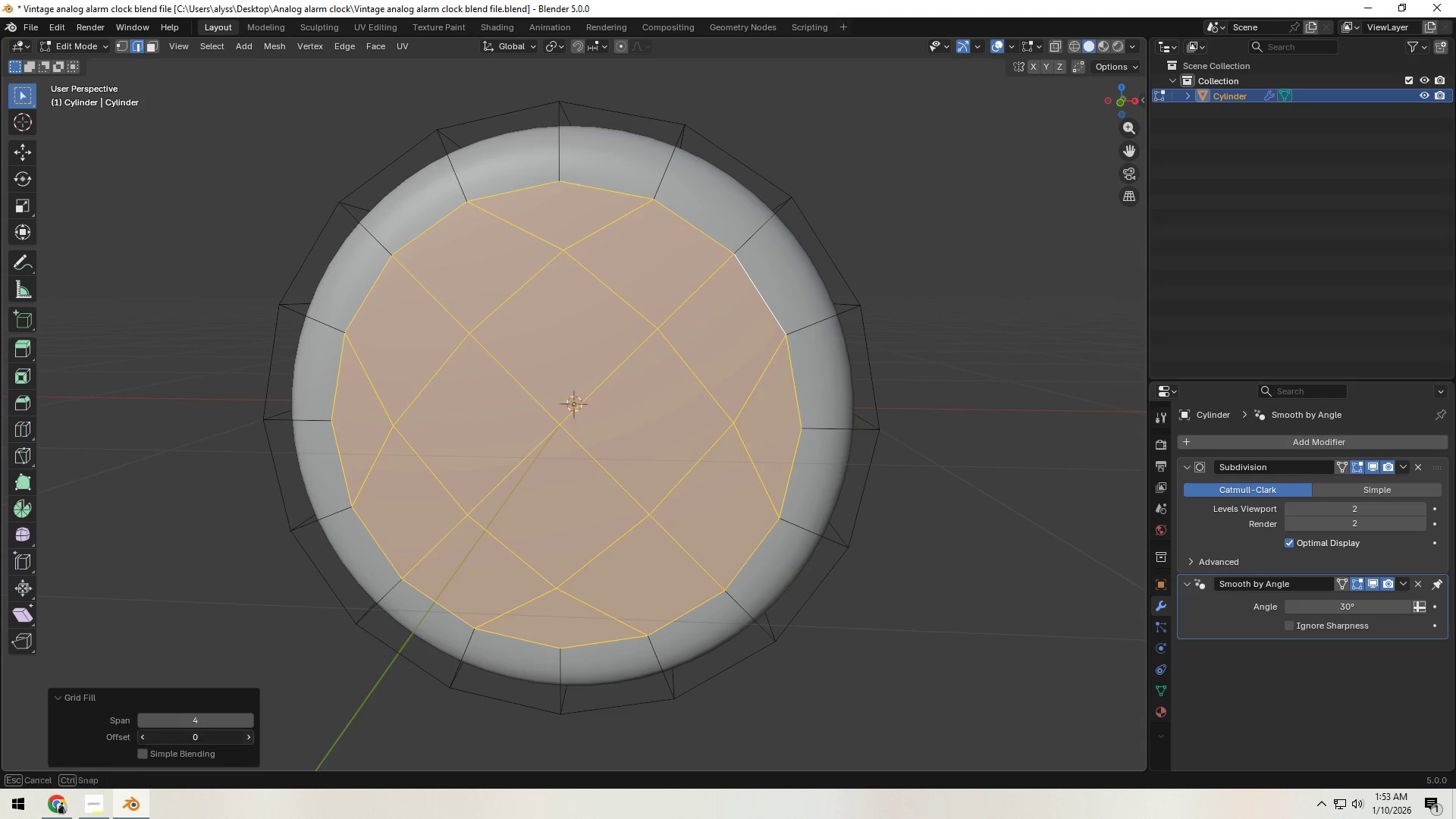 
double_click([246, 739])
 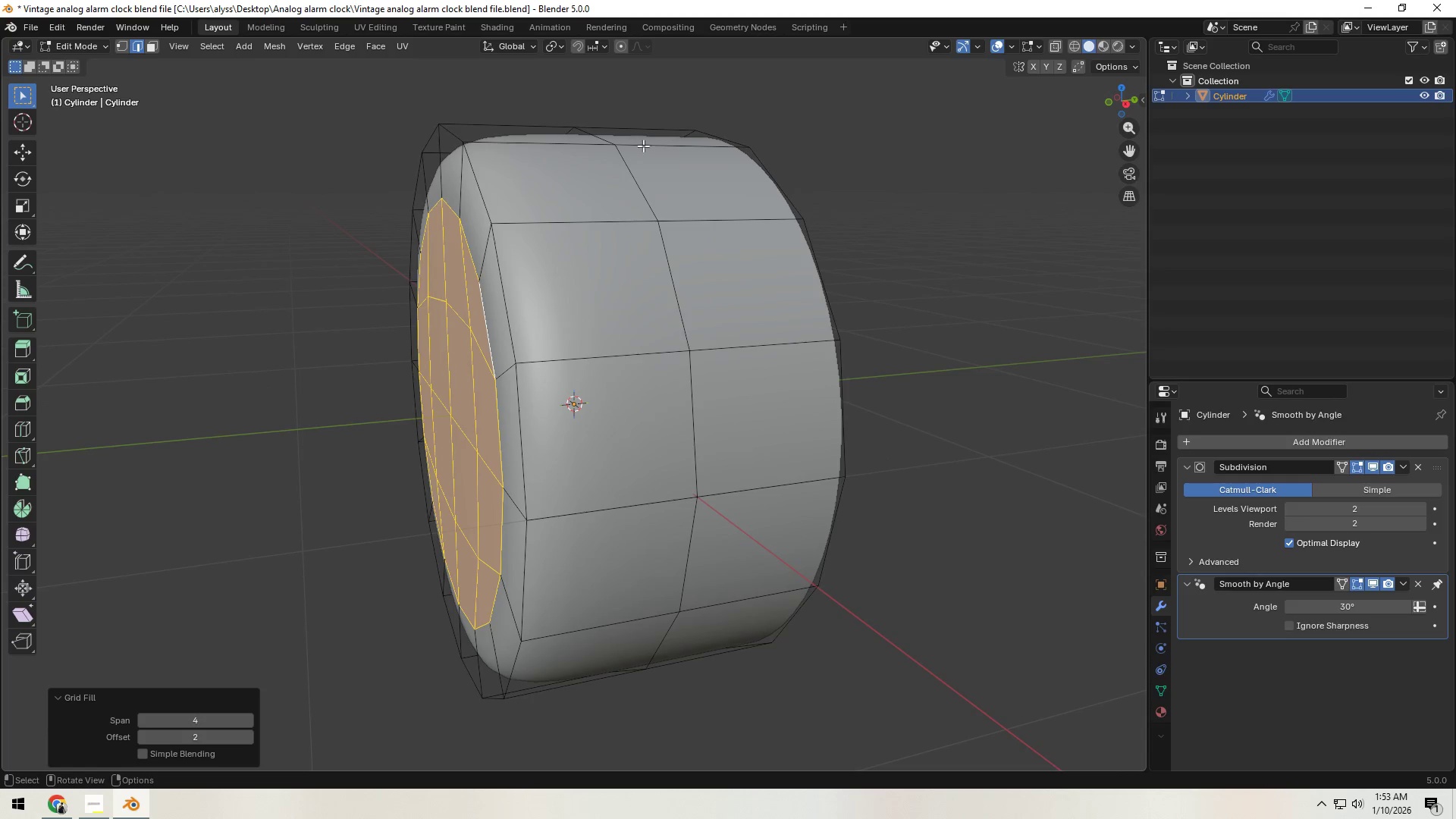 
left_click([593, 44])
 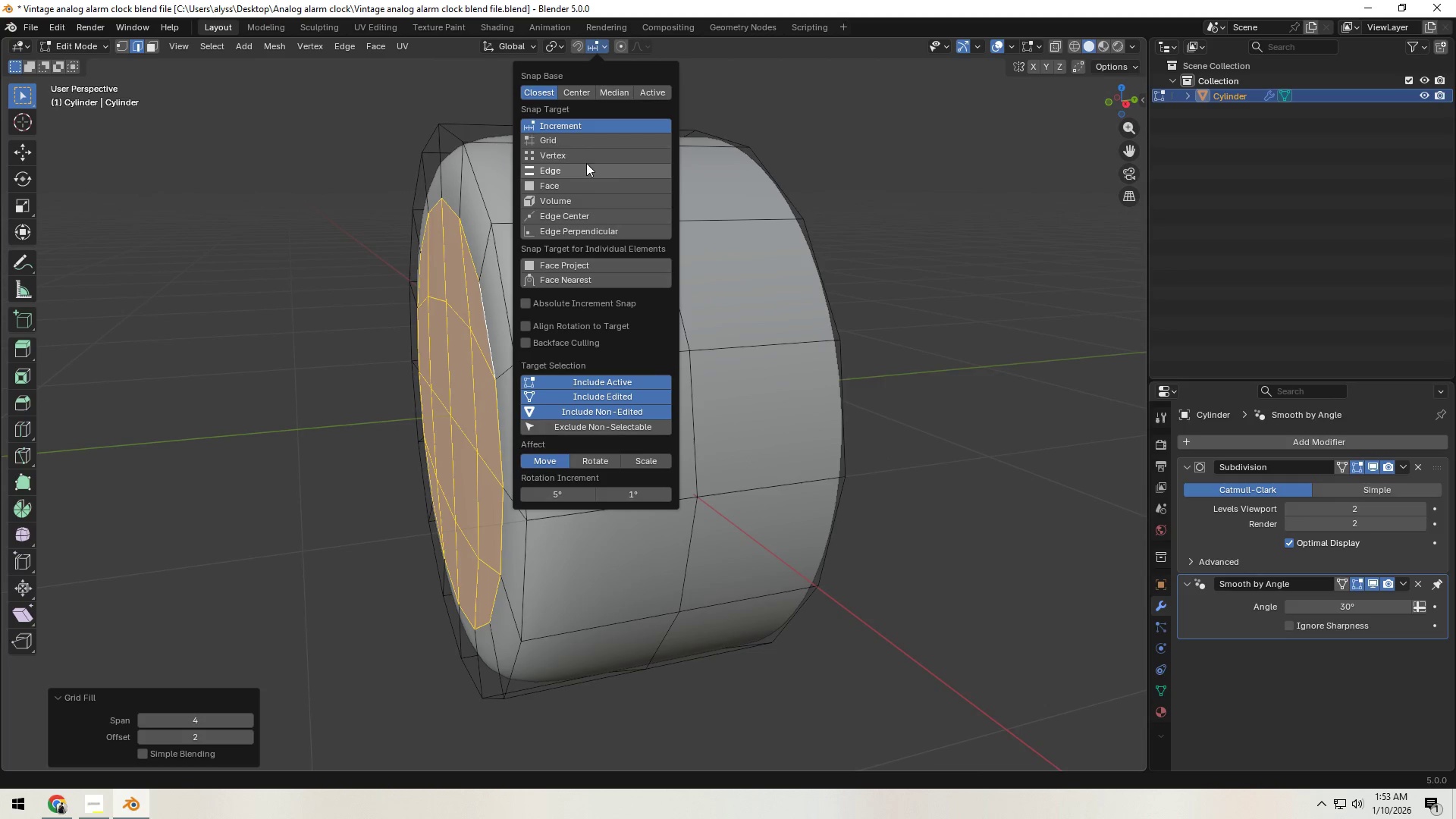 
left_click([588, 155])
 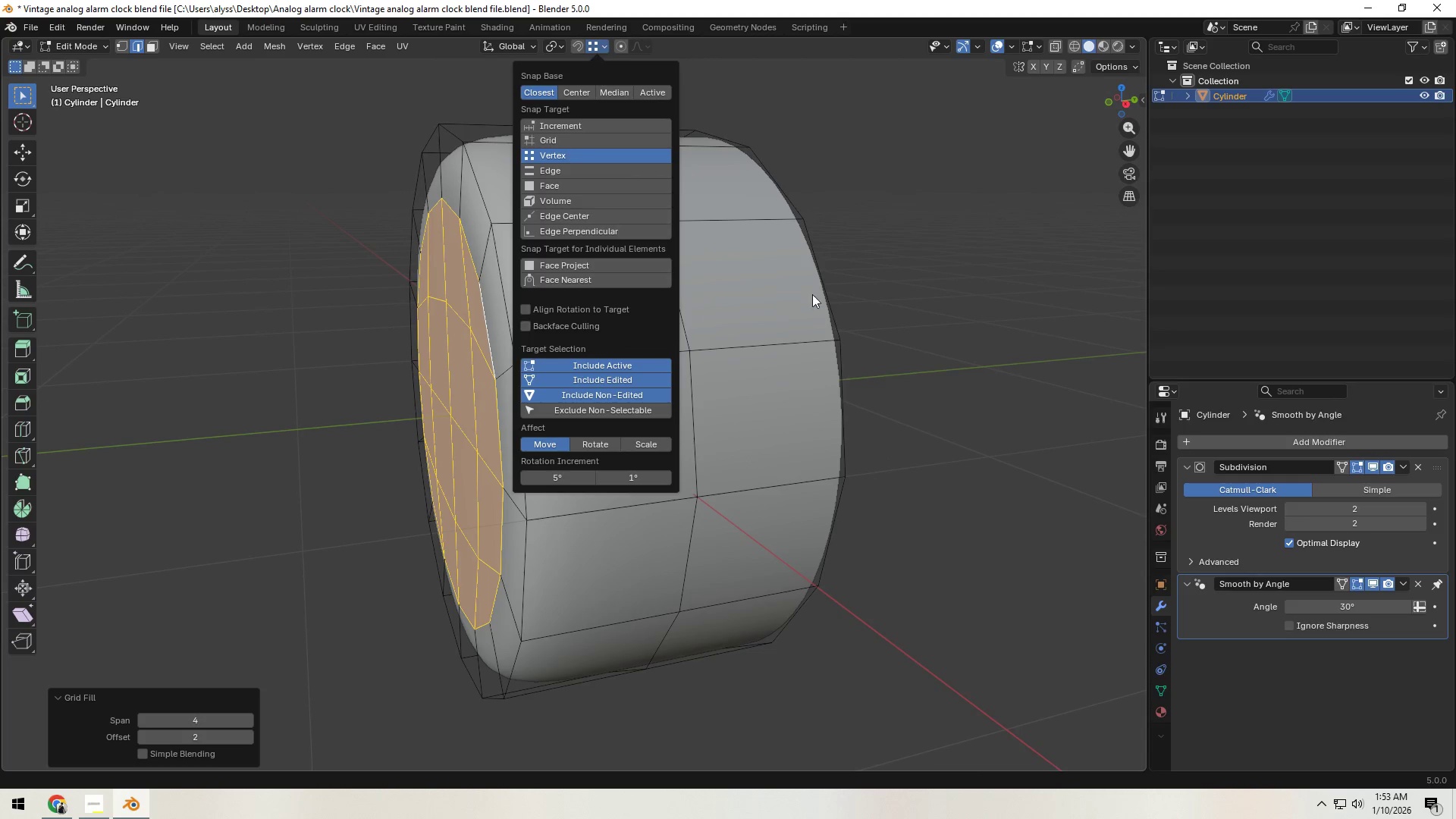 
left_click([986, 278])
 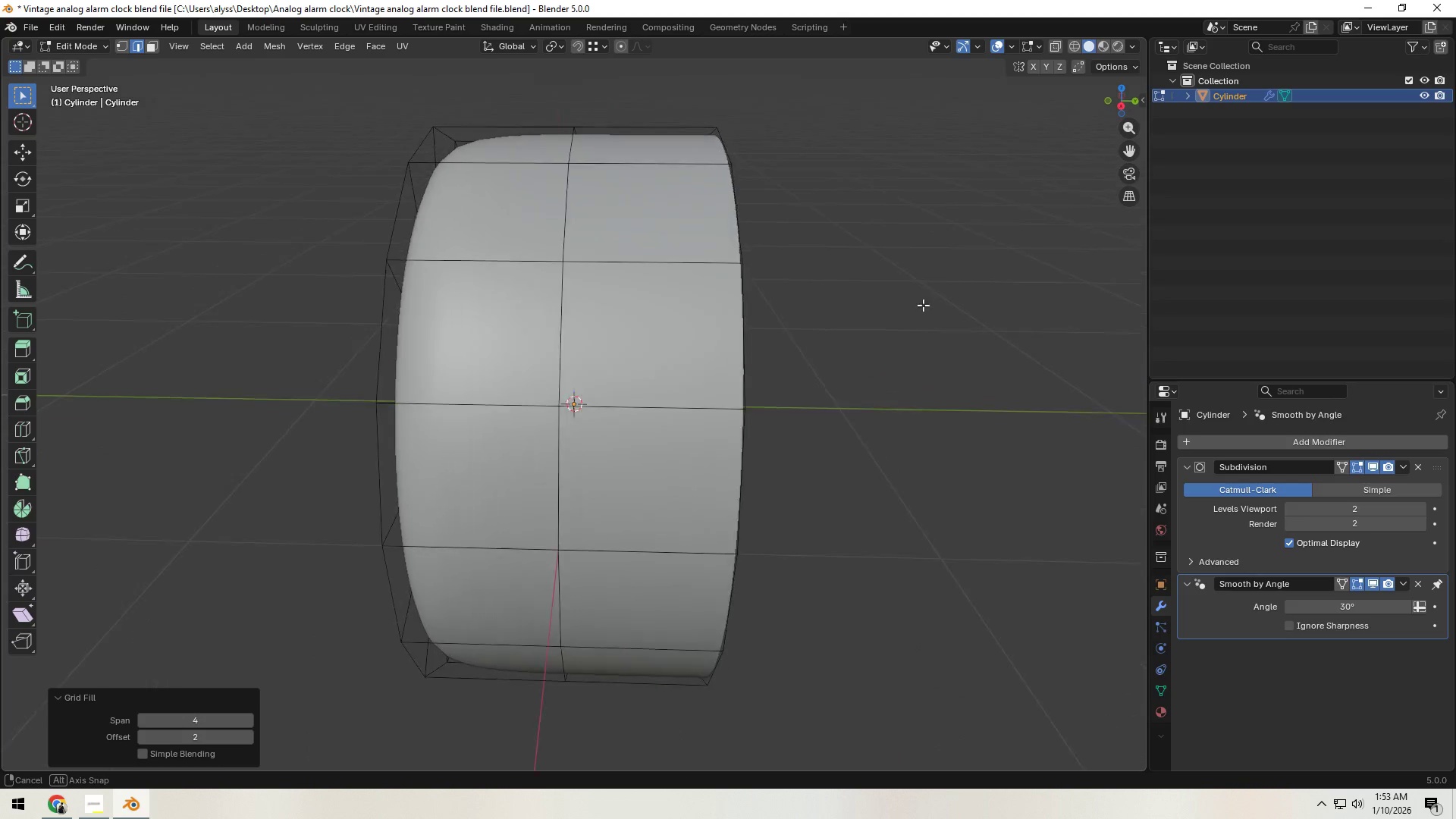 
type(Dy)
 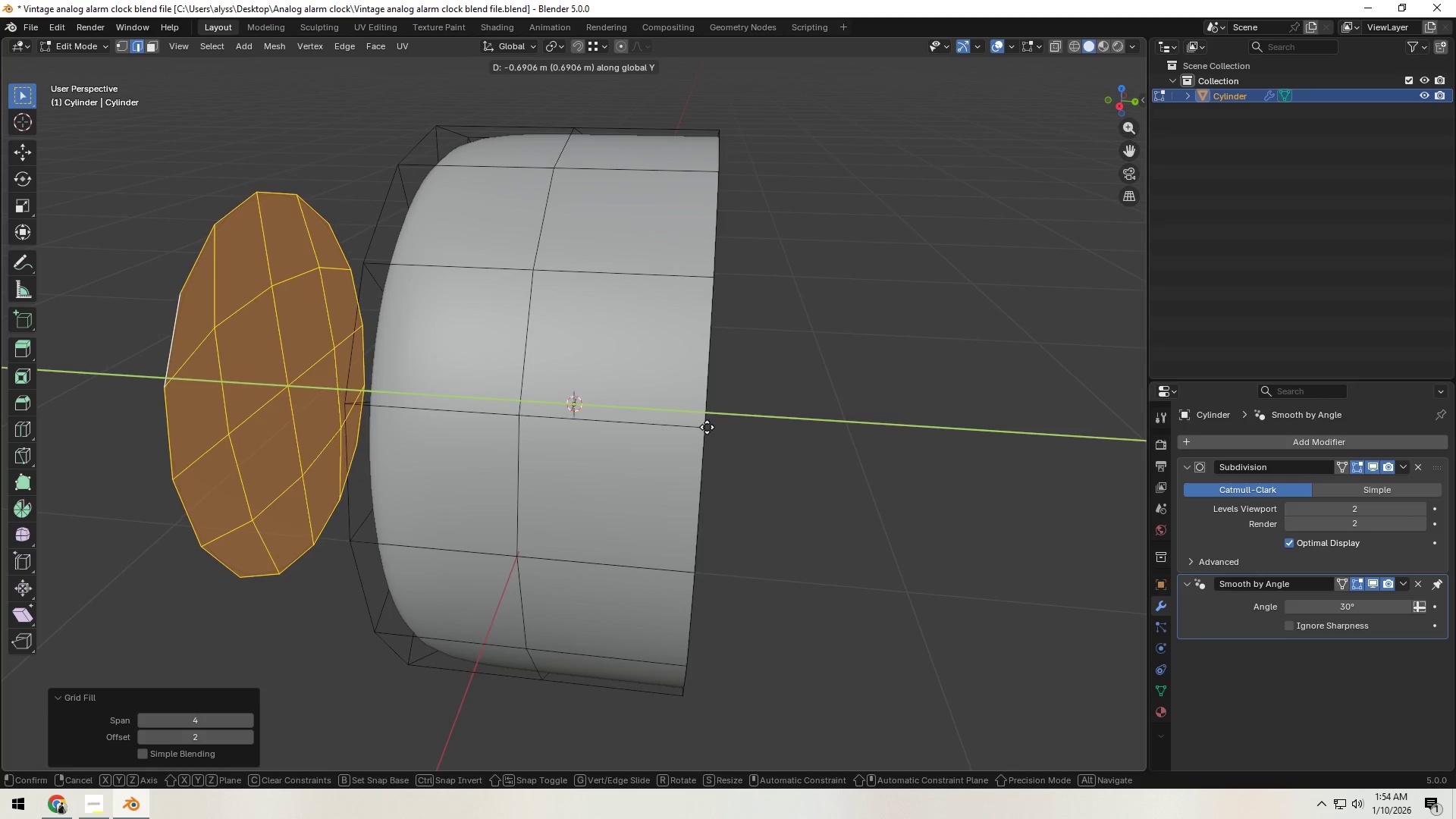 
hold_key(key=ControlLeft, duration=1.14)
left_click([707, 428])
 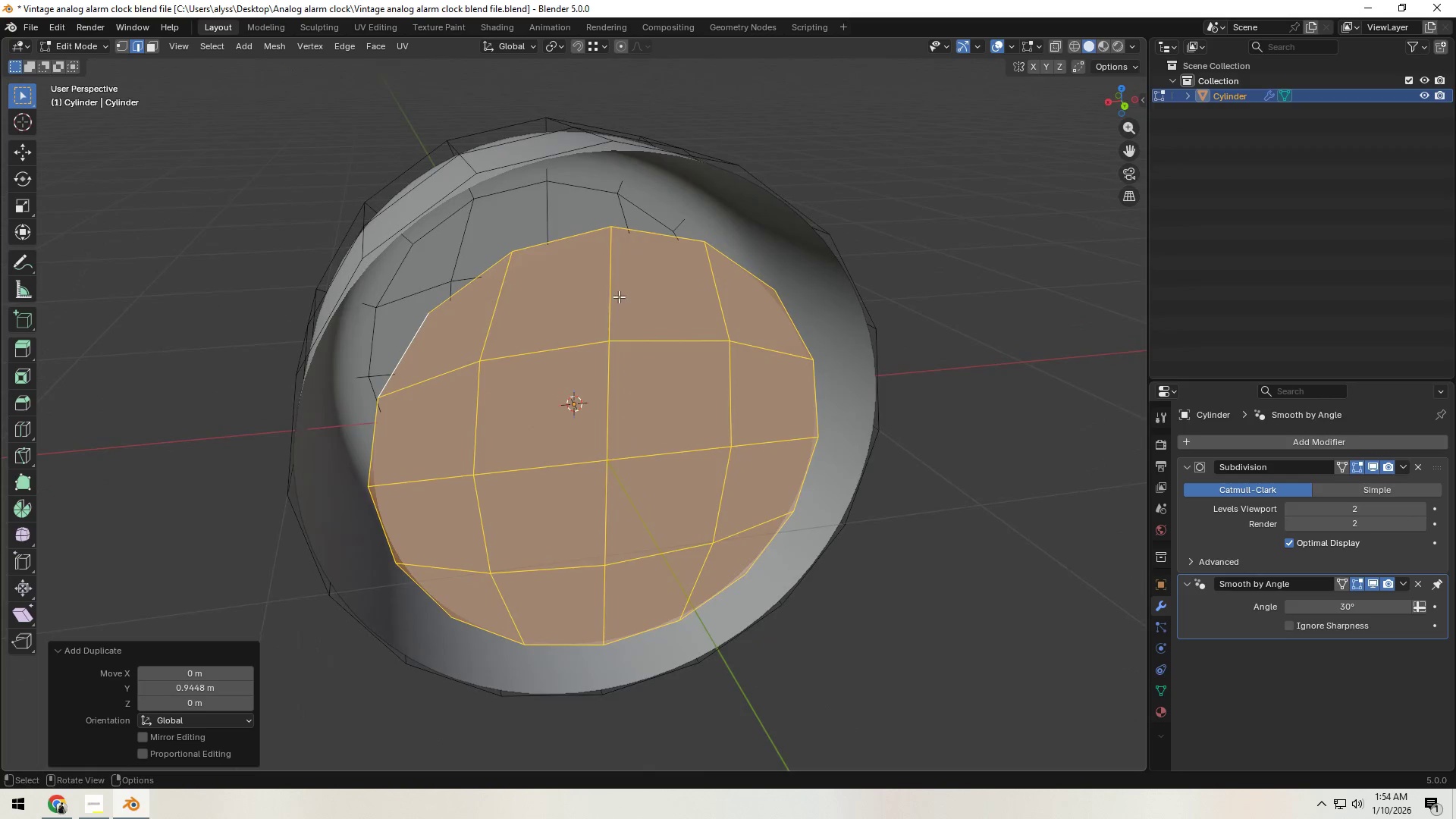 
left_click([613, 237])
 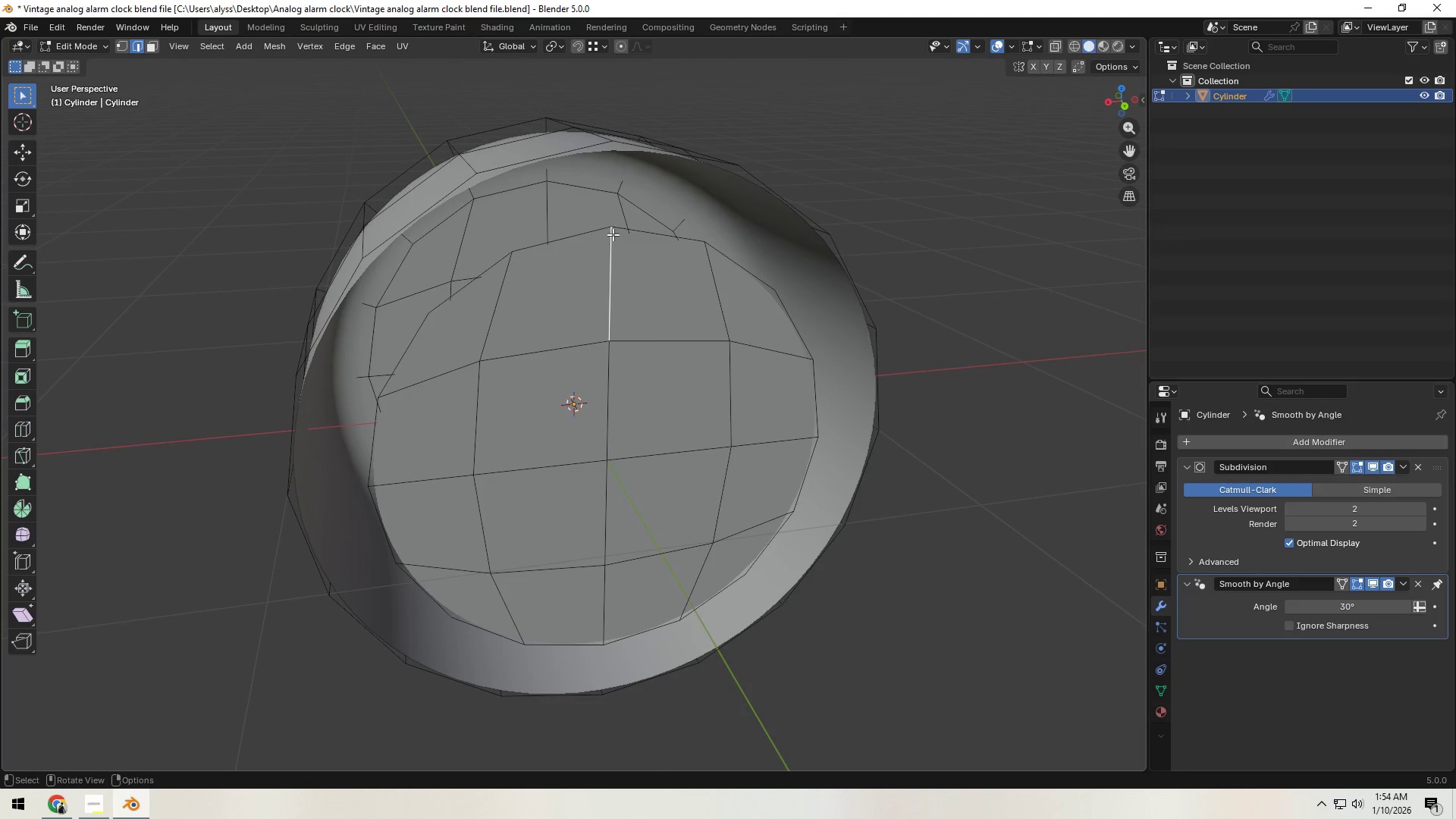 
key(1)
 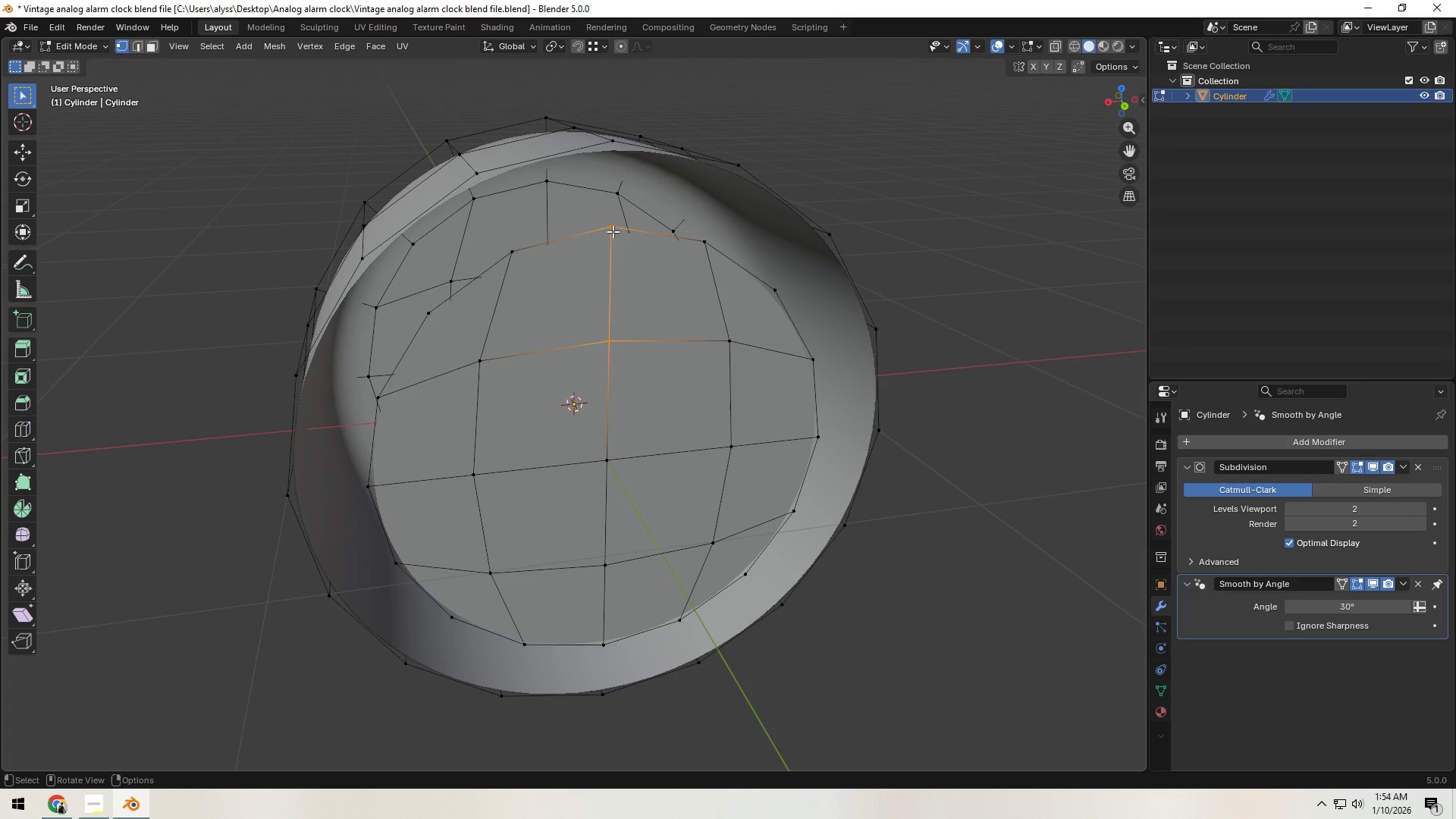 
left_click([612, 228])
 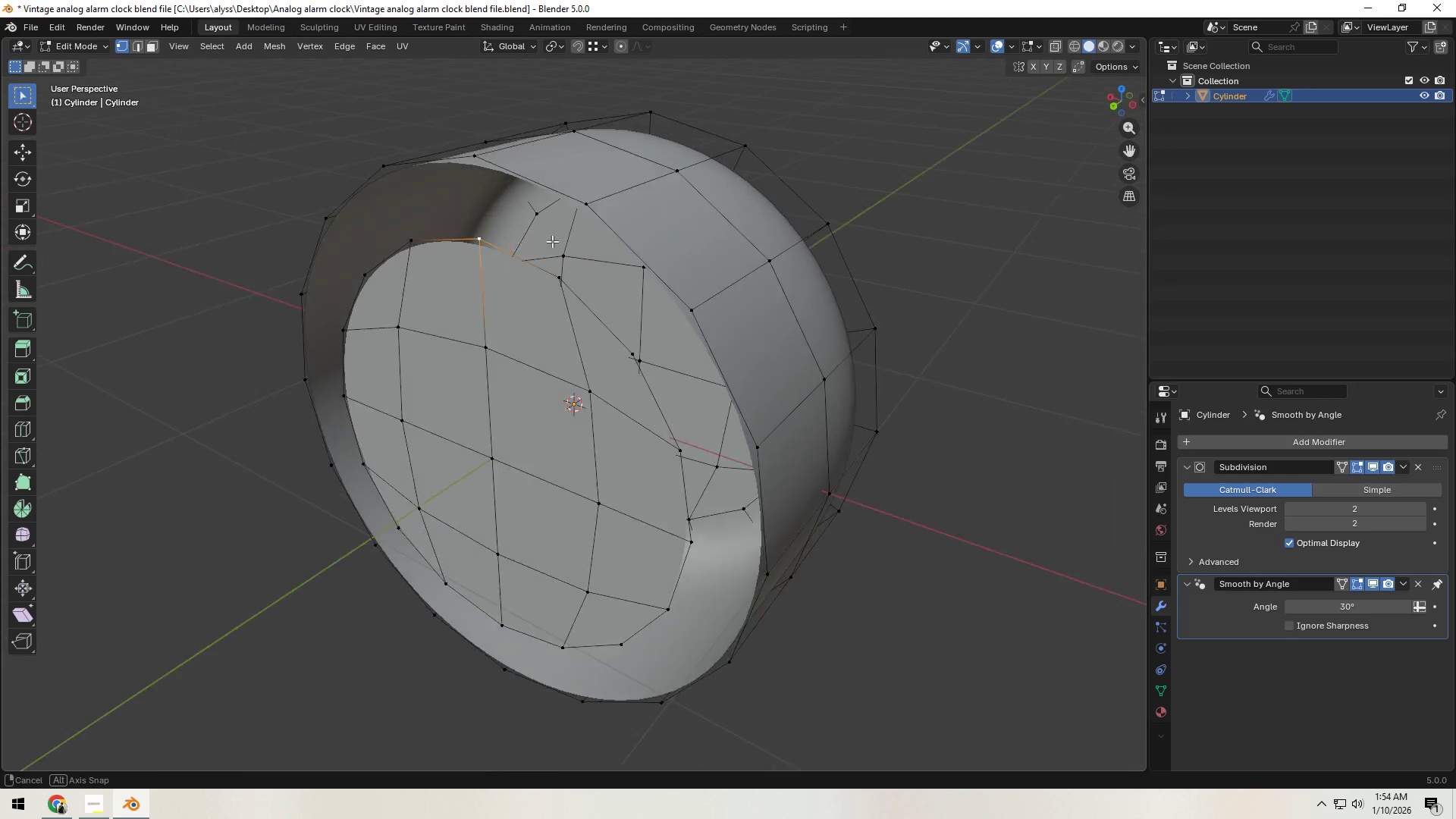 
hold_key(key=ShiftLeft, duration=0.59)
left_click([465, 155])
 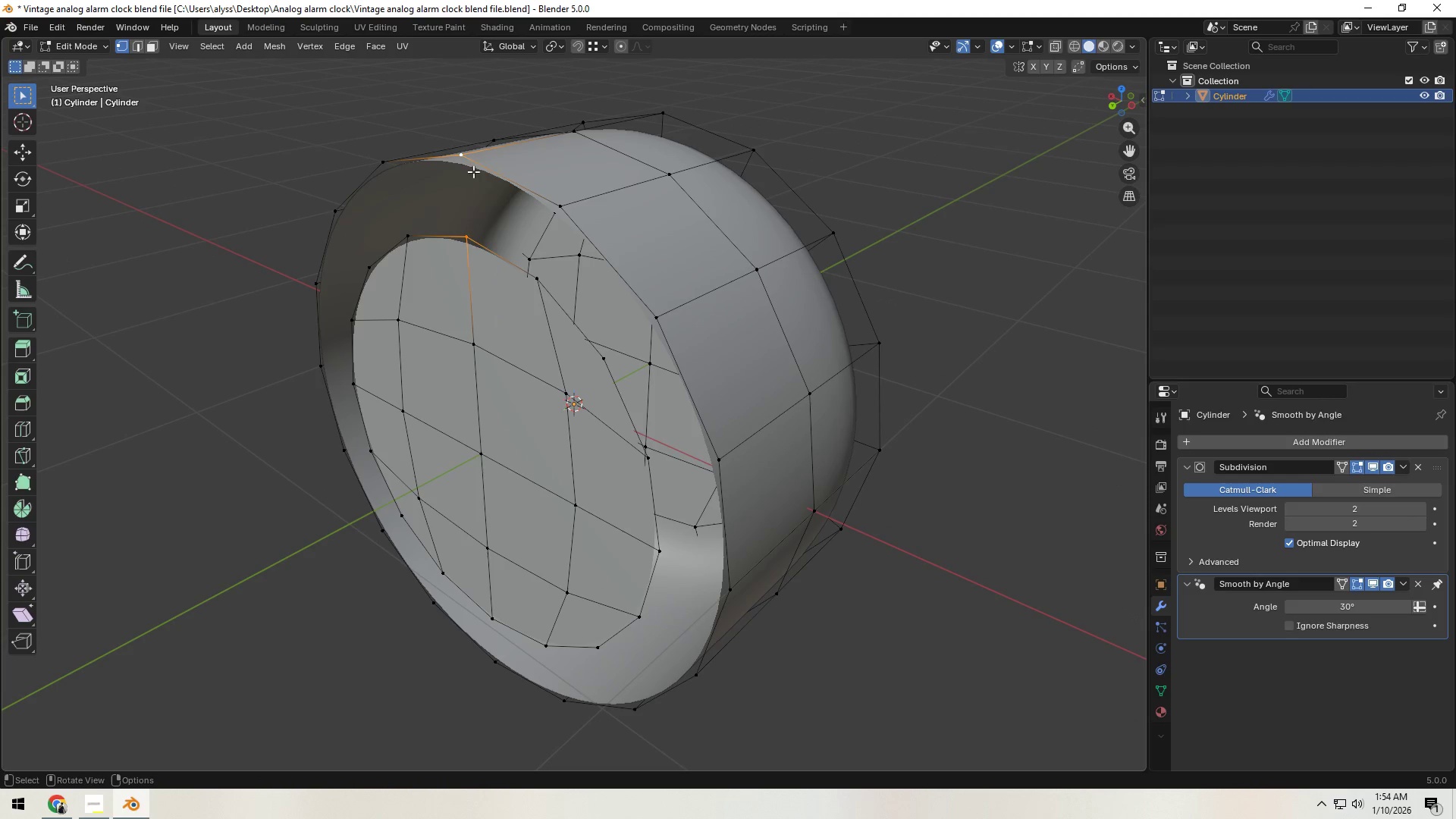 
key(F)
 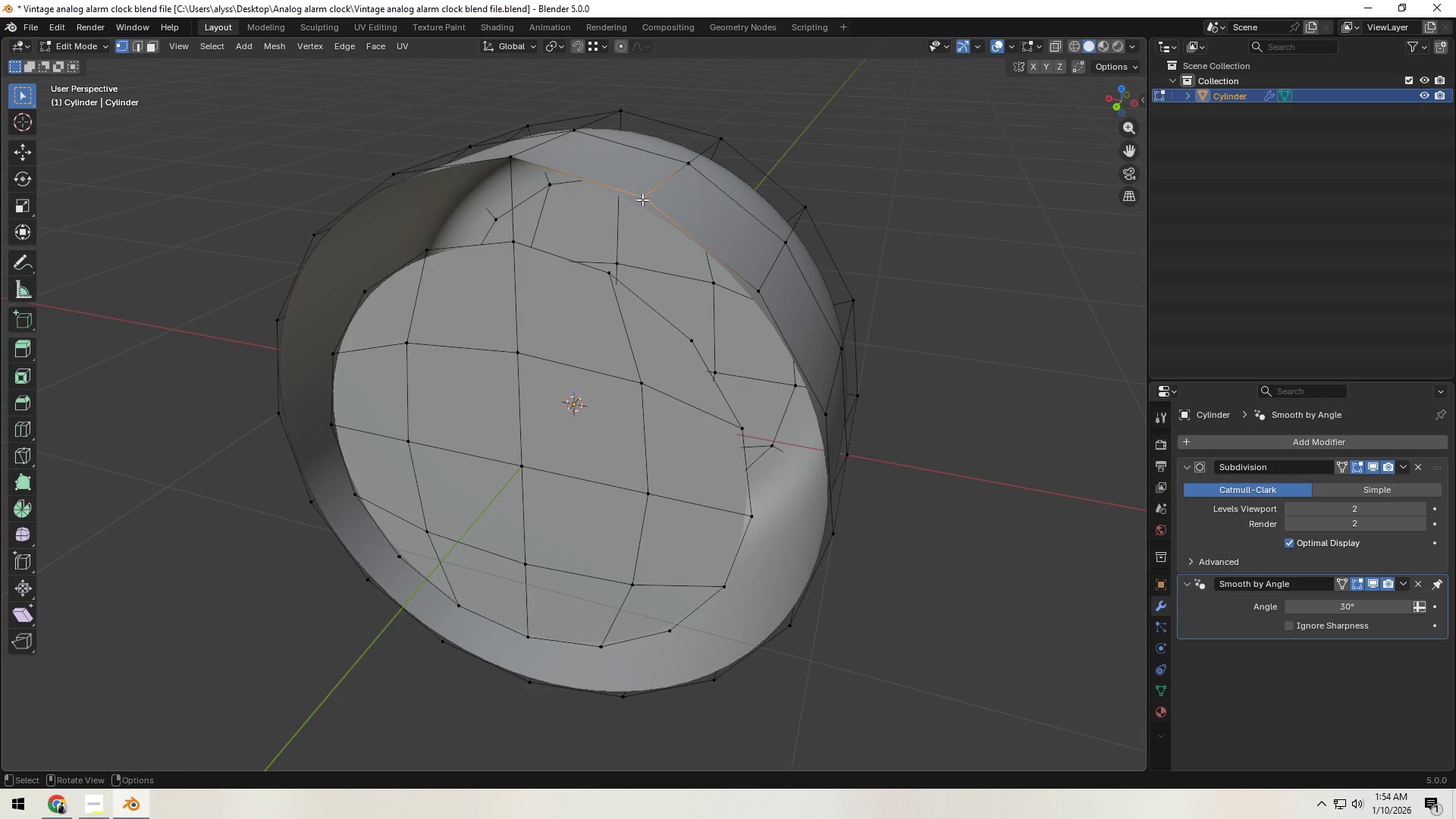 
hold_key(key=ControlLeft, duration=0.31)
left_click([612, 277])
 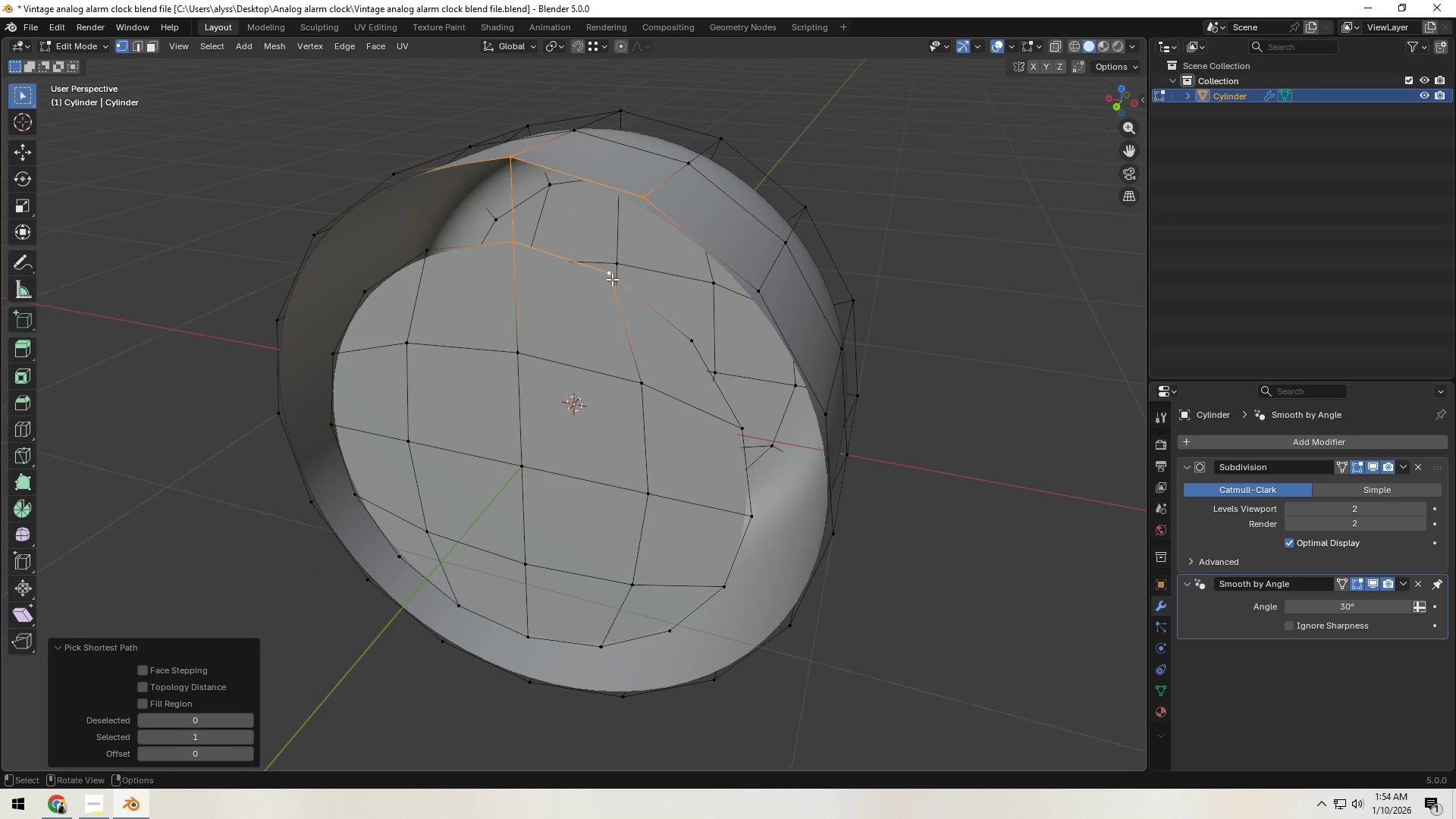 
type(f2)
 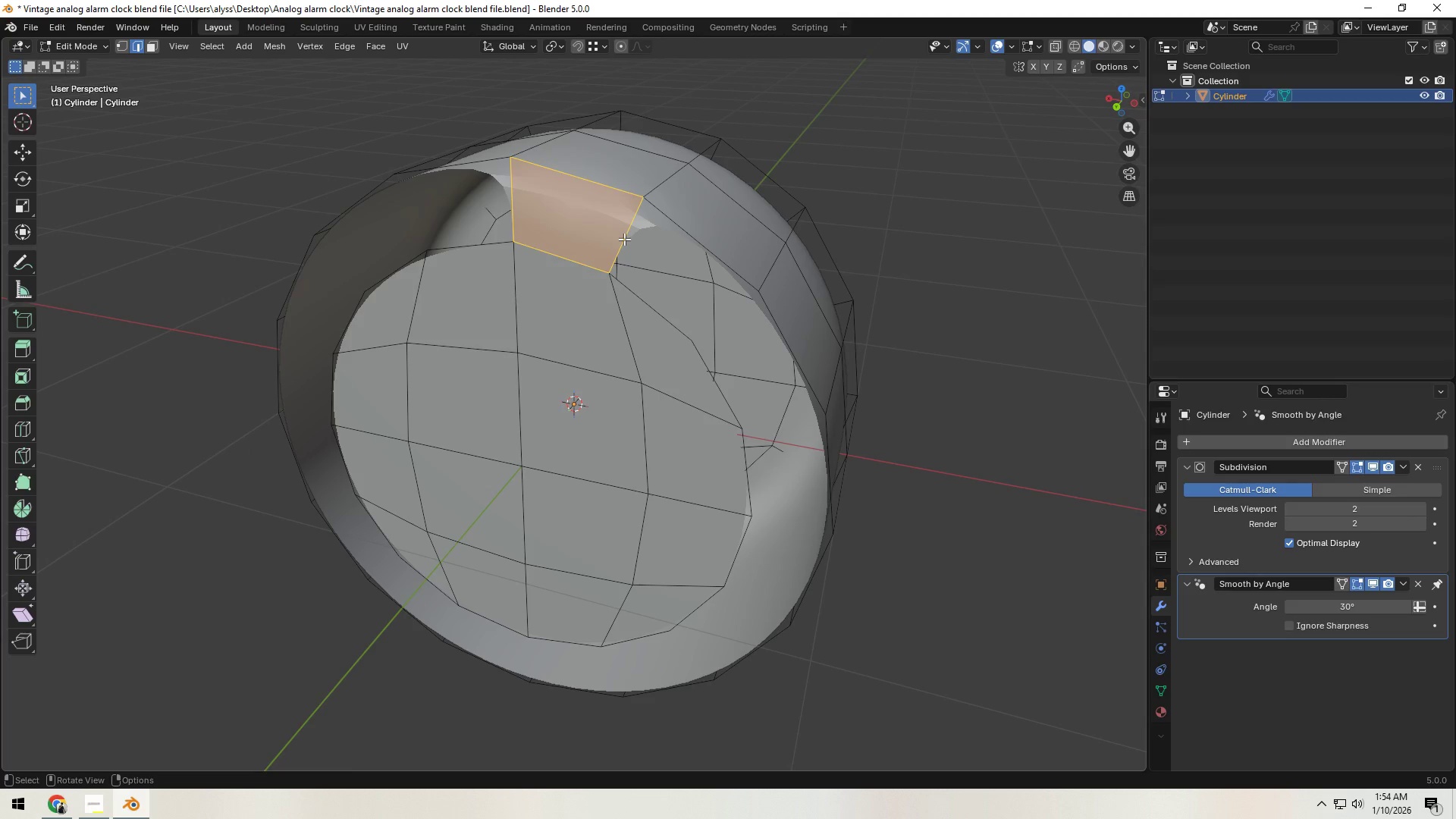 
left_click([624, 239])
 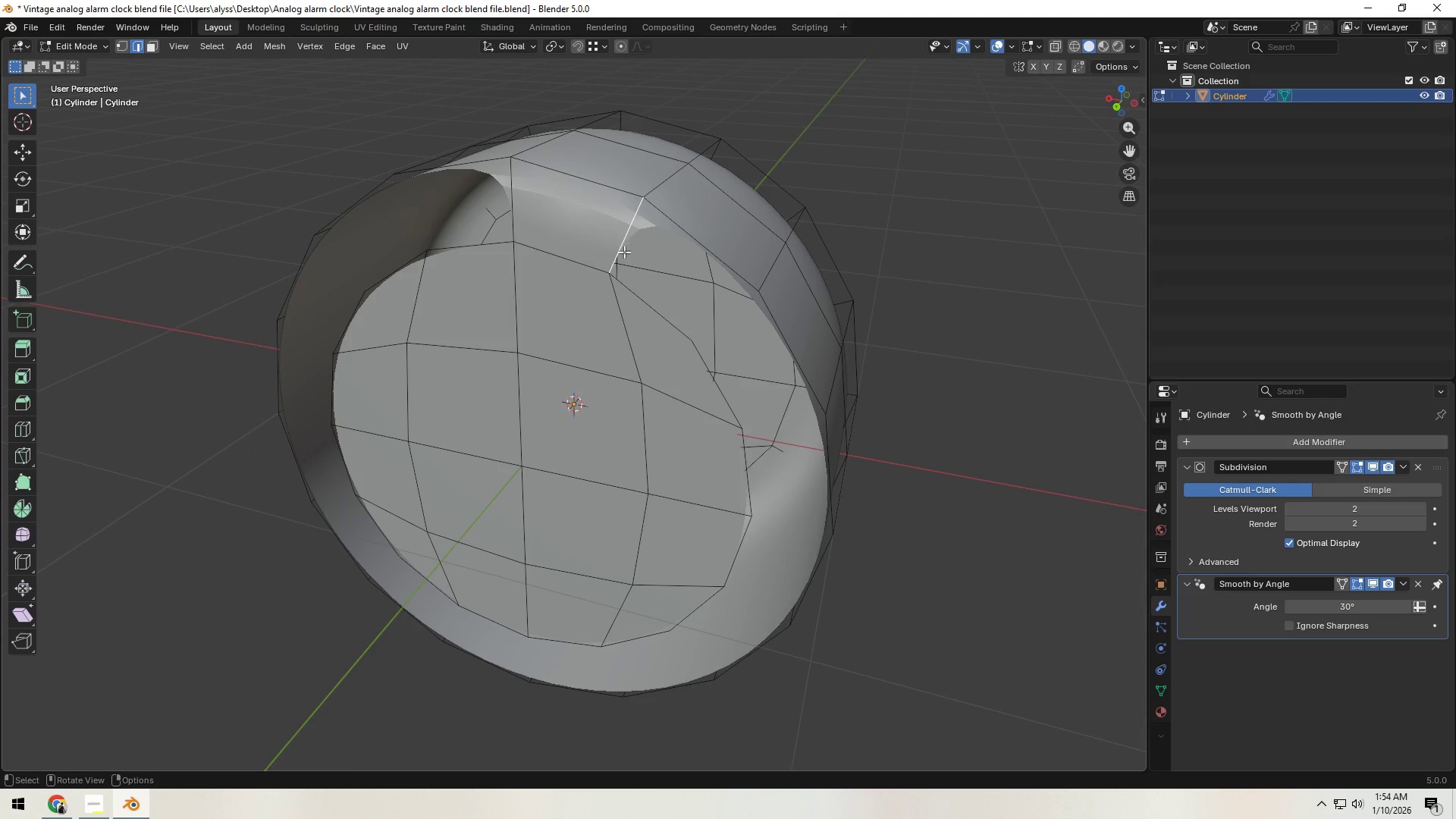 
key(F)
 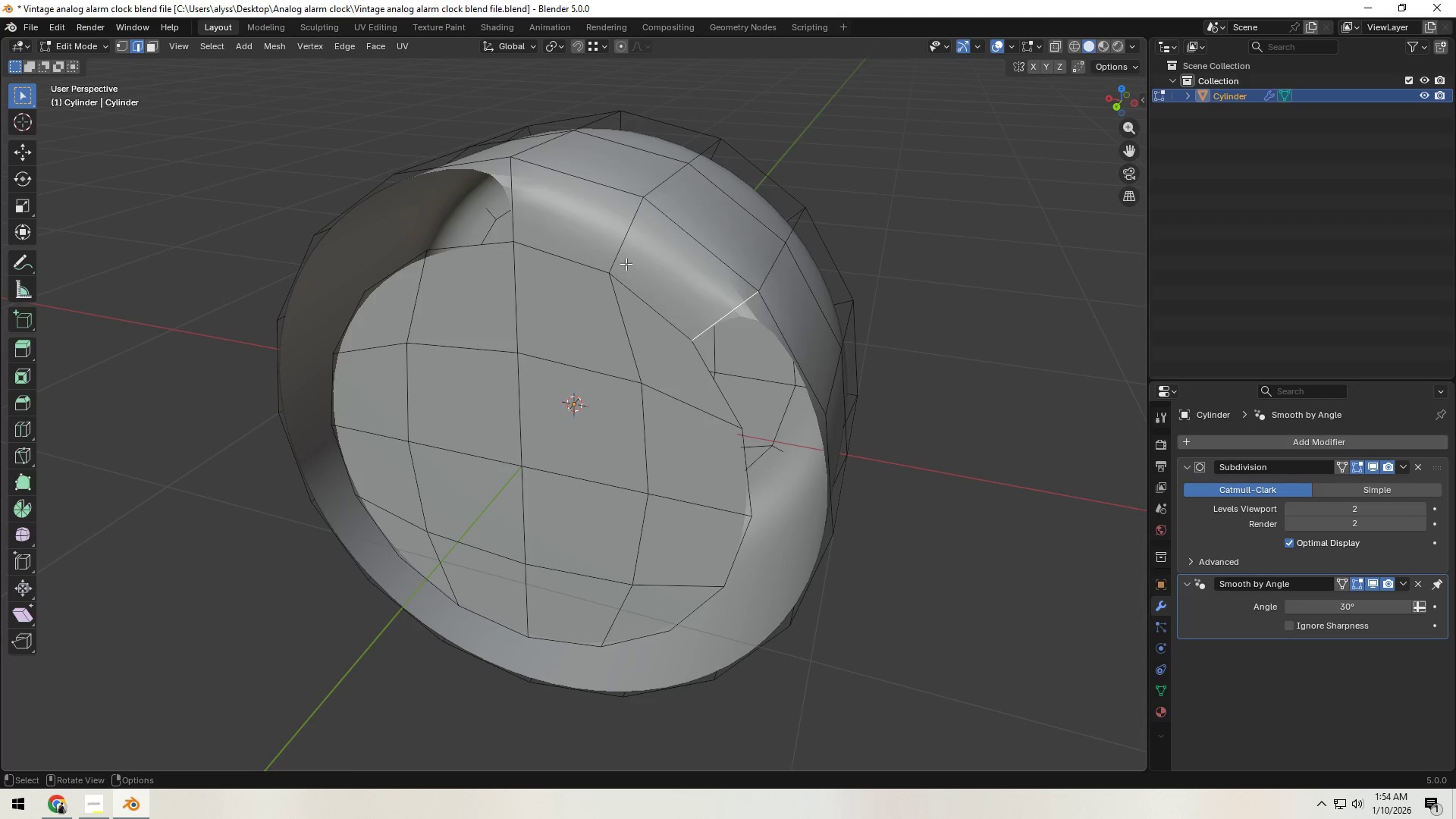 
type(fffffffffffff)
 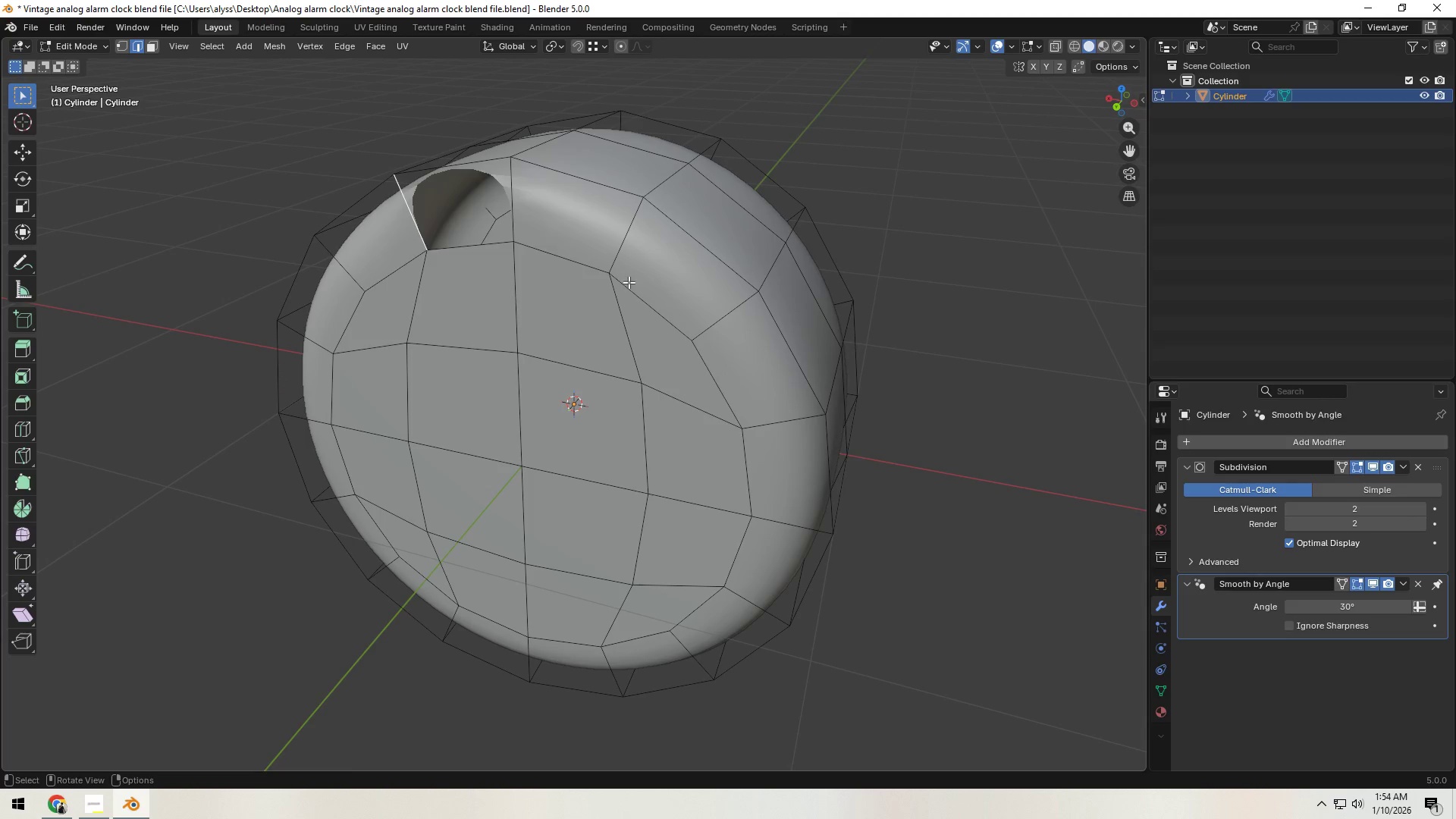 
key(F)
 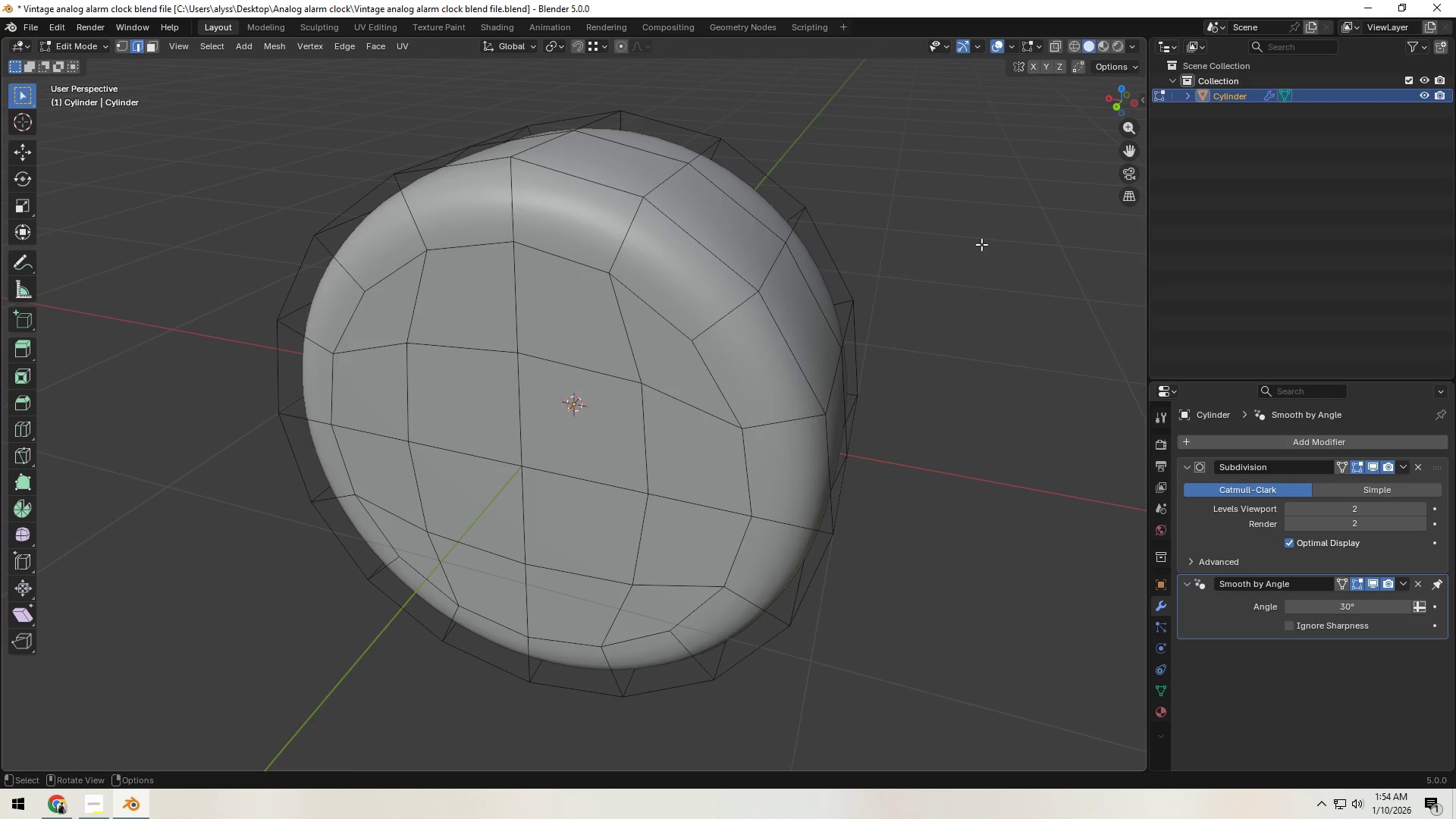 
key(Tab)
 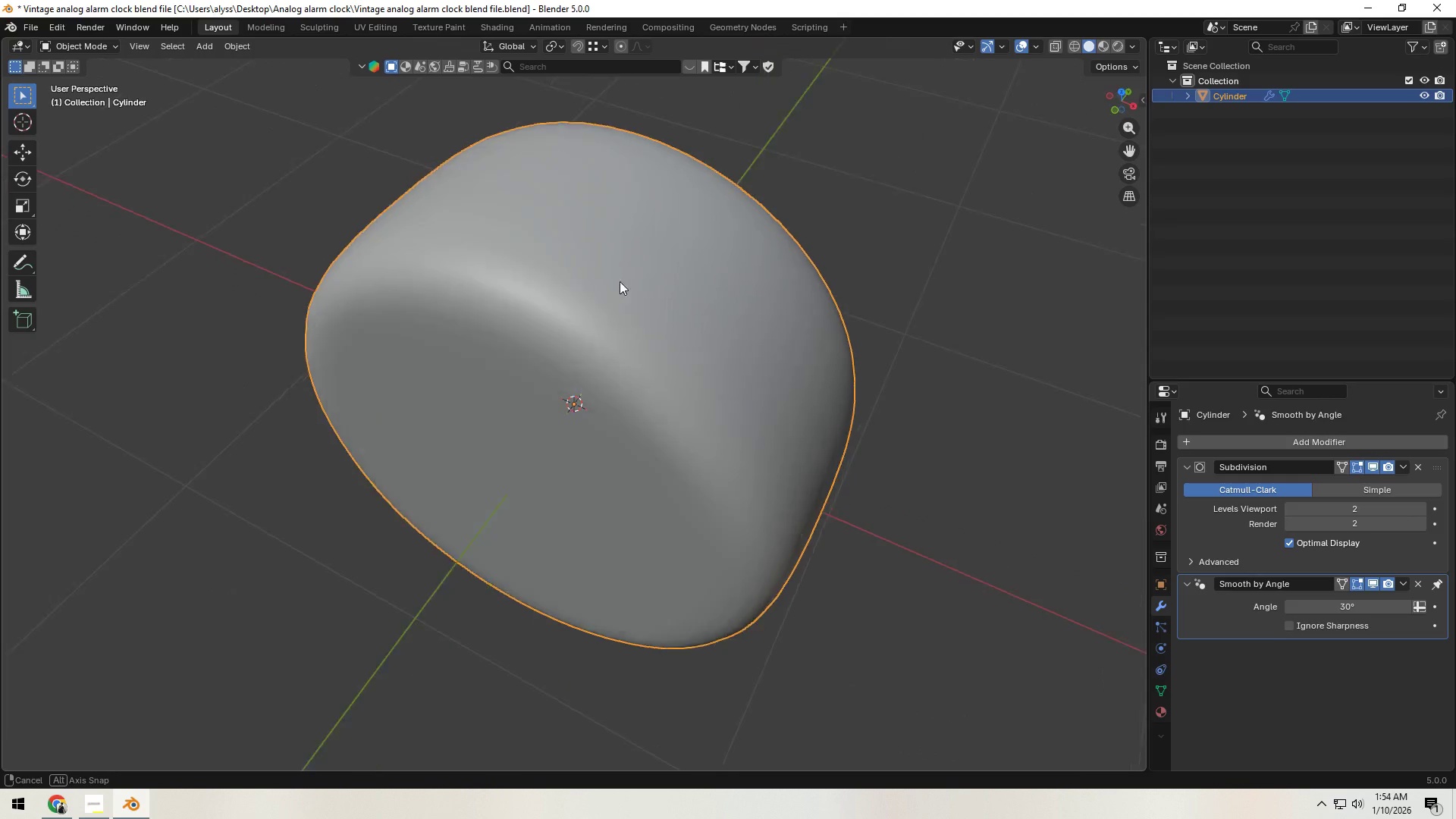 
scroll: coordinate [589, 249], scroll_direction: up, amount: 3.0
 